 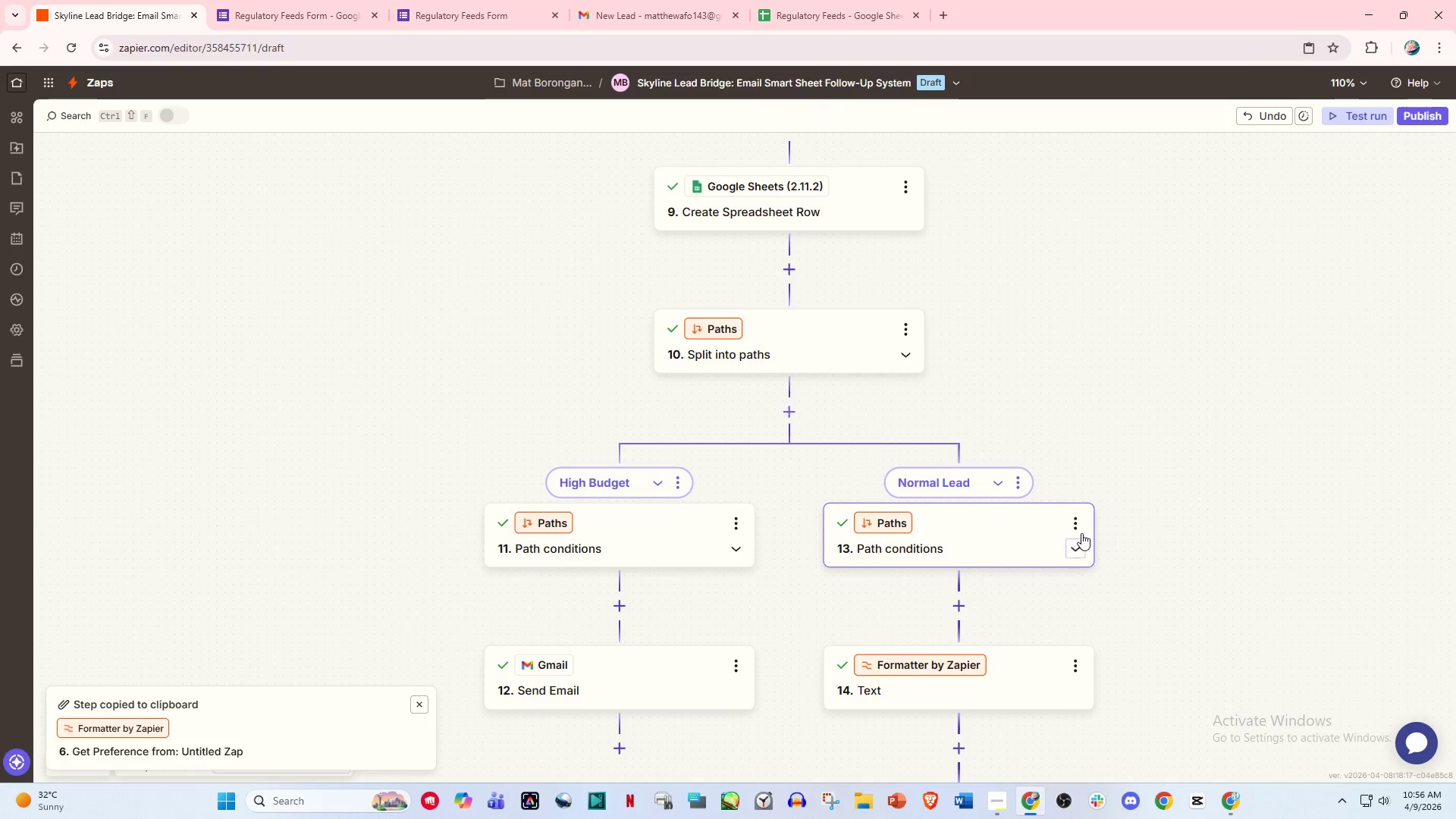 
left_click([783, 415])
 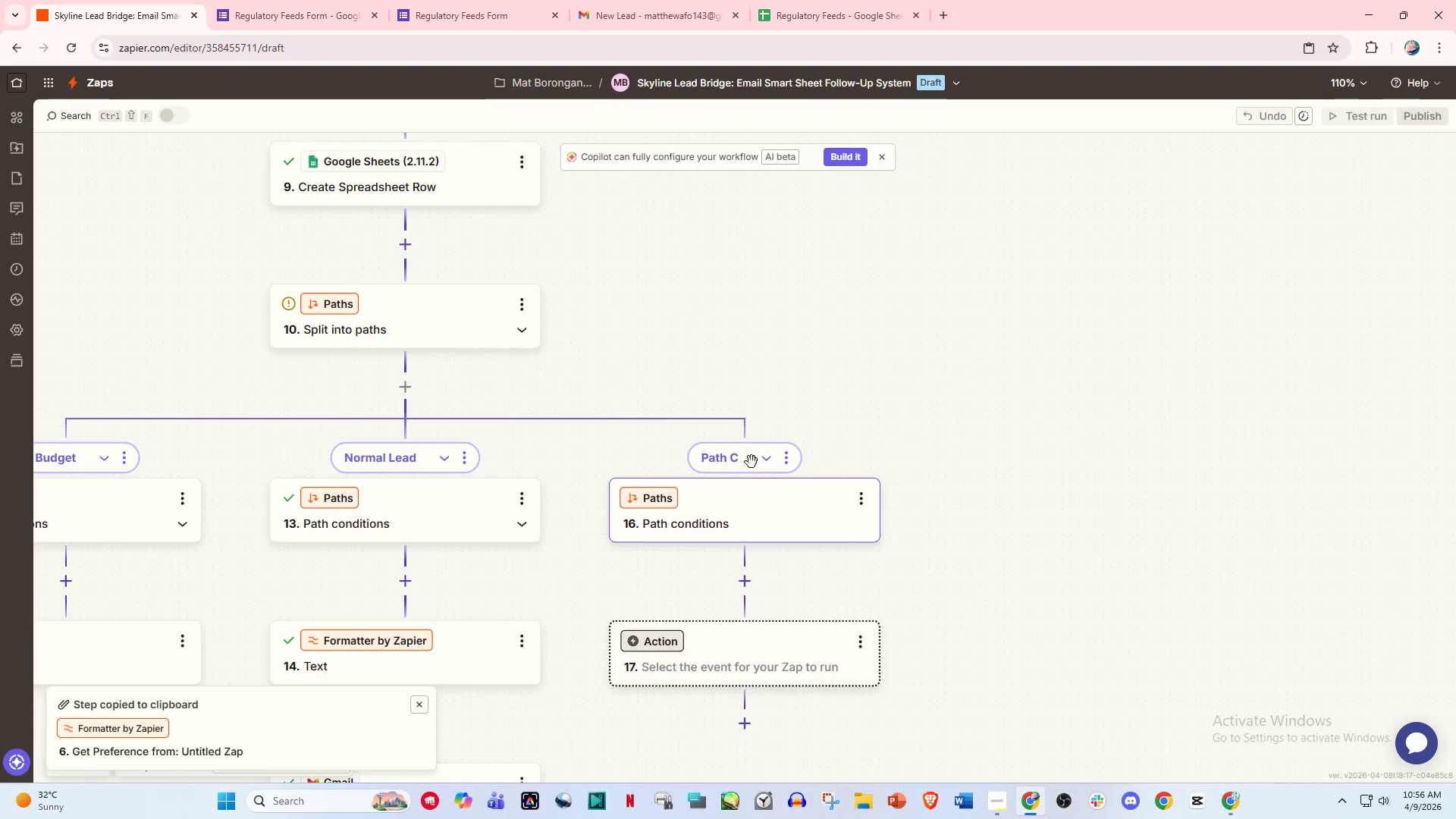 
left_click([784, 451])
 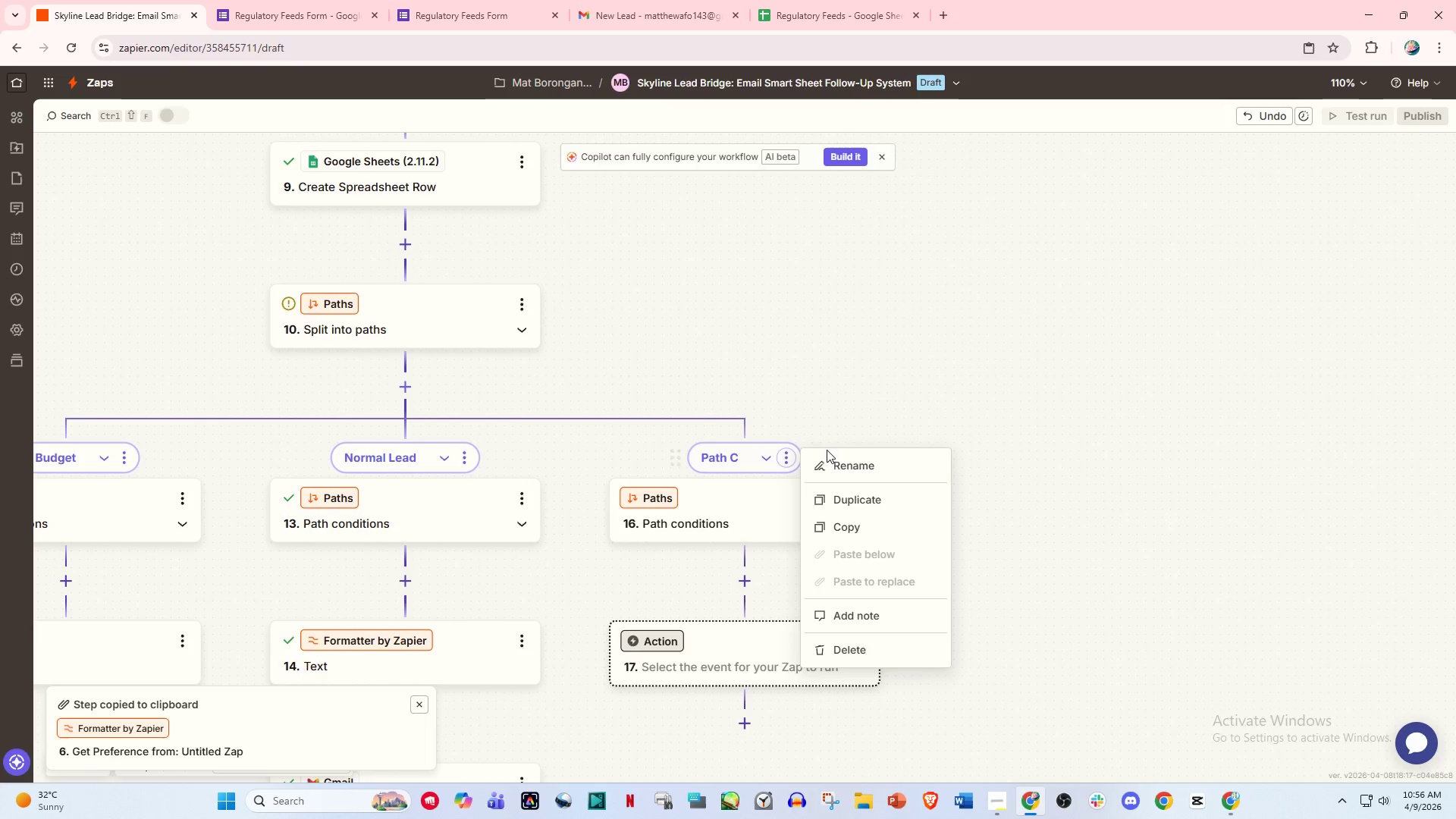 
left_click([841, 463])
 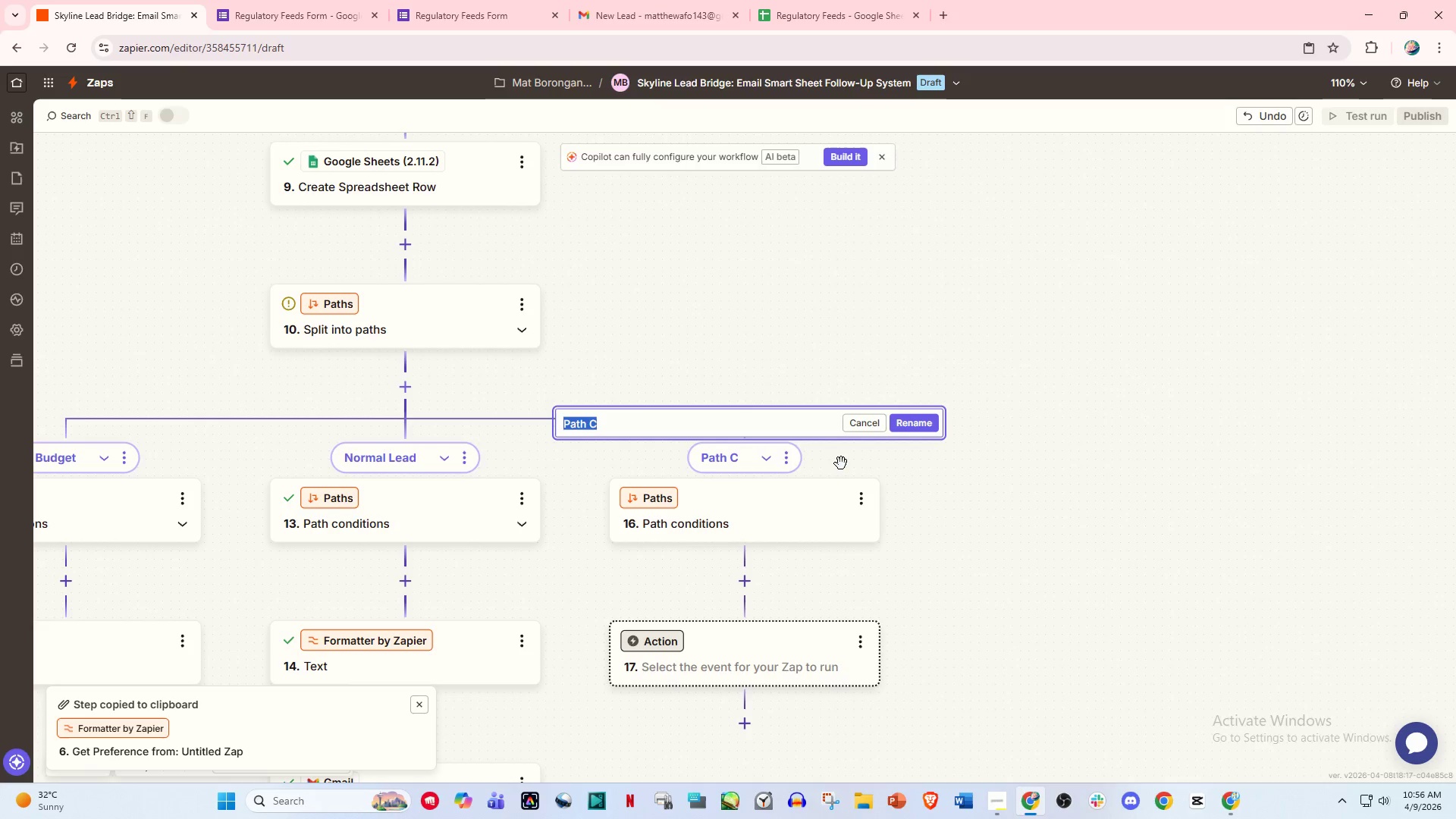 
type(Eoe)
 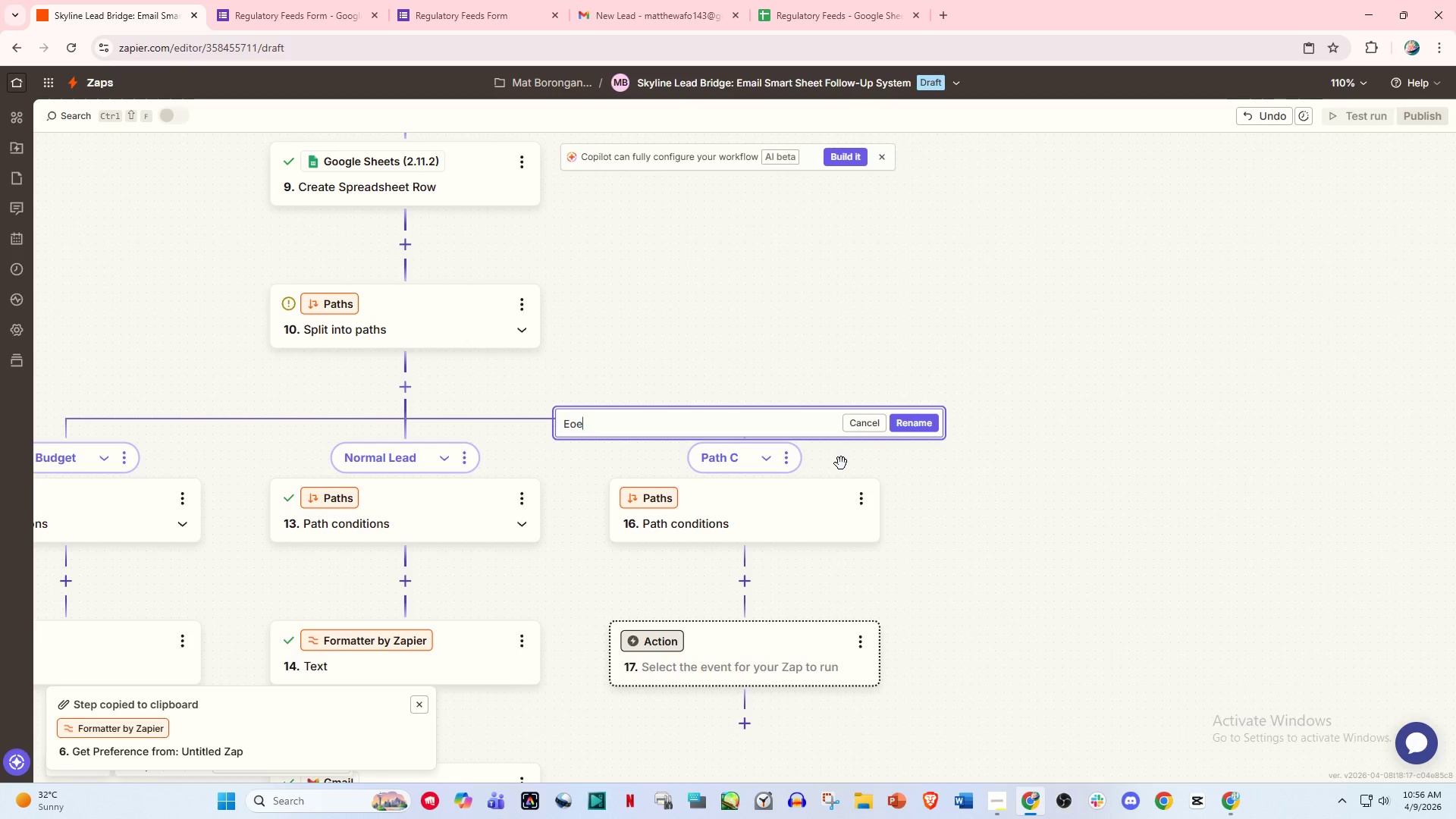 
key(Backspace)
key(Backspace)
type(rror Missing data)
 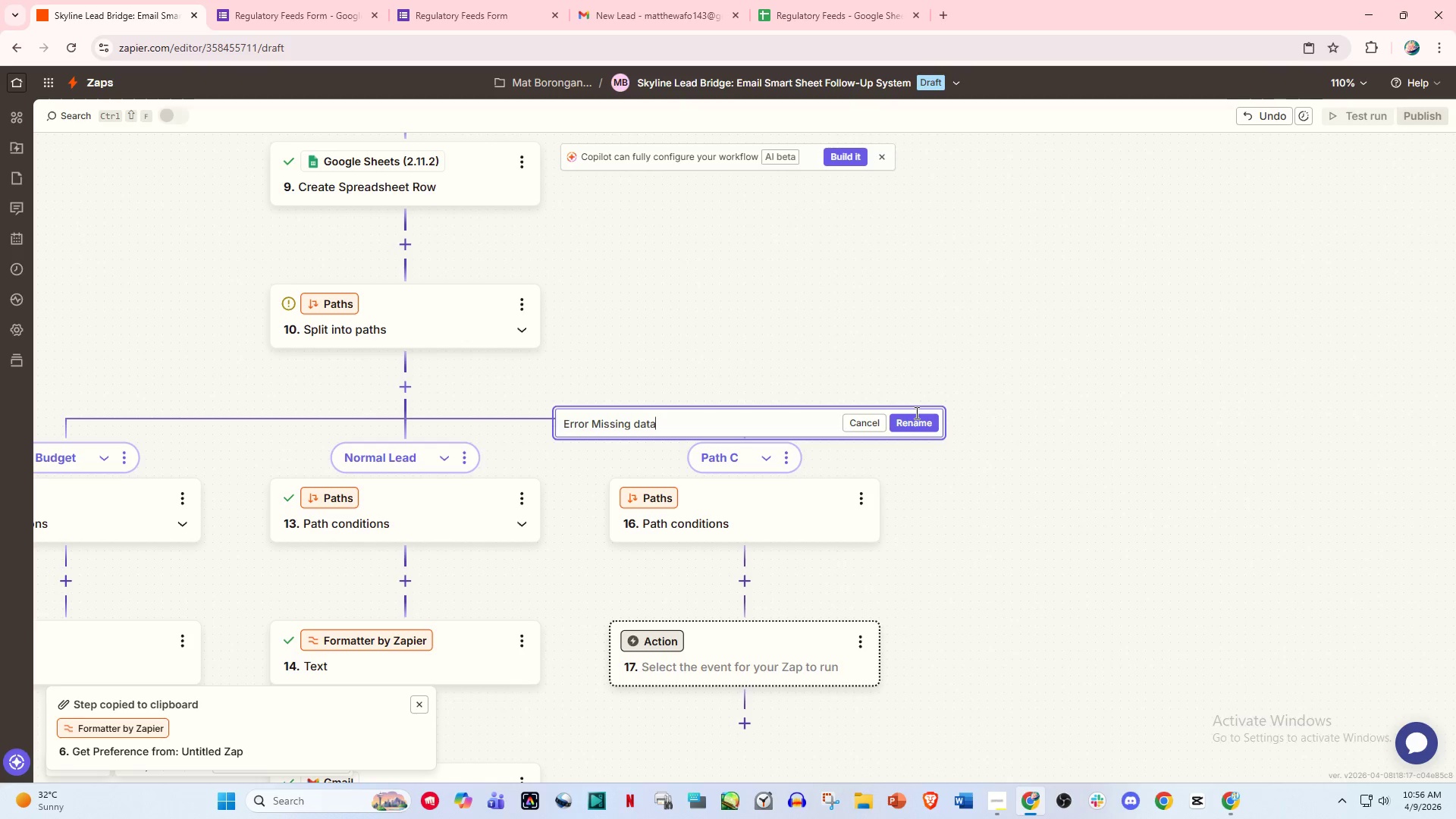 
left_click([912, 442])
 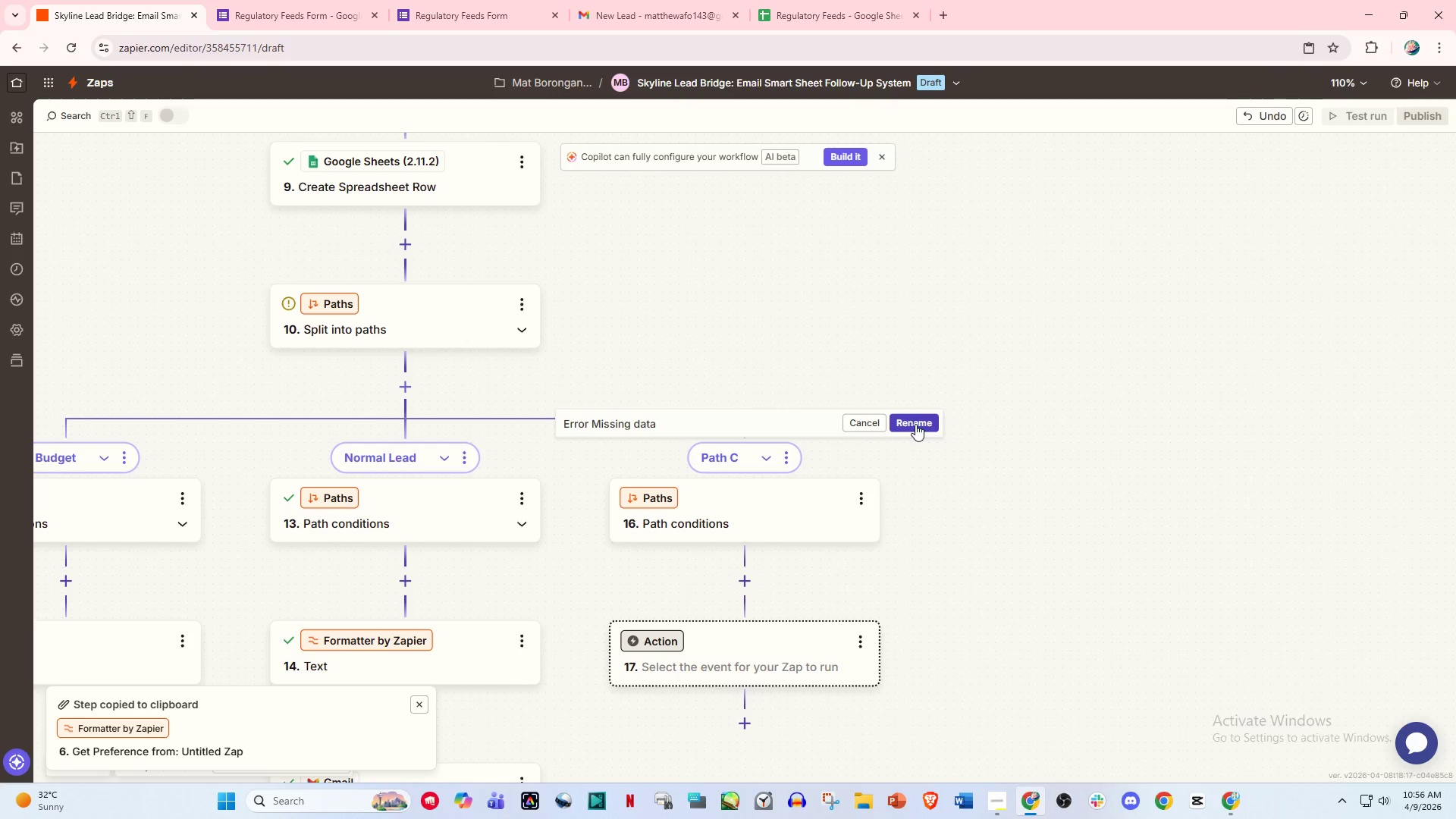 
left_click([915, 424])
 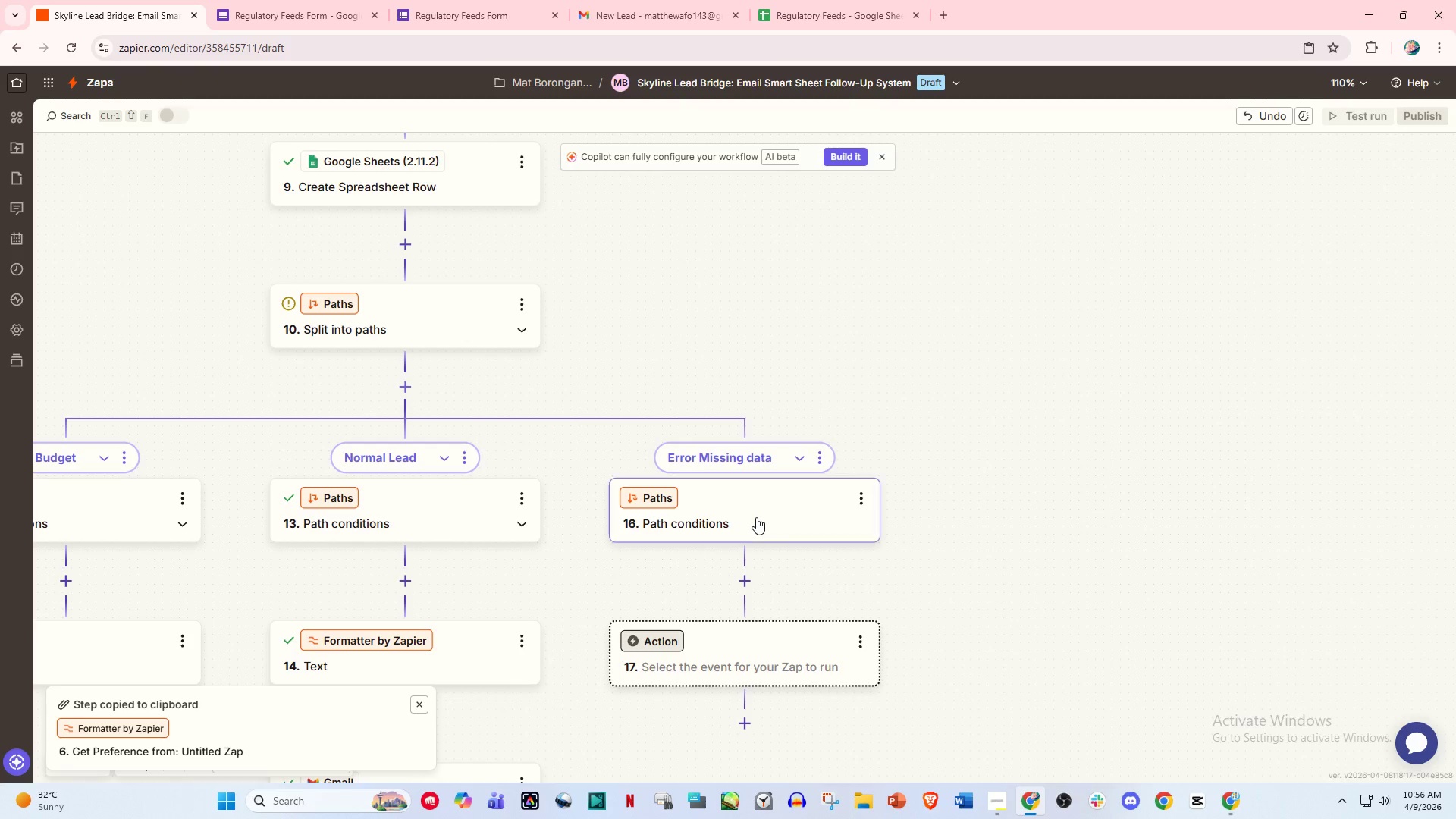 
left_click([752, 517])
 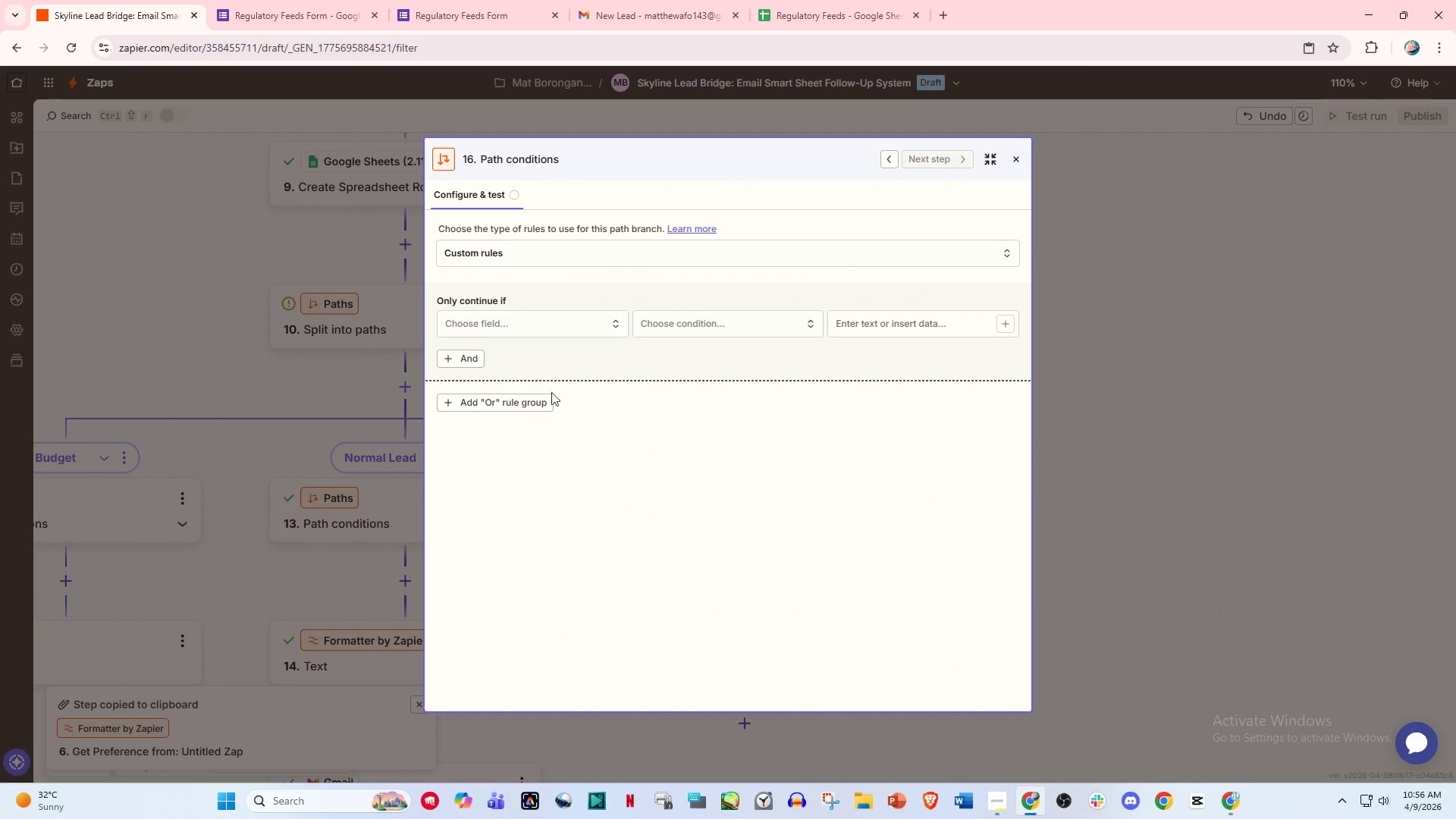 
left_click([503, 323])
 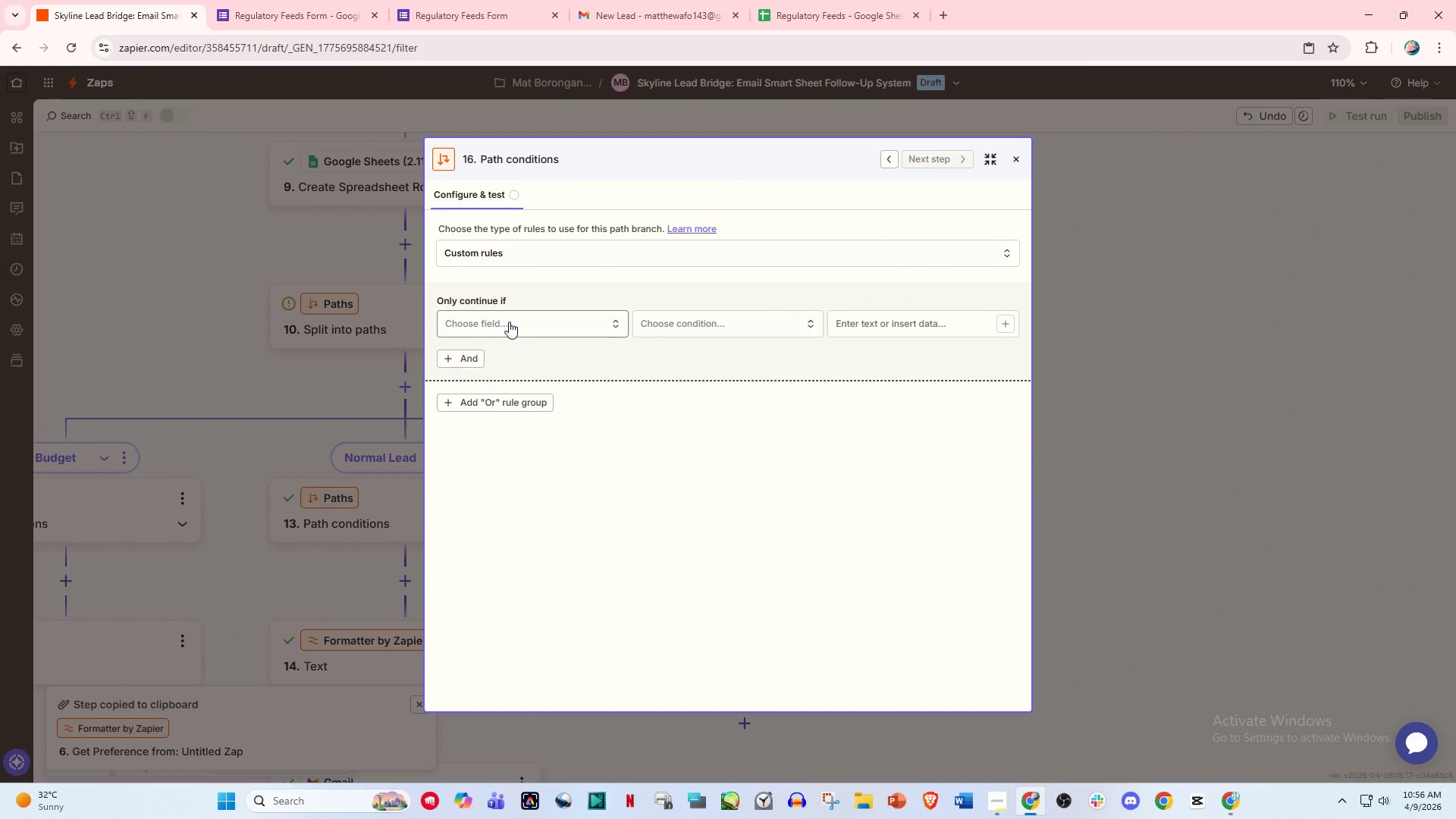 
left_click([516, 322])
 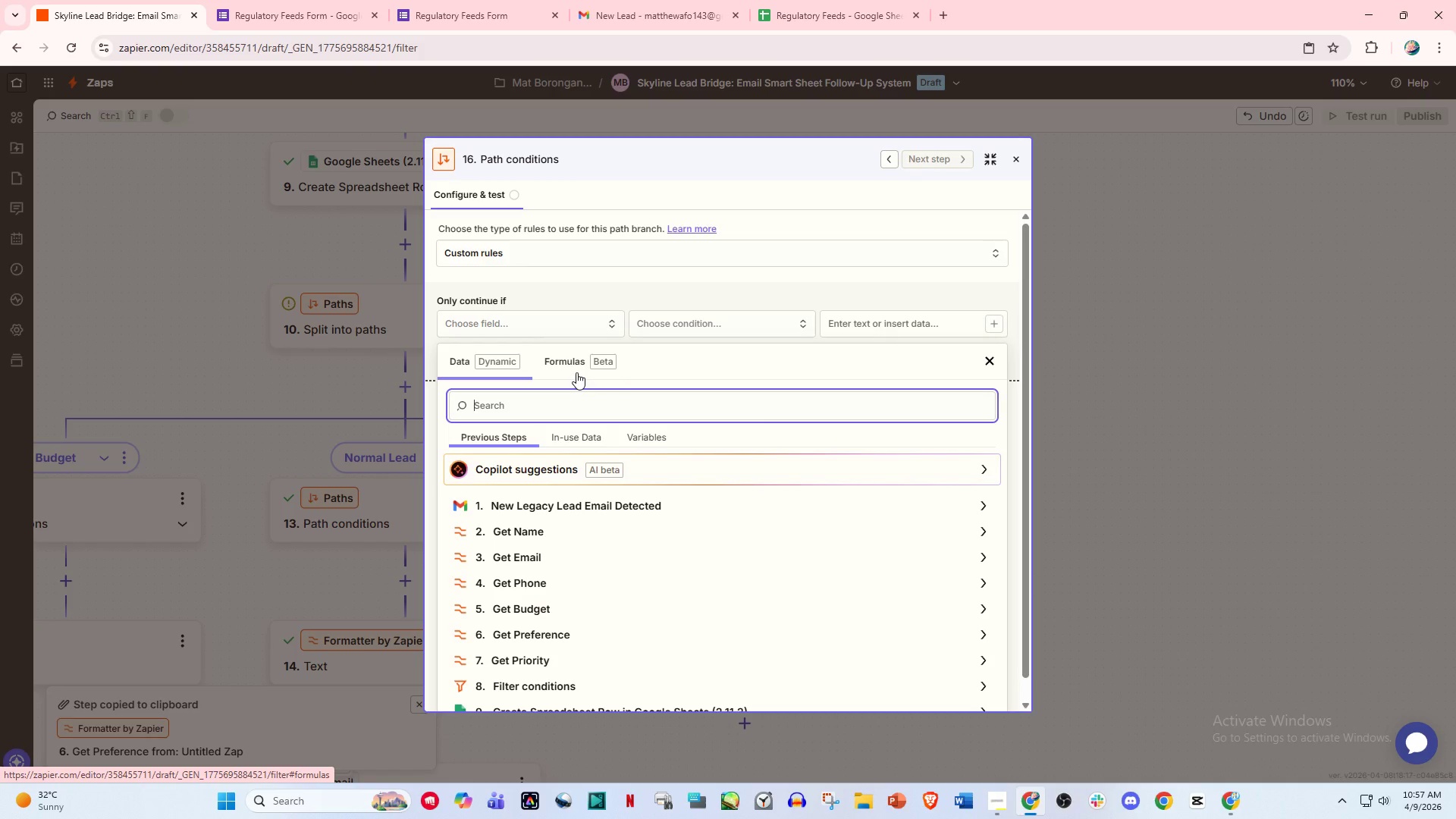 
wait(20.12)
 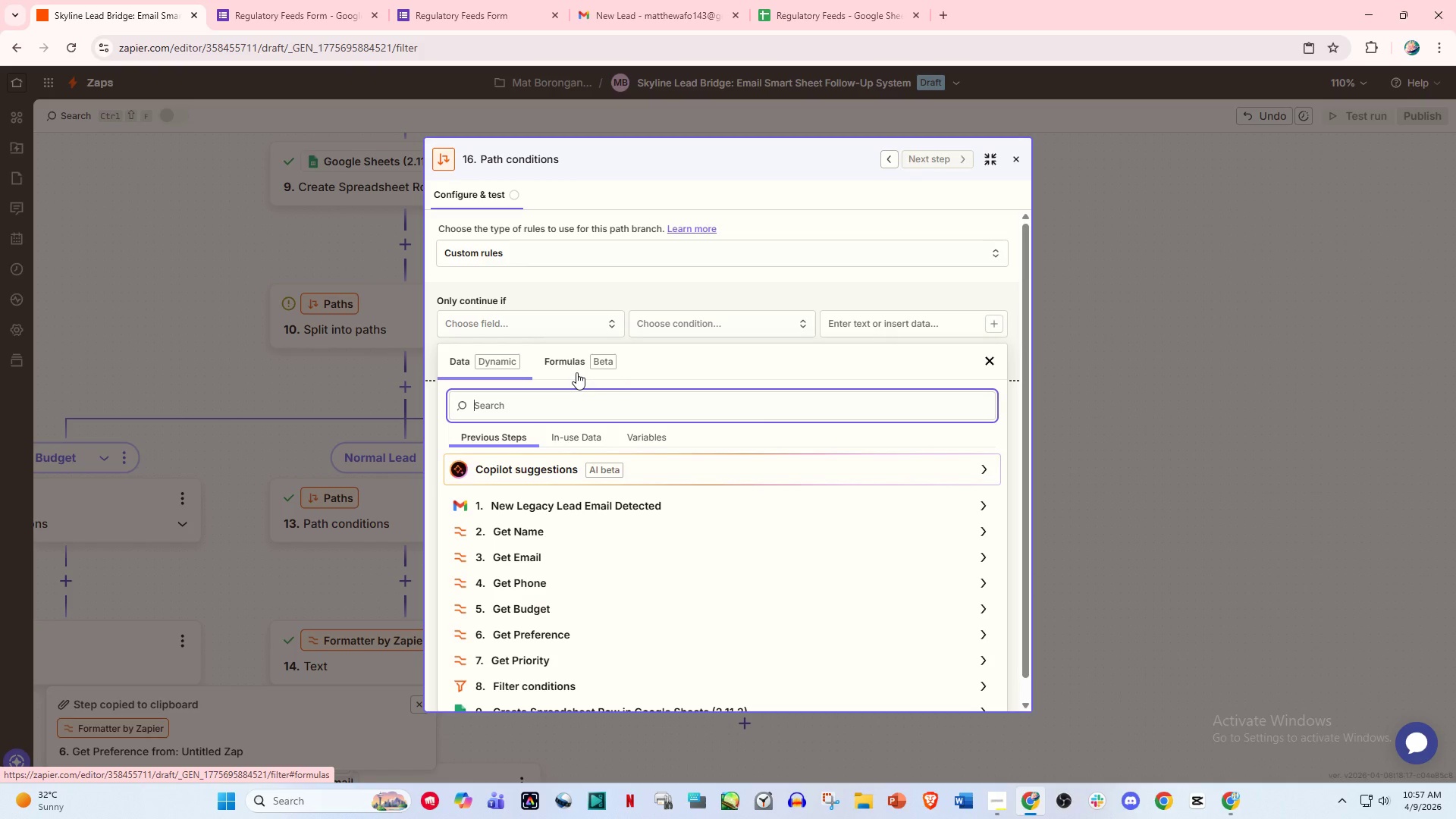 
left_click([132, 339])
 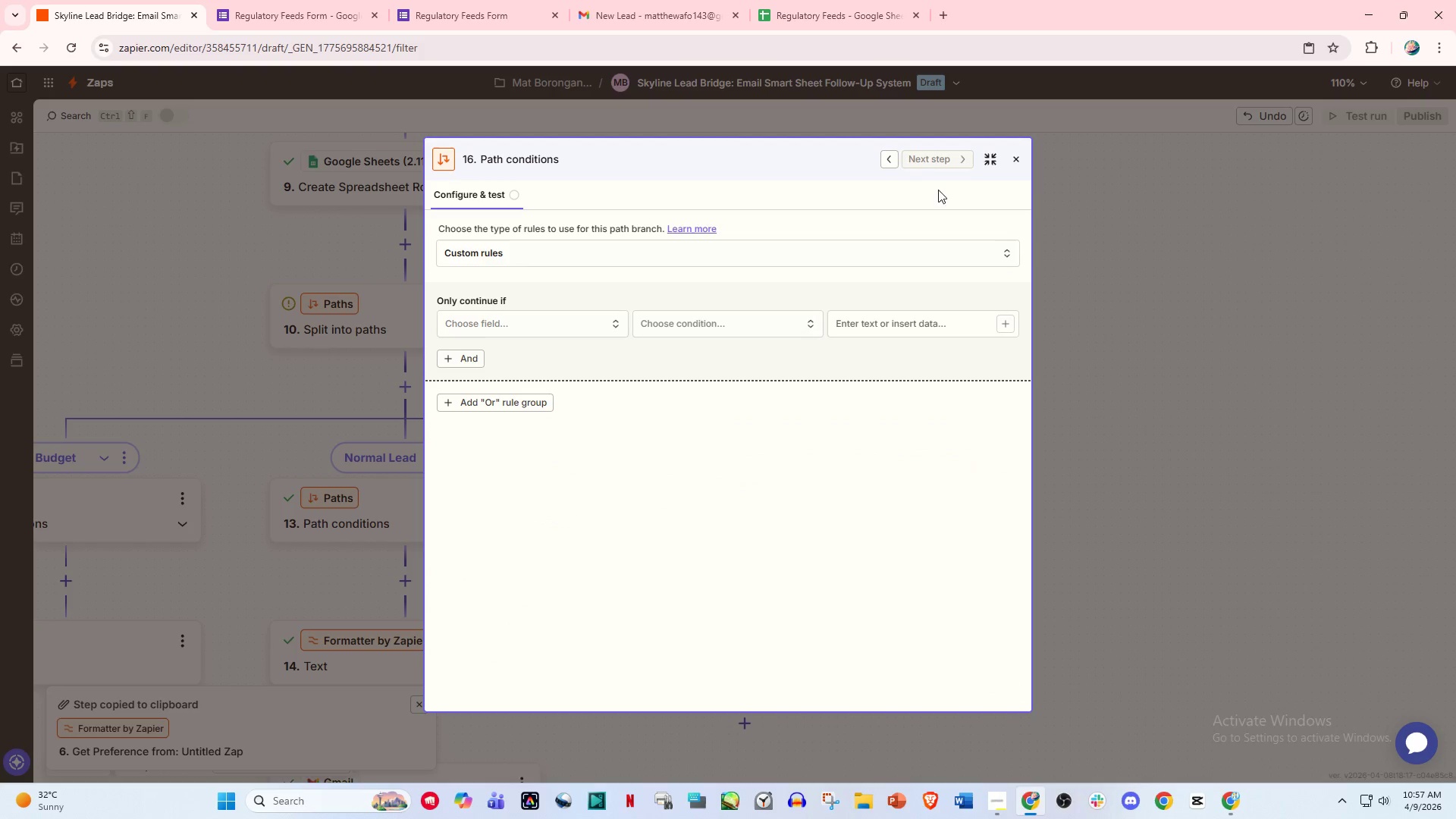 
left_click([1018, 159])
 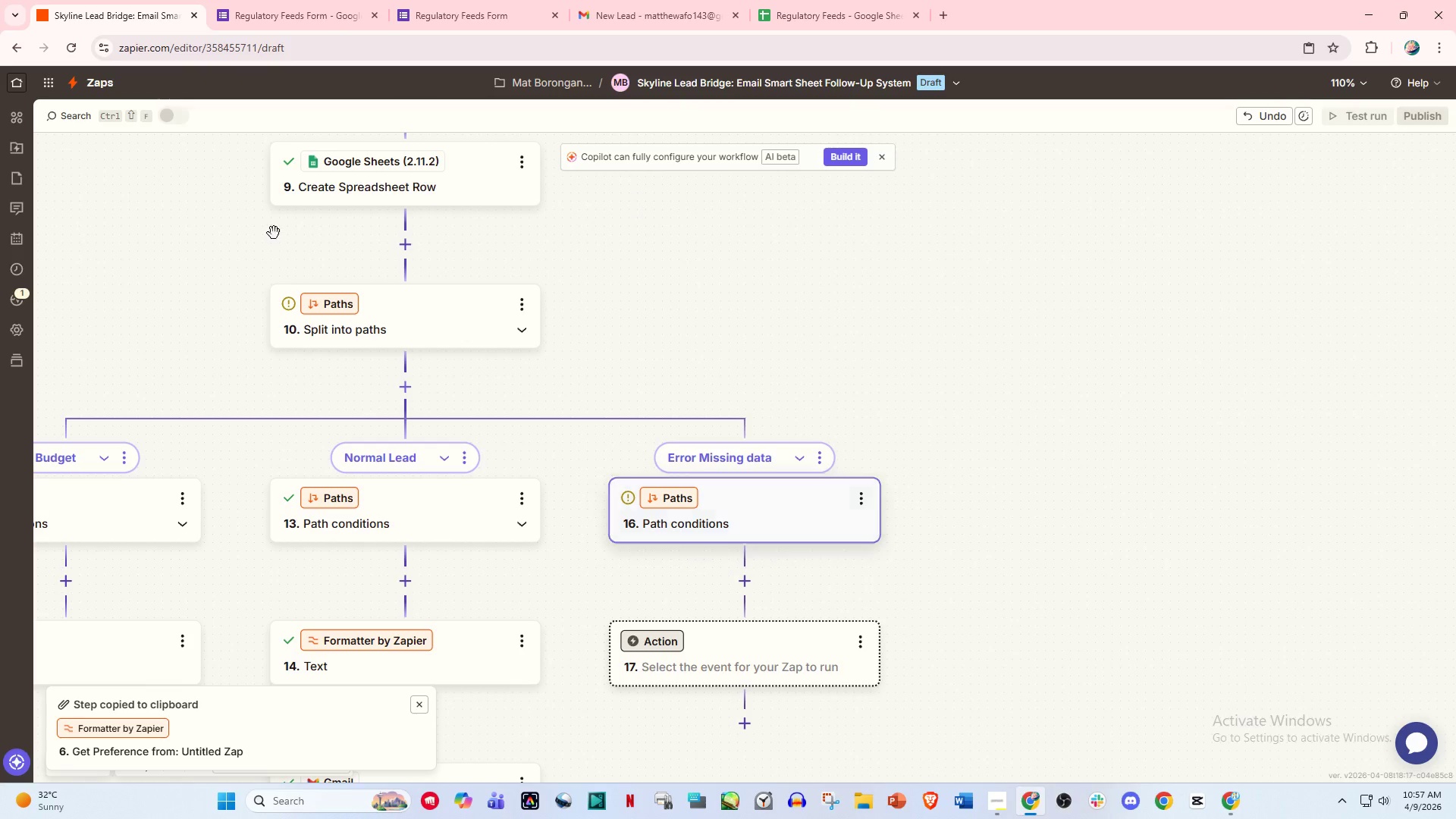 
left_click_drag(start_coordinate=[246, 236], to_coordinate=[639, 212])
 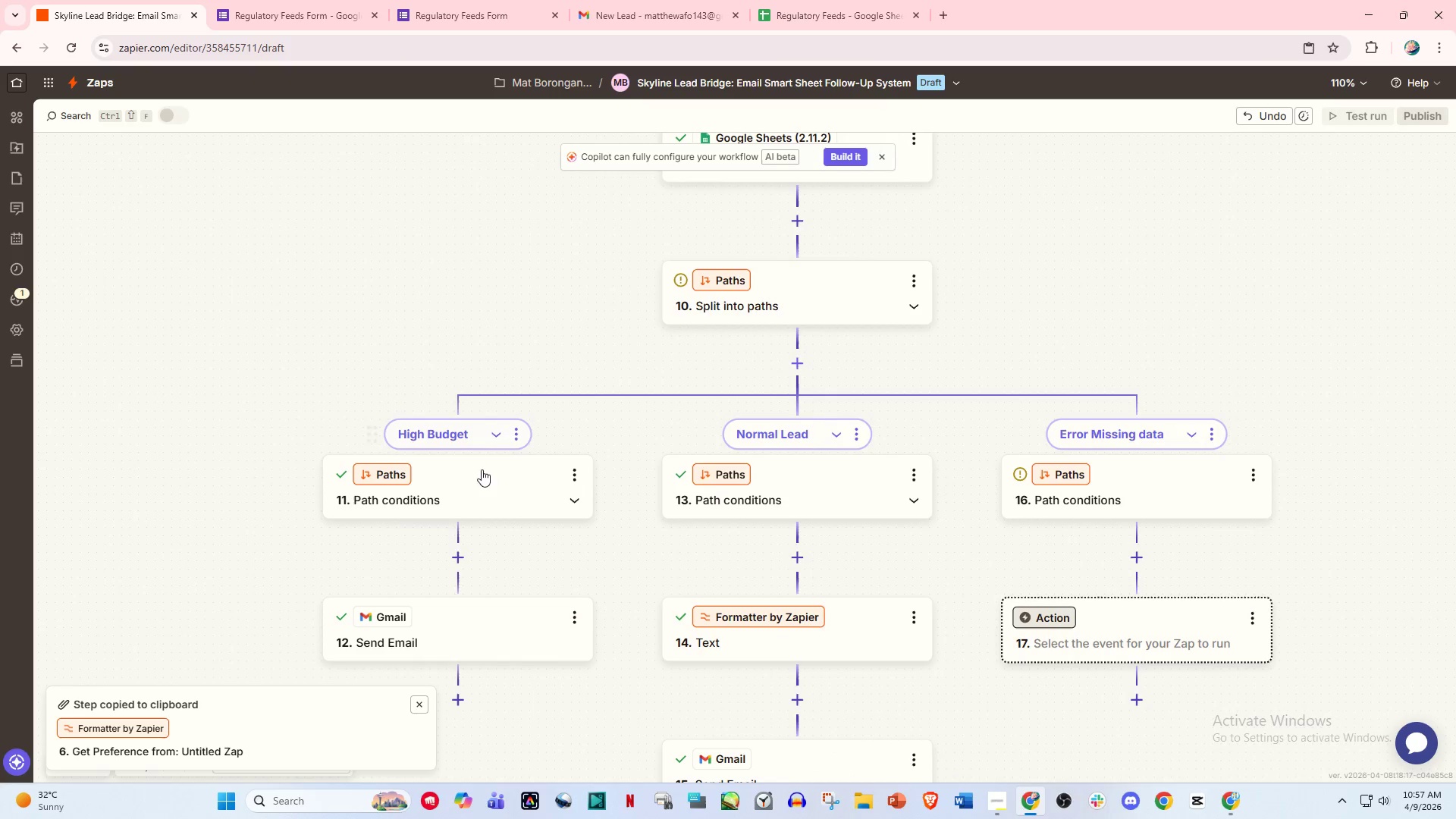 
left_click([506, 497])
 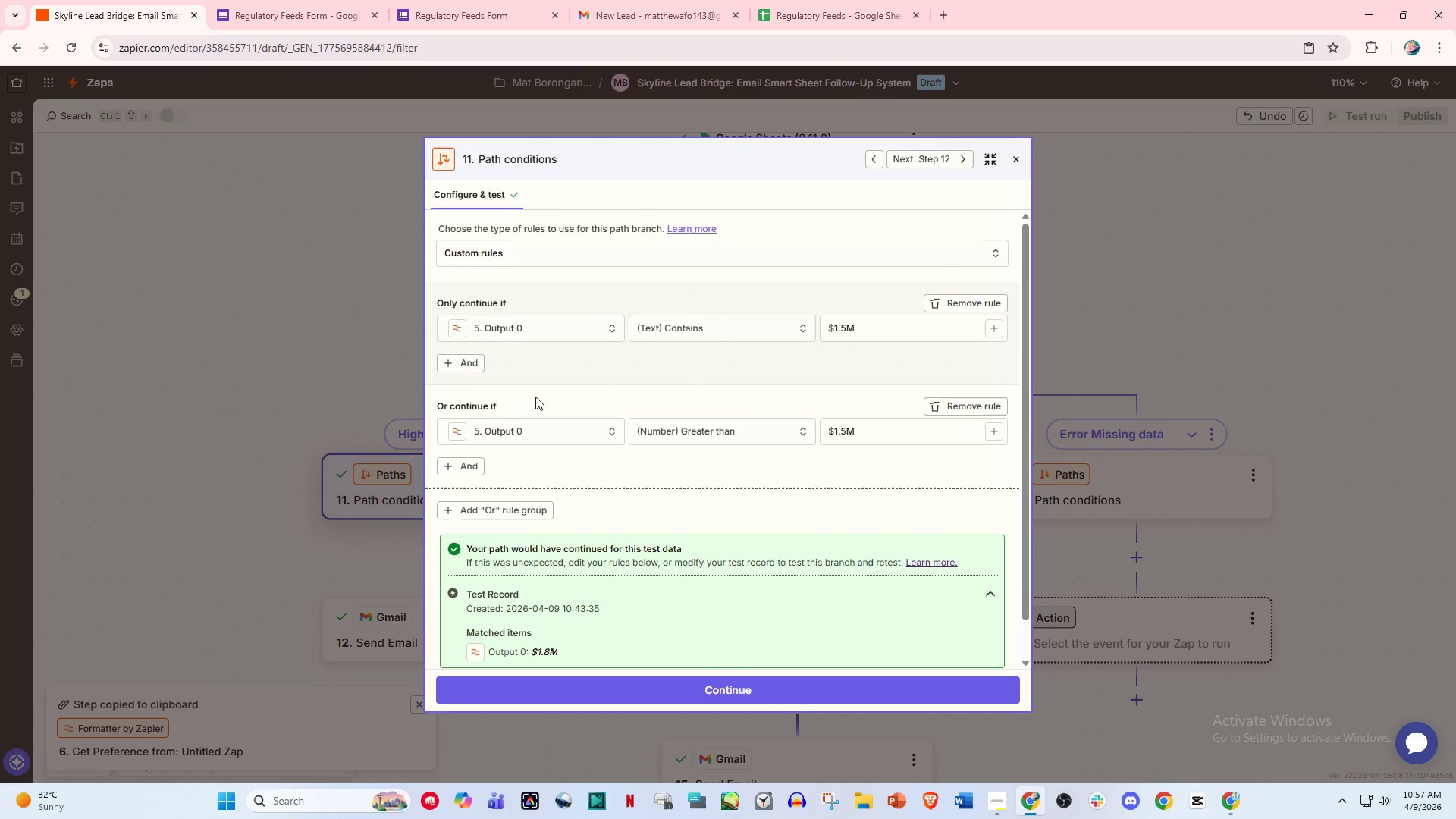 
left_click([469, 469])
 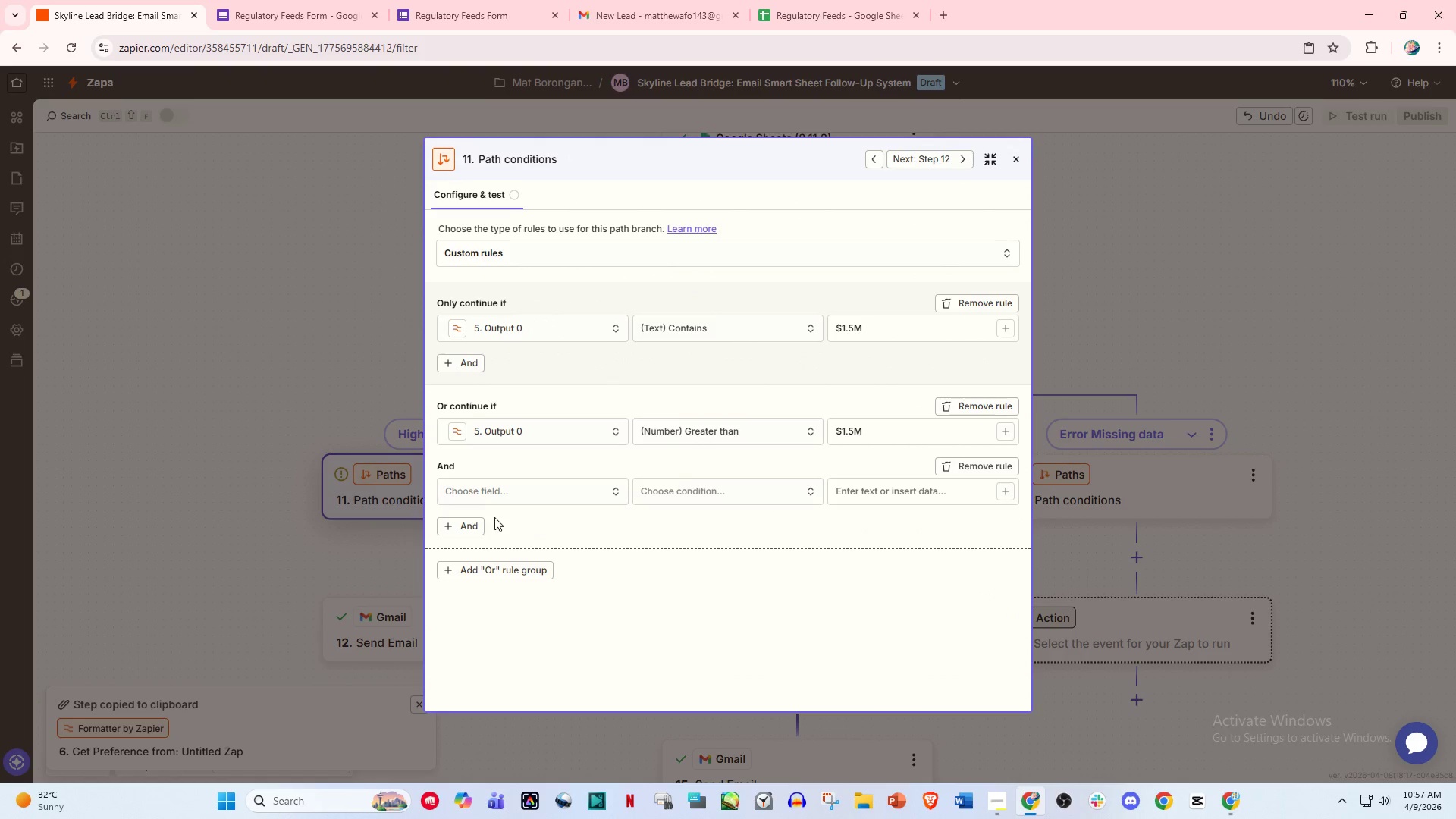 
left_click([517, 500])
 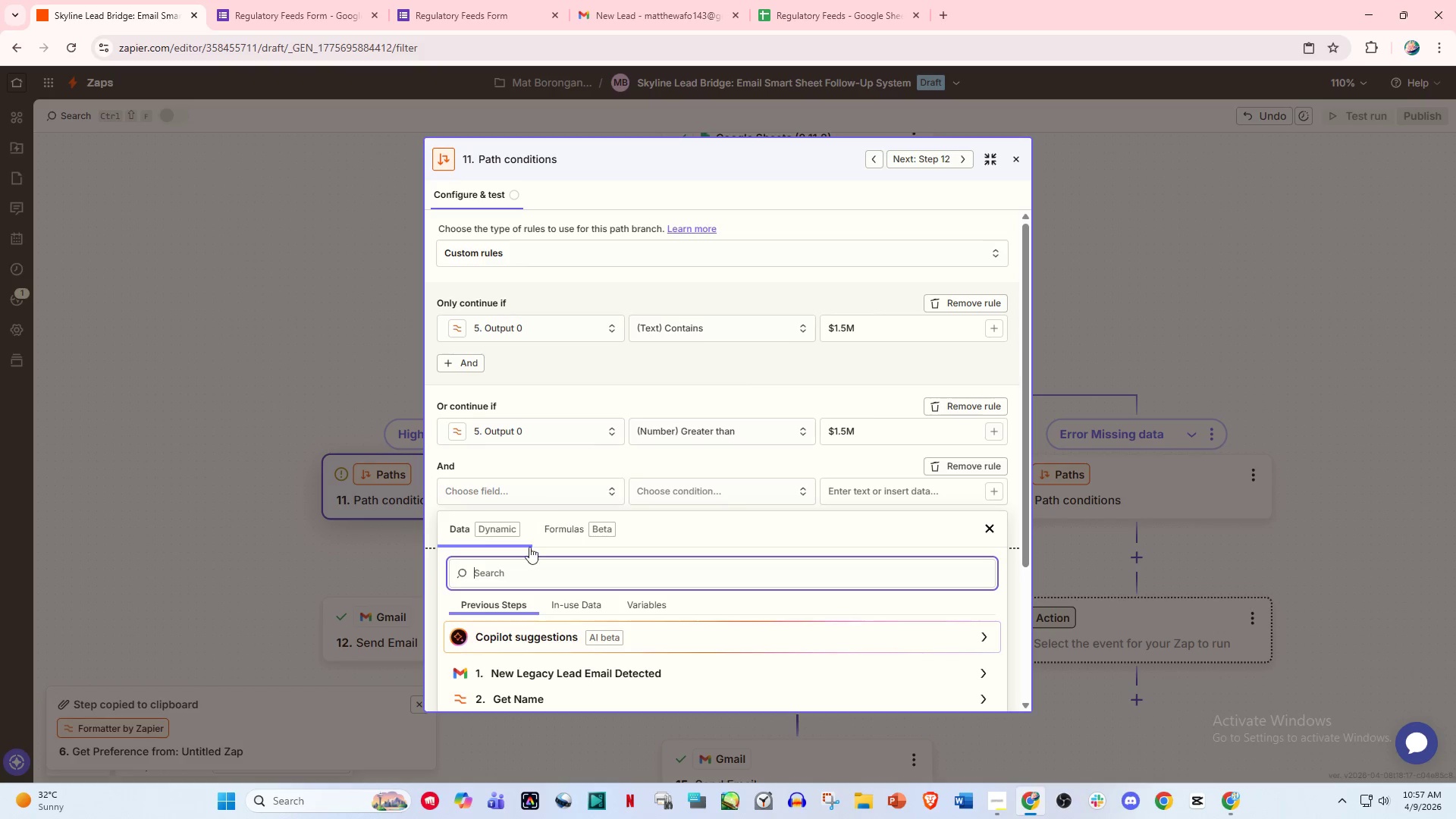 
scroll: coordinate [534, 573], scroll_direction: down, amount: 1.0
 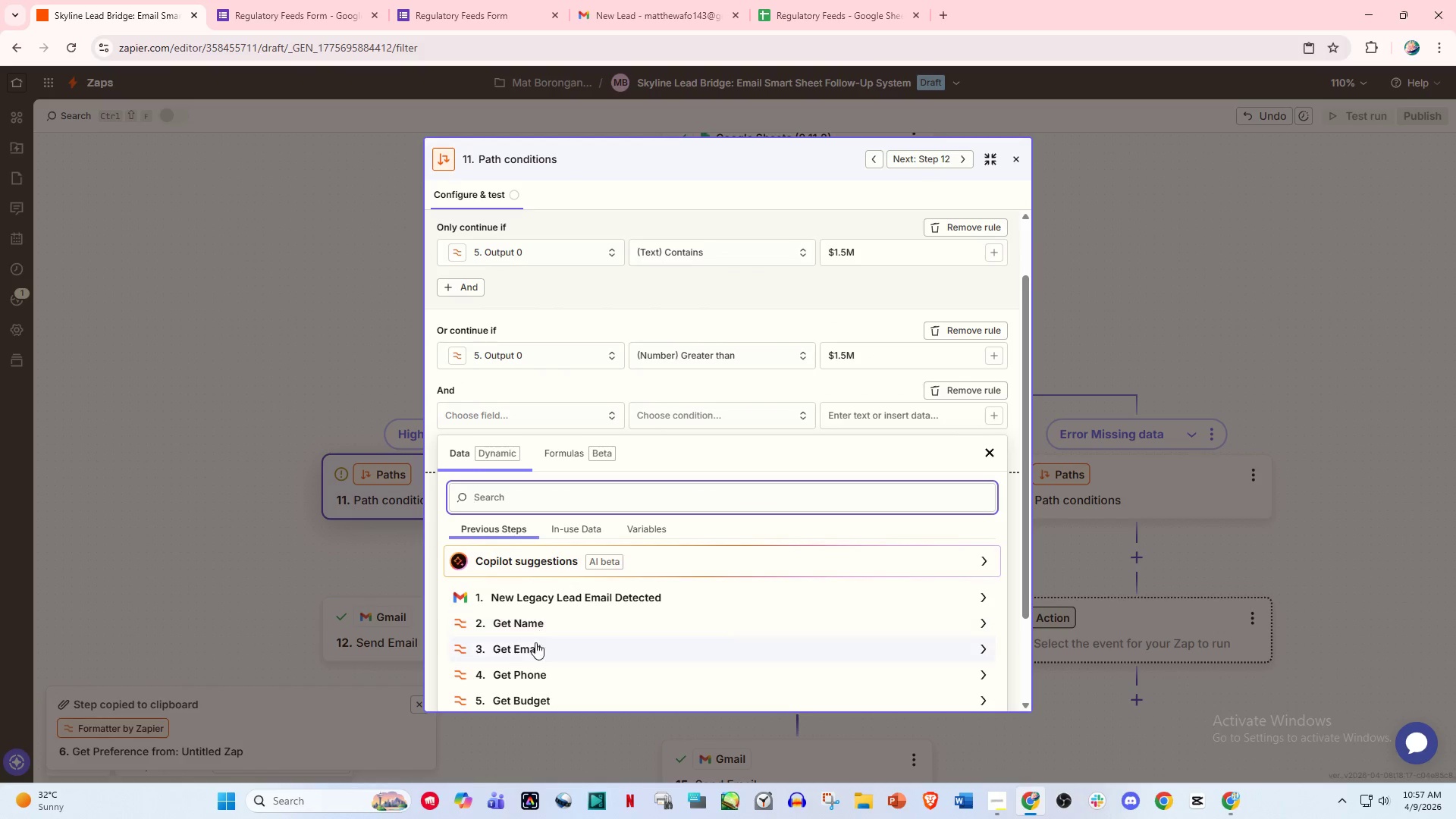 
left_click([535, 647])
 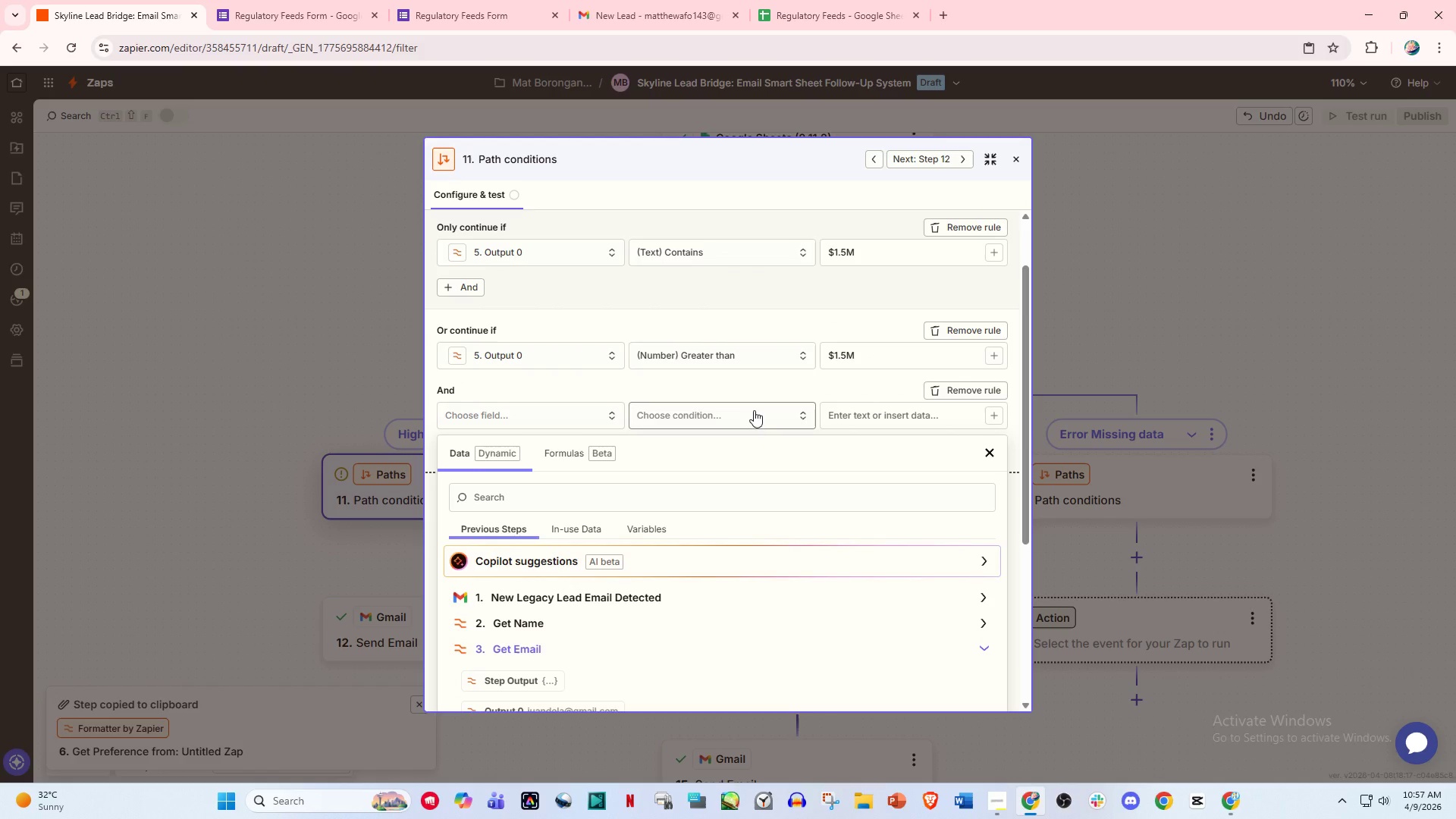 
scroll: coordinate [614, 588], scroll_direction: down, amount: 2.0
 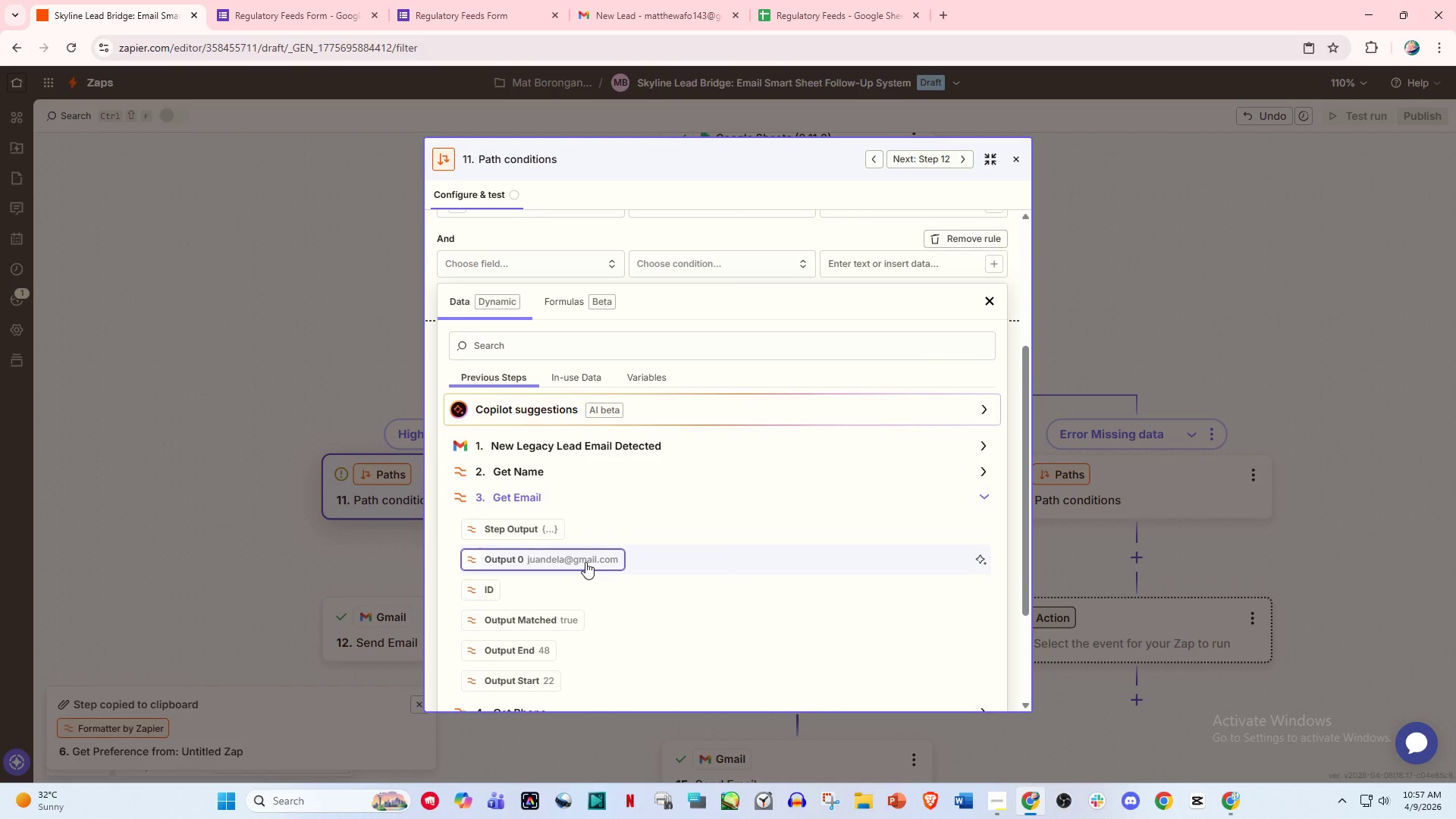 
left_click([585, 562])
 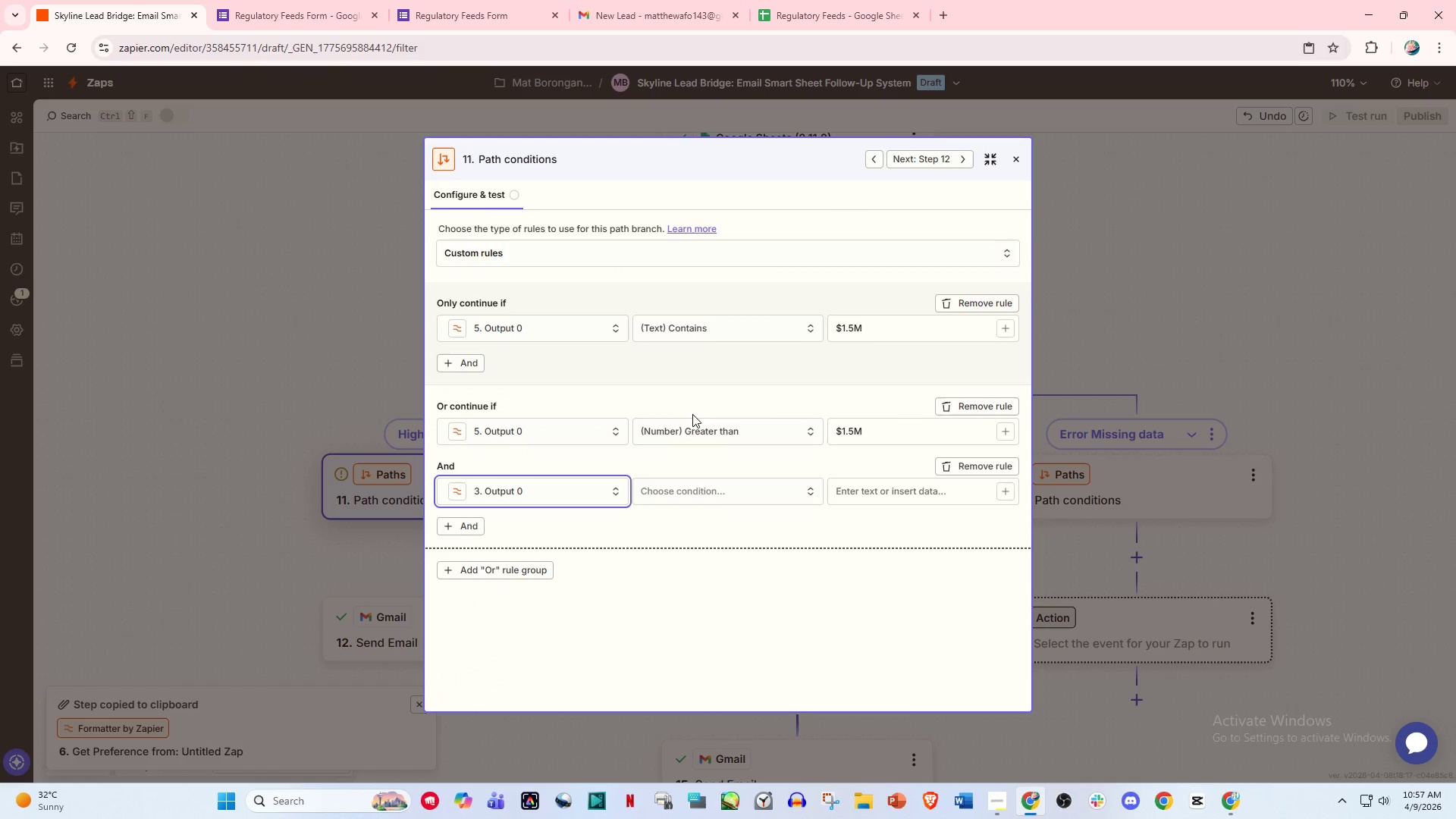 
scroll: coordinate [693, 414], scroll_direction: up, amount: 2.0
 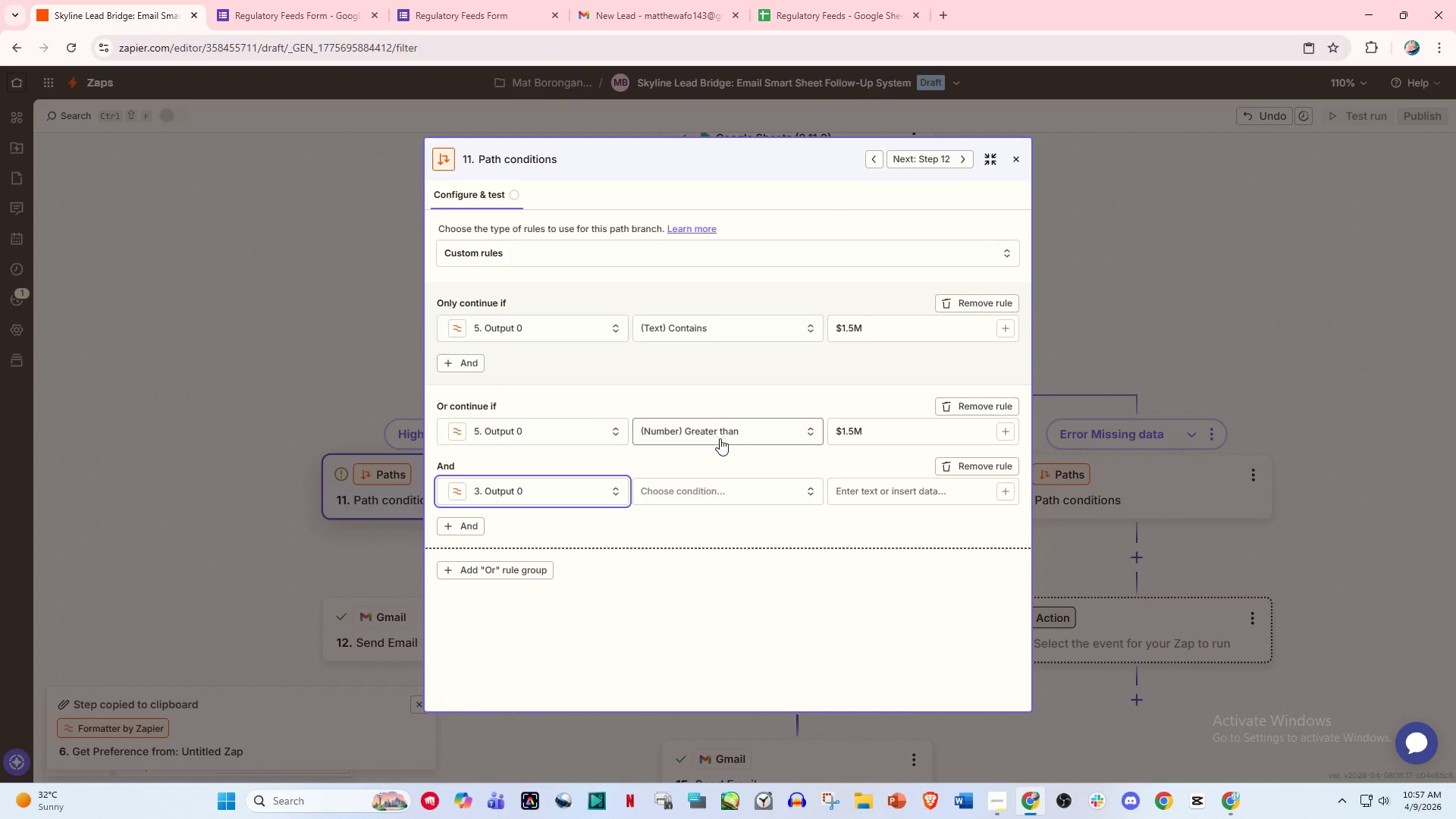 
scroll: coordinate [720, 442], scroll_direction: down, amount: 1.0
 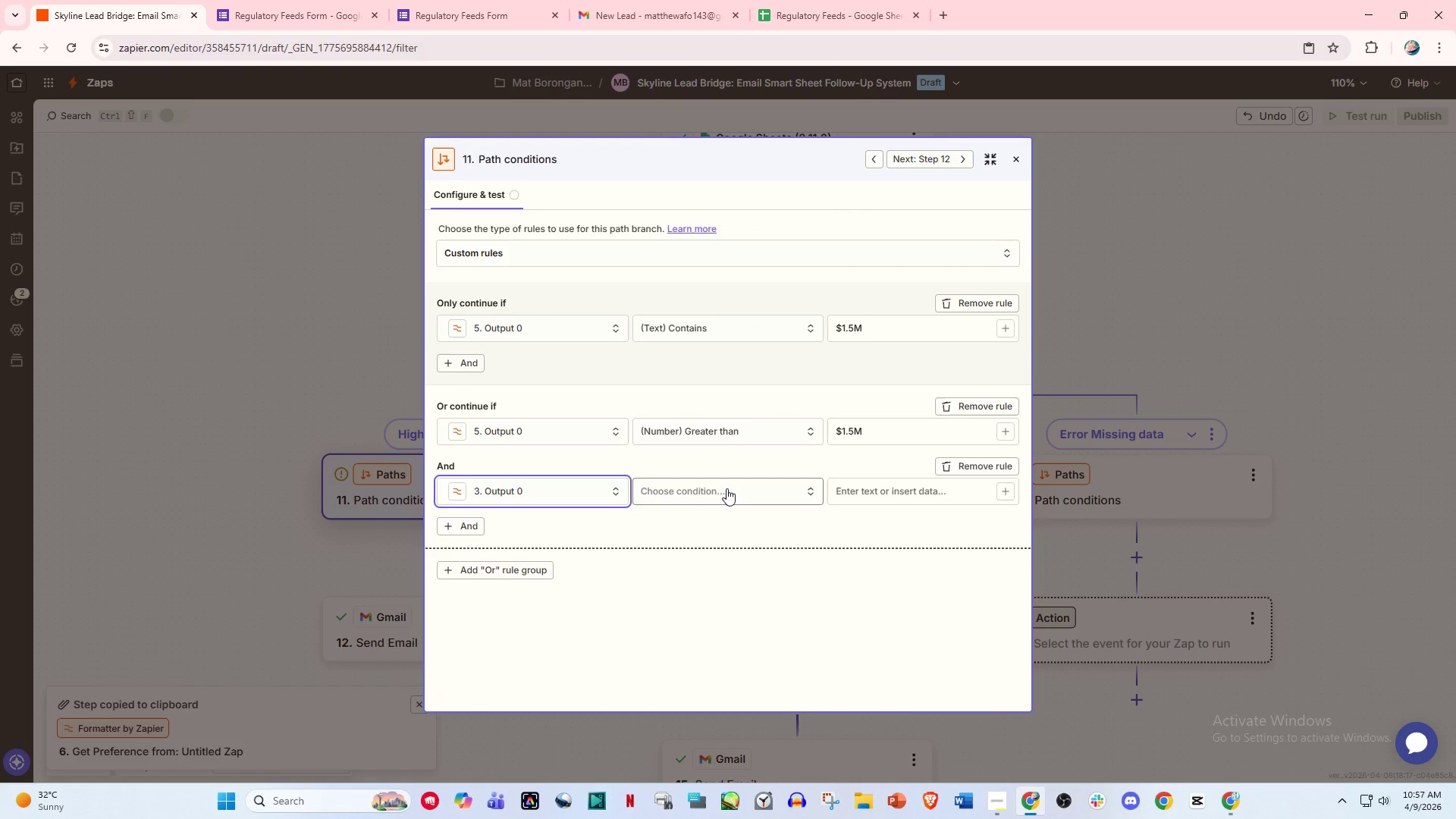 
left_click([726, 488])
 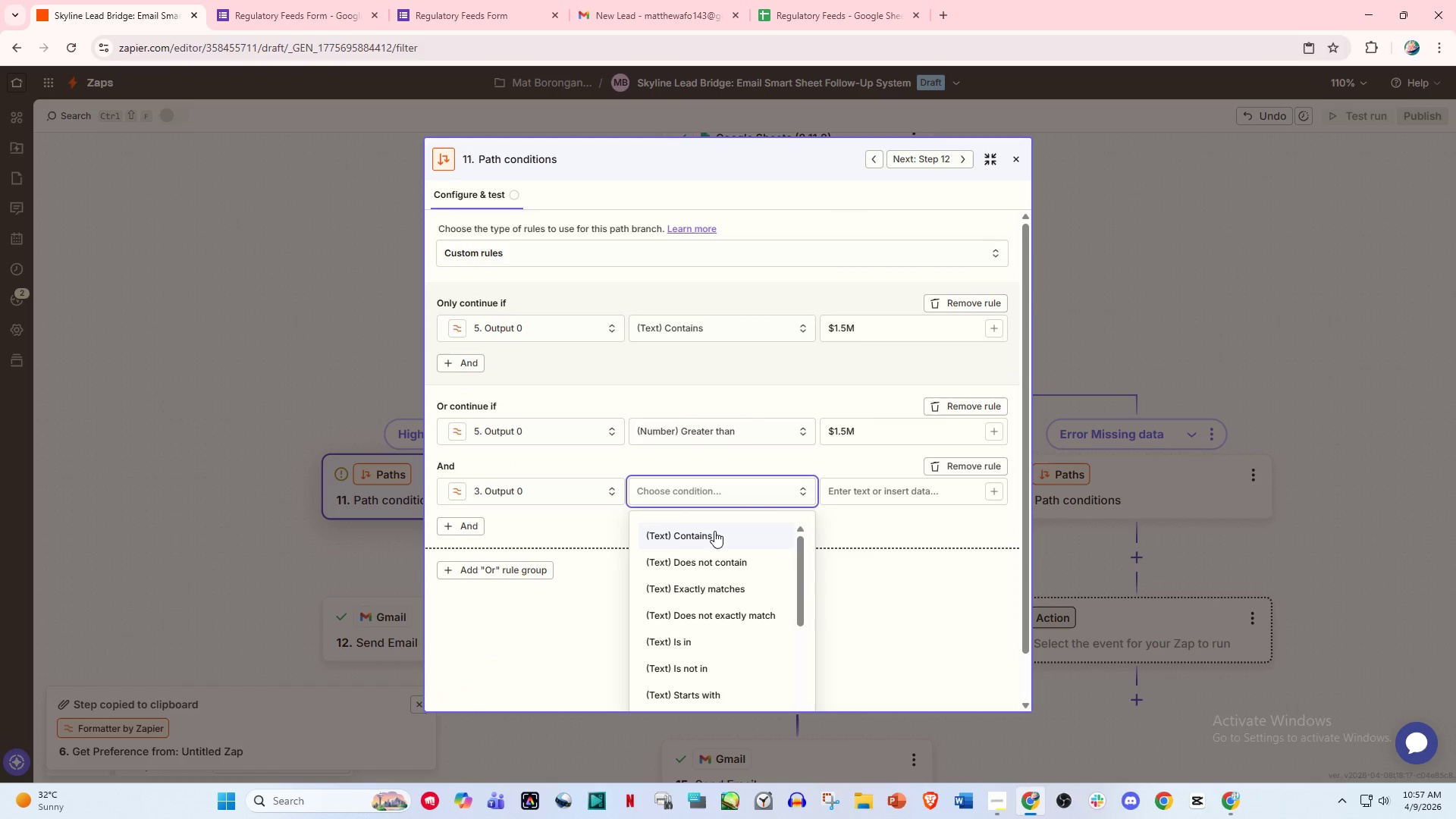 
scroll: coordinate [722, 659], scroll_direction: down, amount: 8.0
 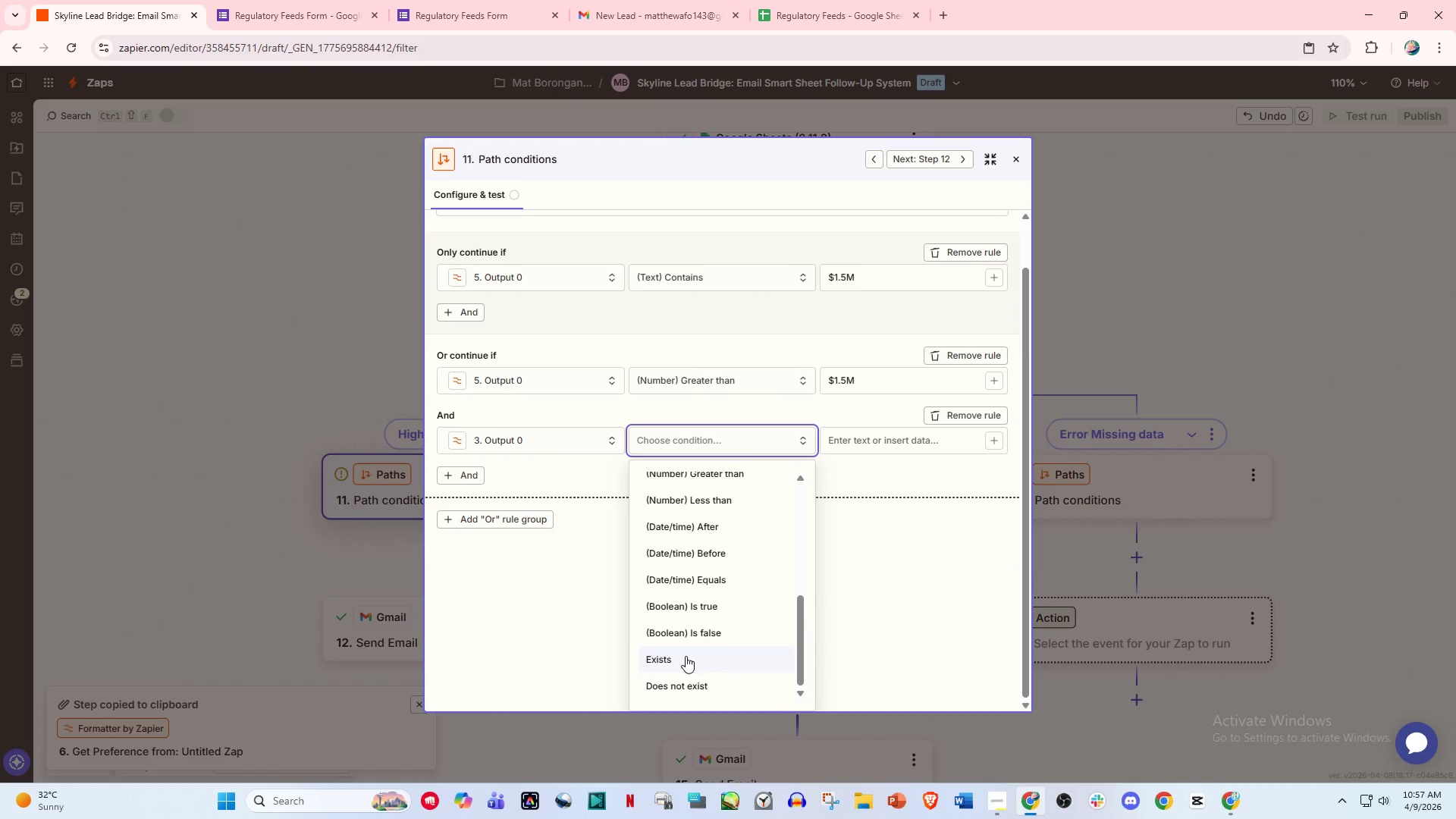 
left_click([686, 656])
 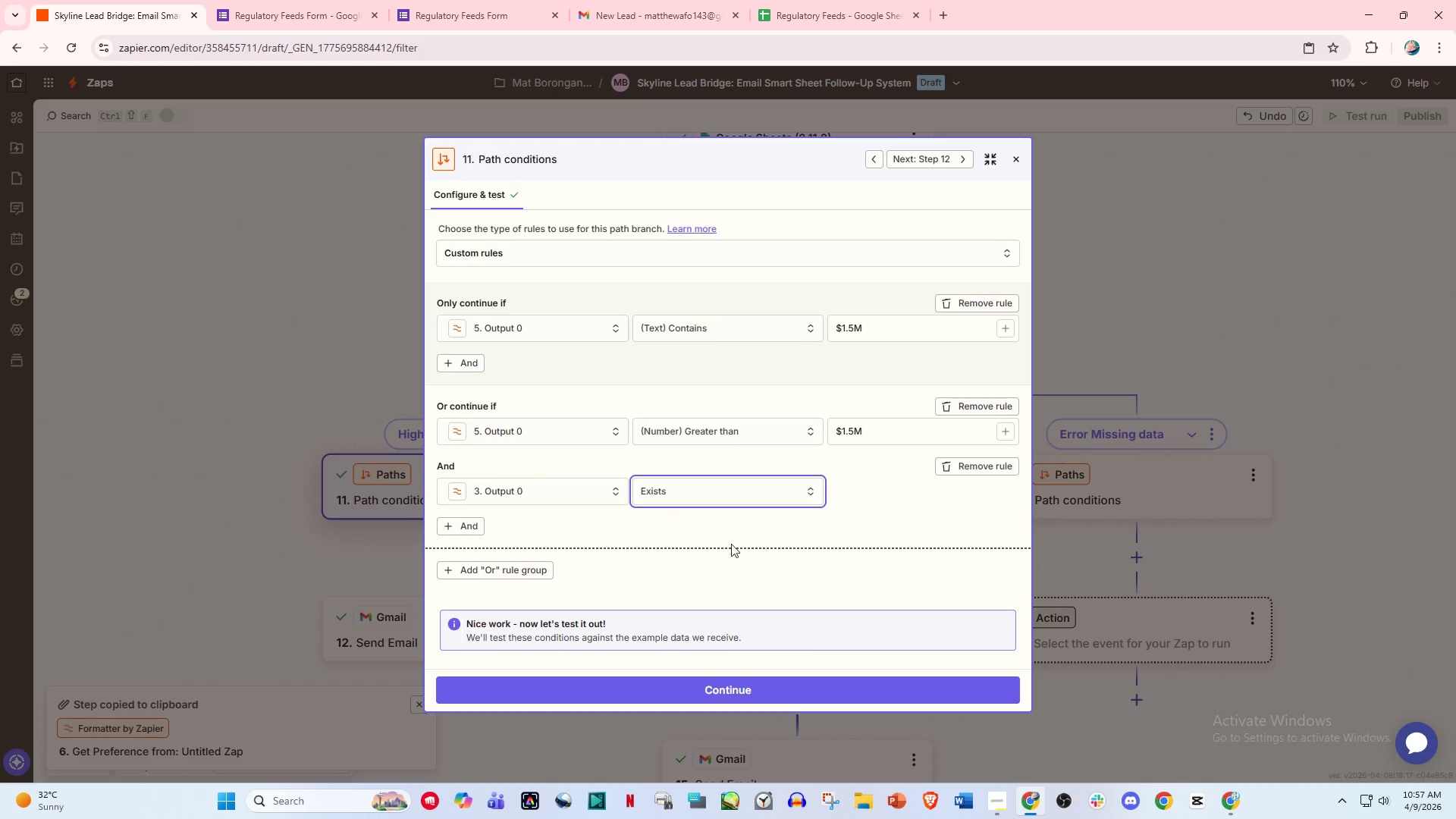 
scroll: coordinate [715, 542], scroll_direction: down, amount: 2.0
 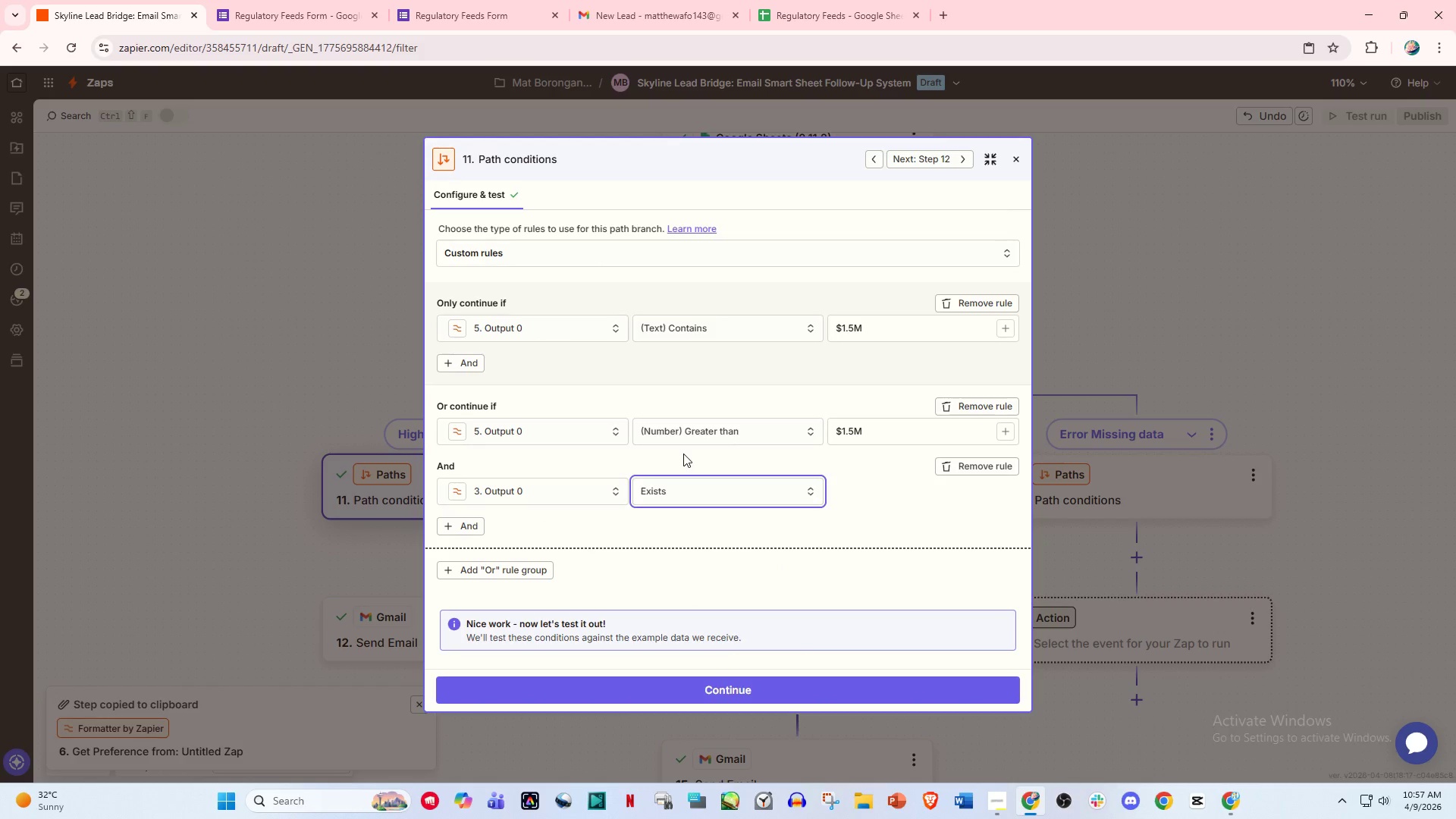 
wait(5.01)
 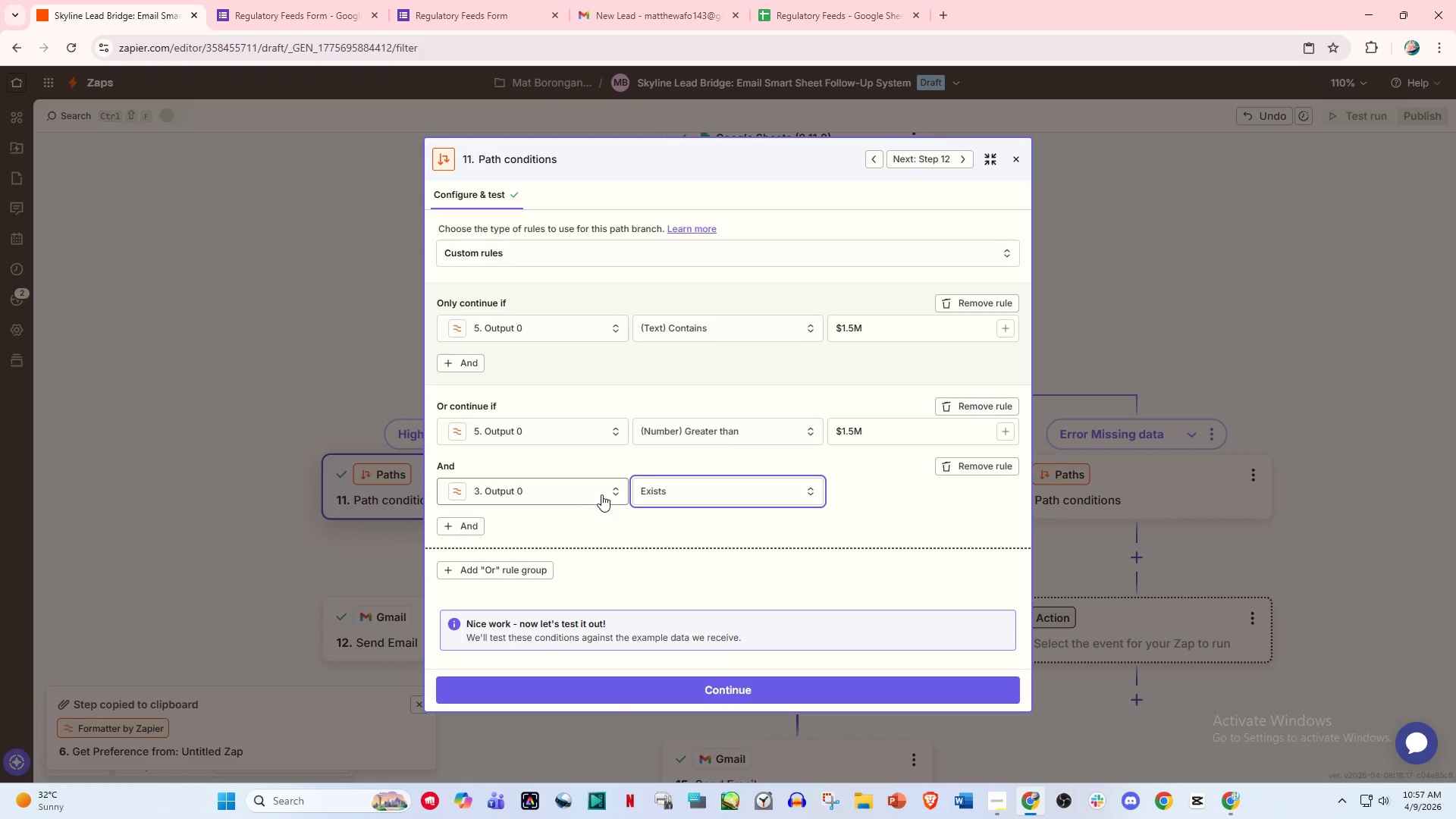 
left_click([469, 525])
 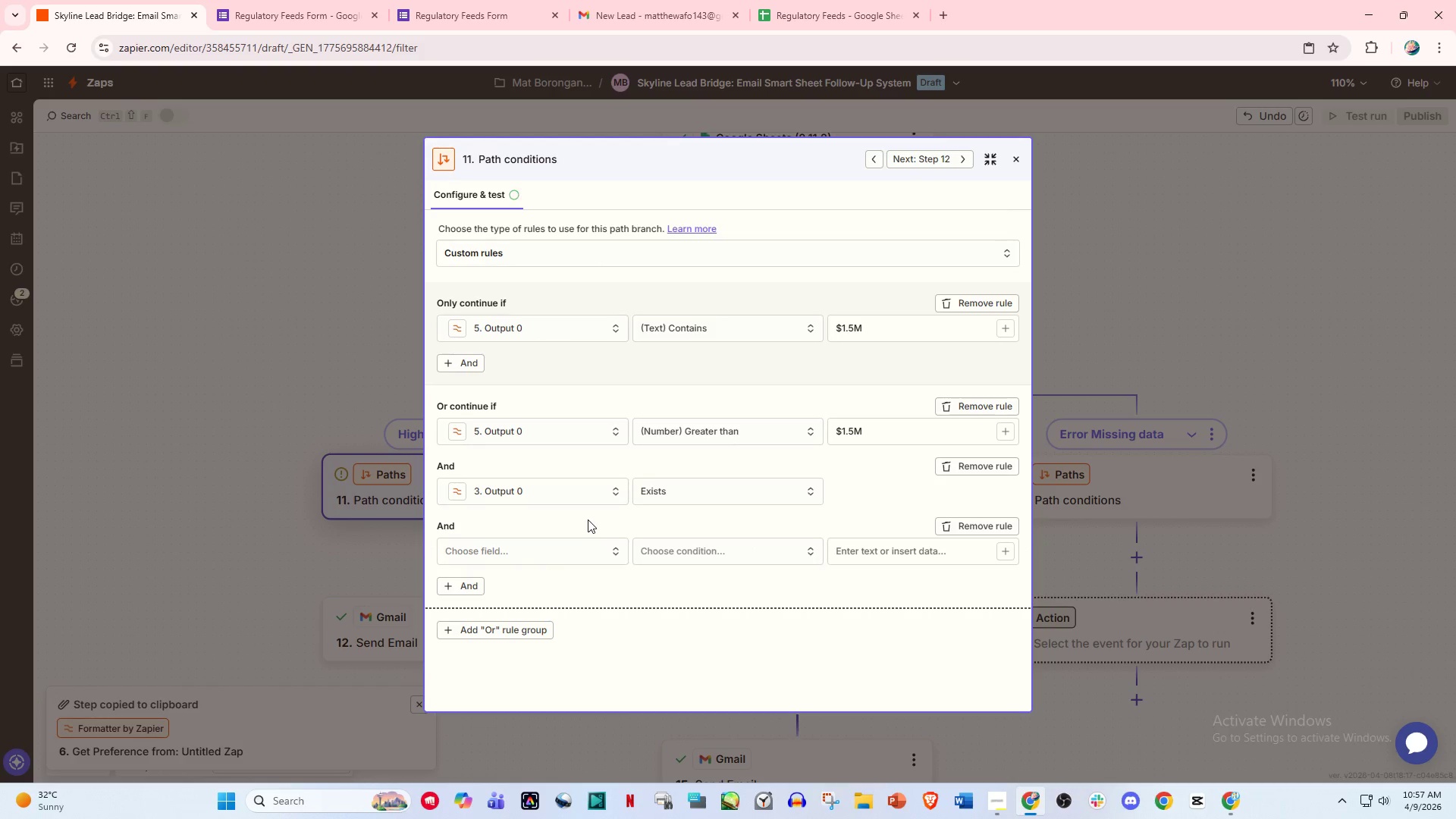 
left_click([544, 548])
 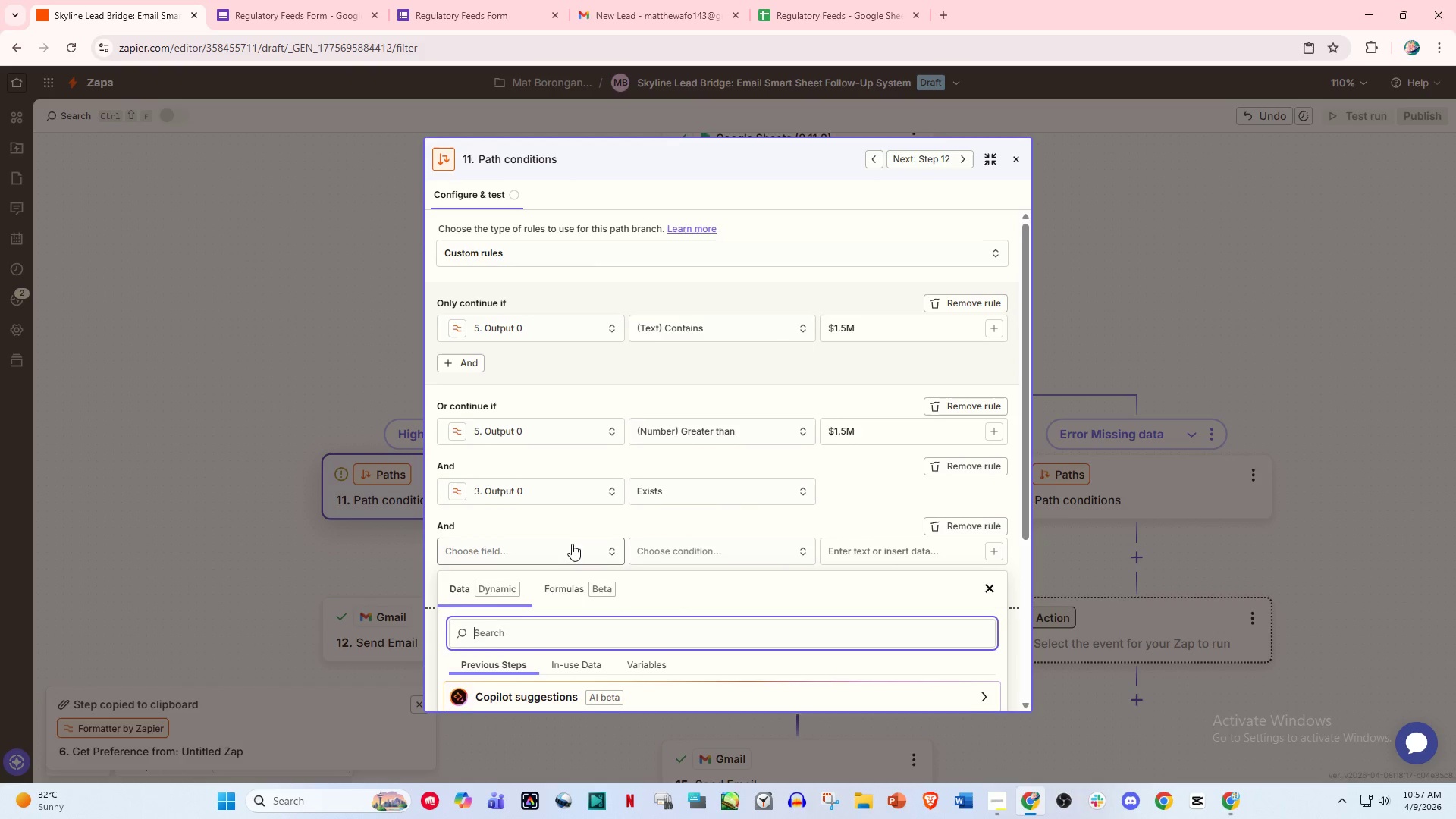 
scroll: coordinate [574, 567], scroll_direction: down, amount: 6.0
 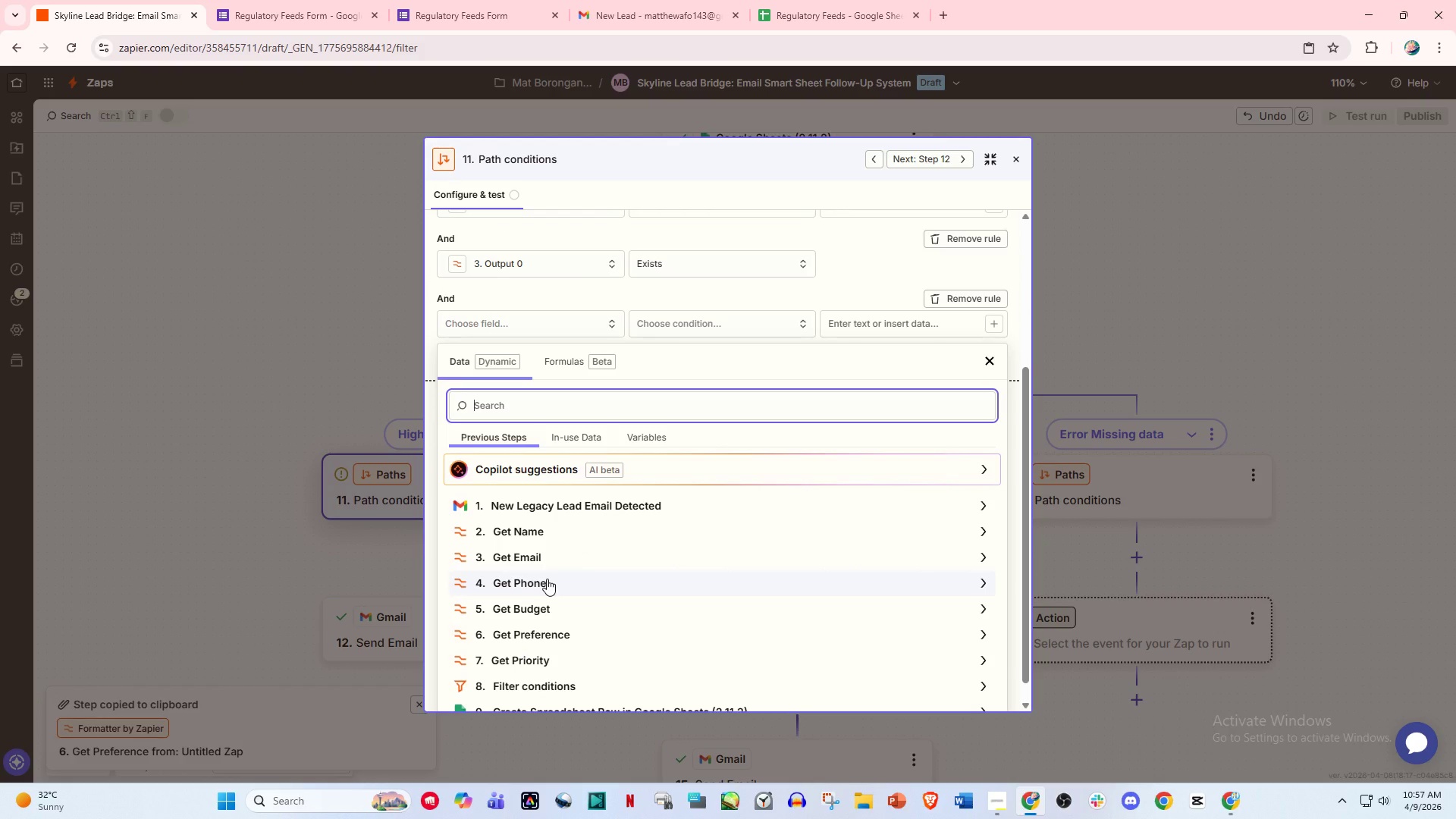 
left_click([547, 579])
 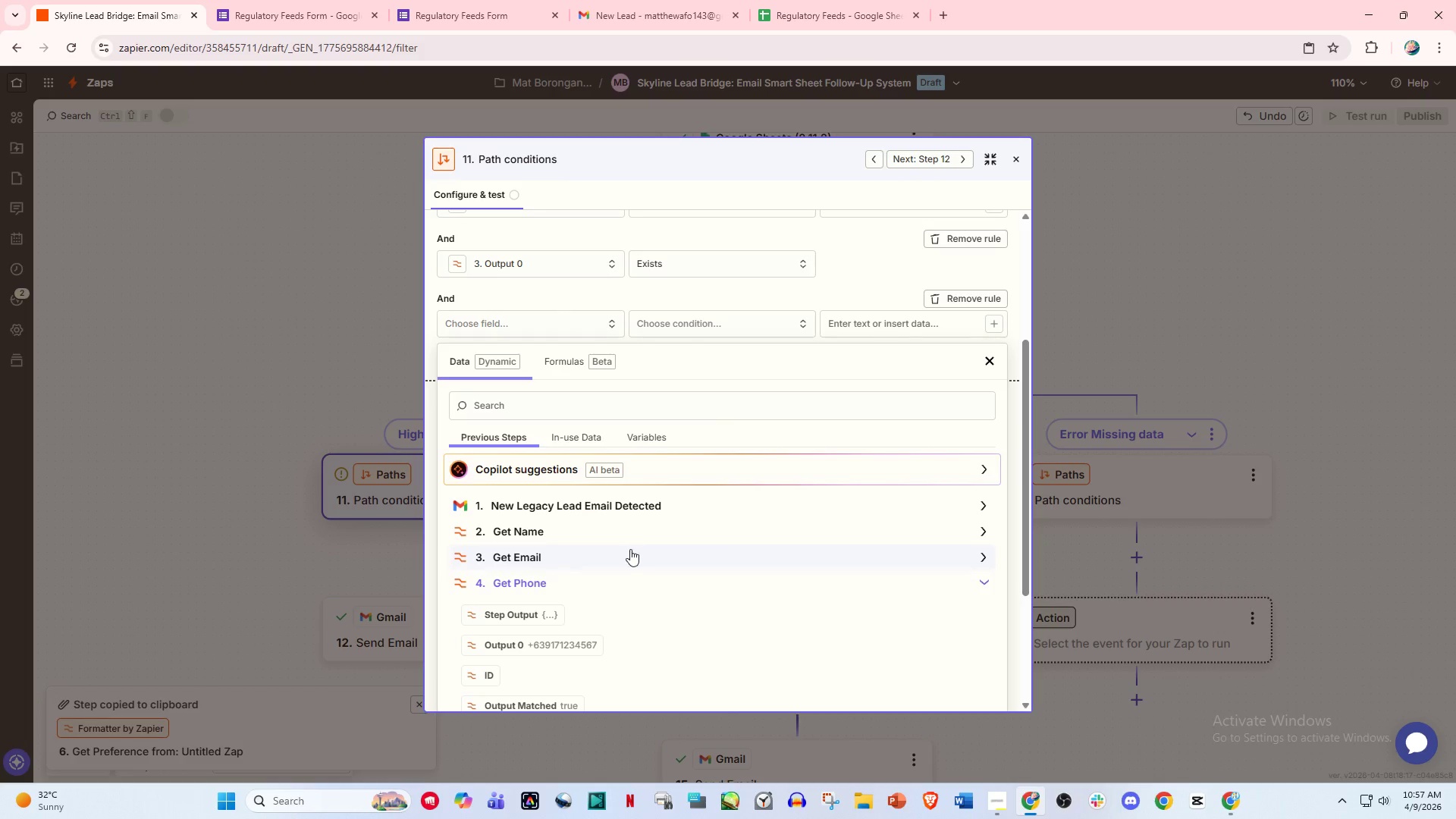 
scroll: coordinate [626, 557], scroll_direction: down, amount: 2.0
 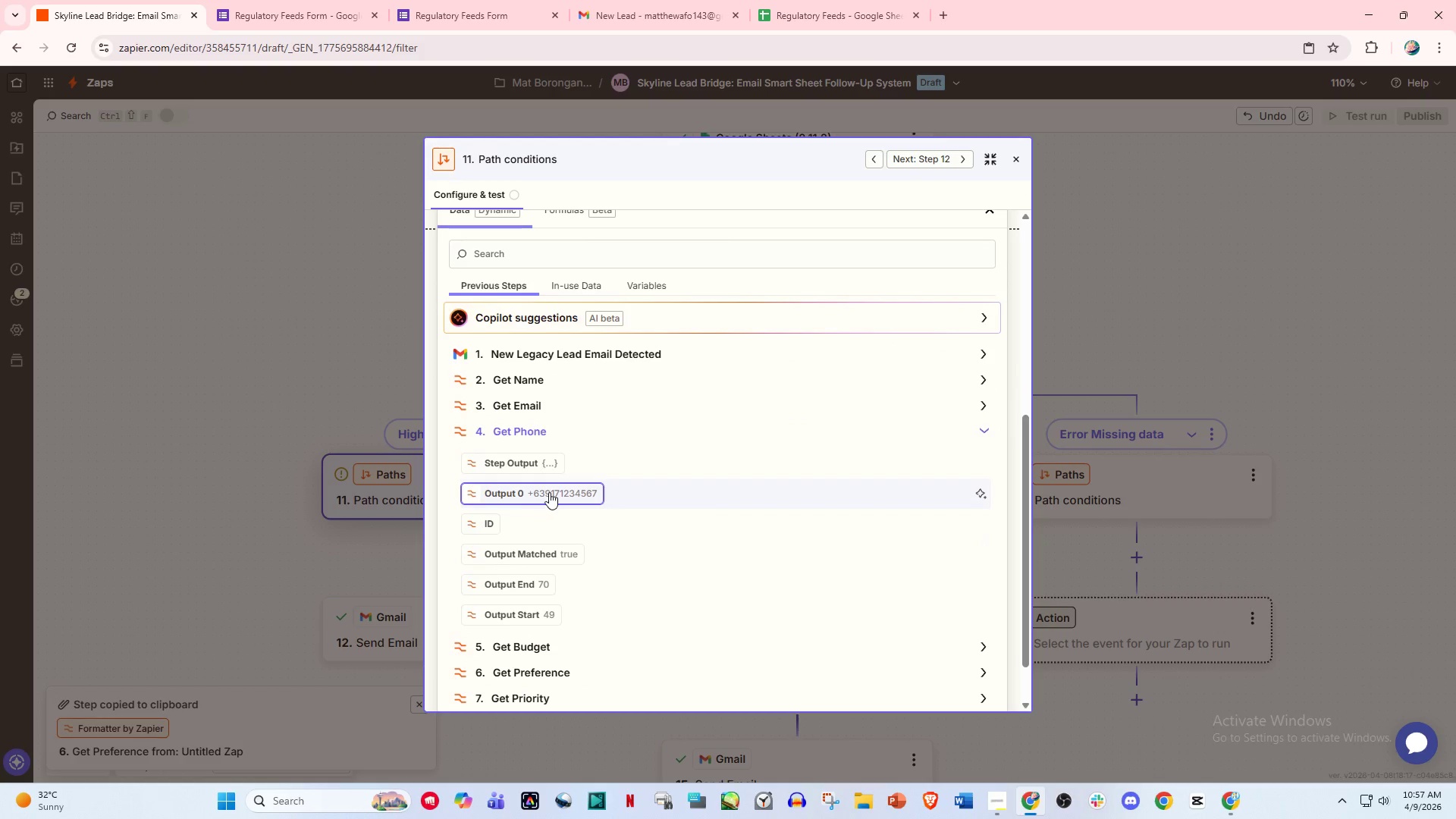 
left_click([549, 492])
 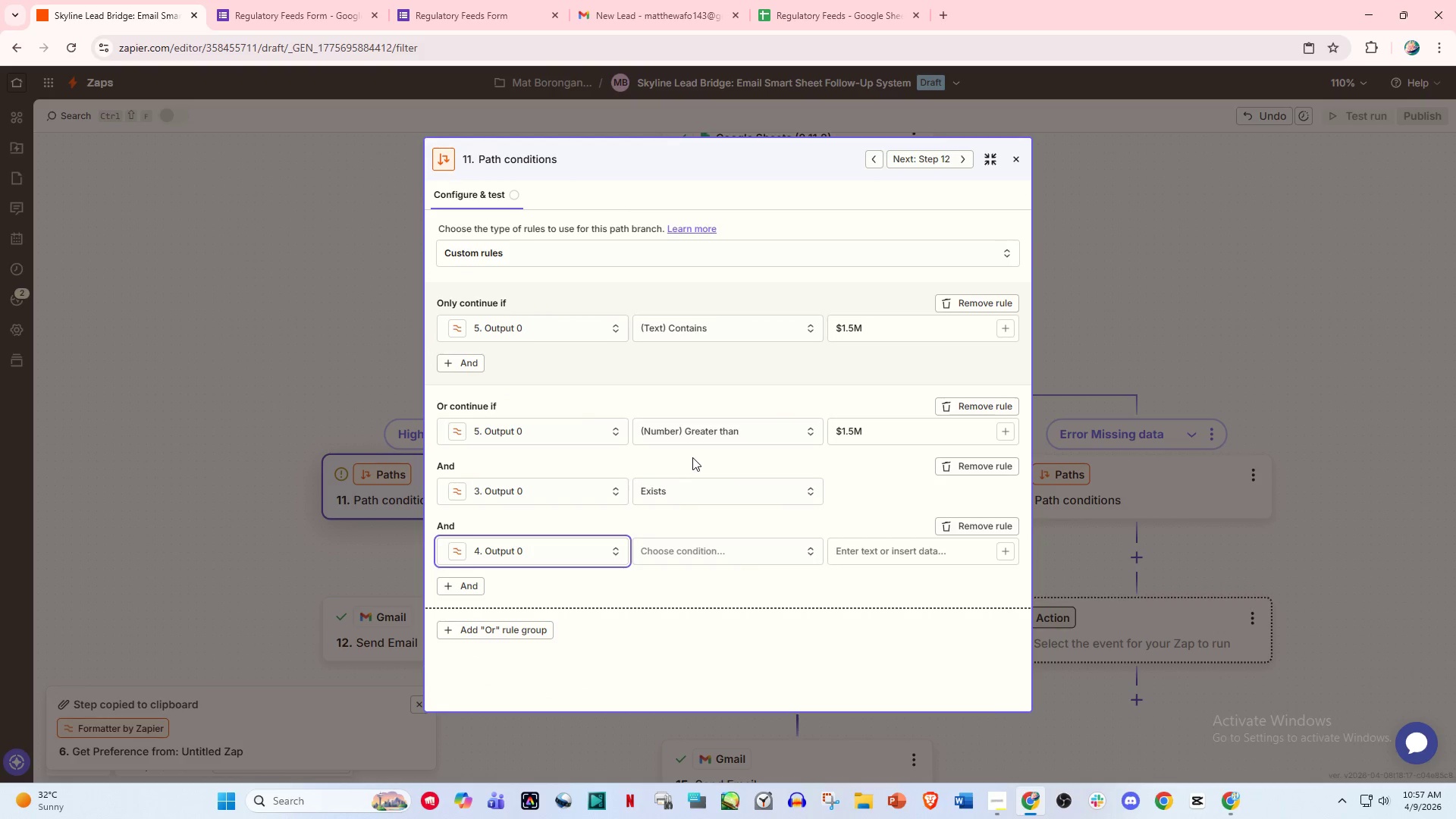 
scroll: coordinate [695, 466], scroll_direction: none, amount: 0.0
 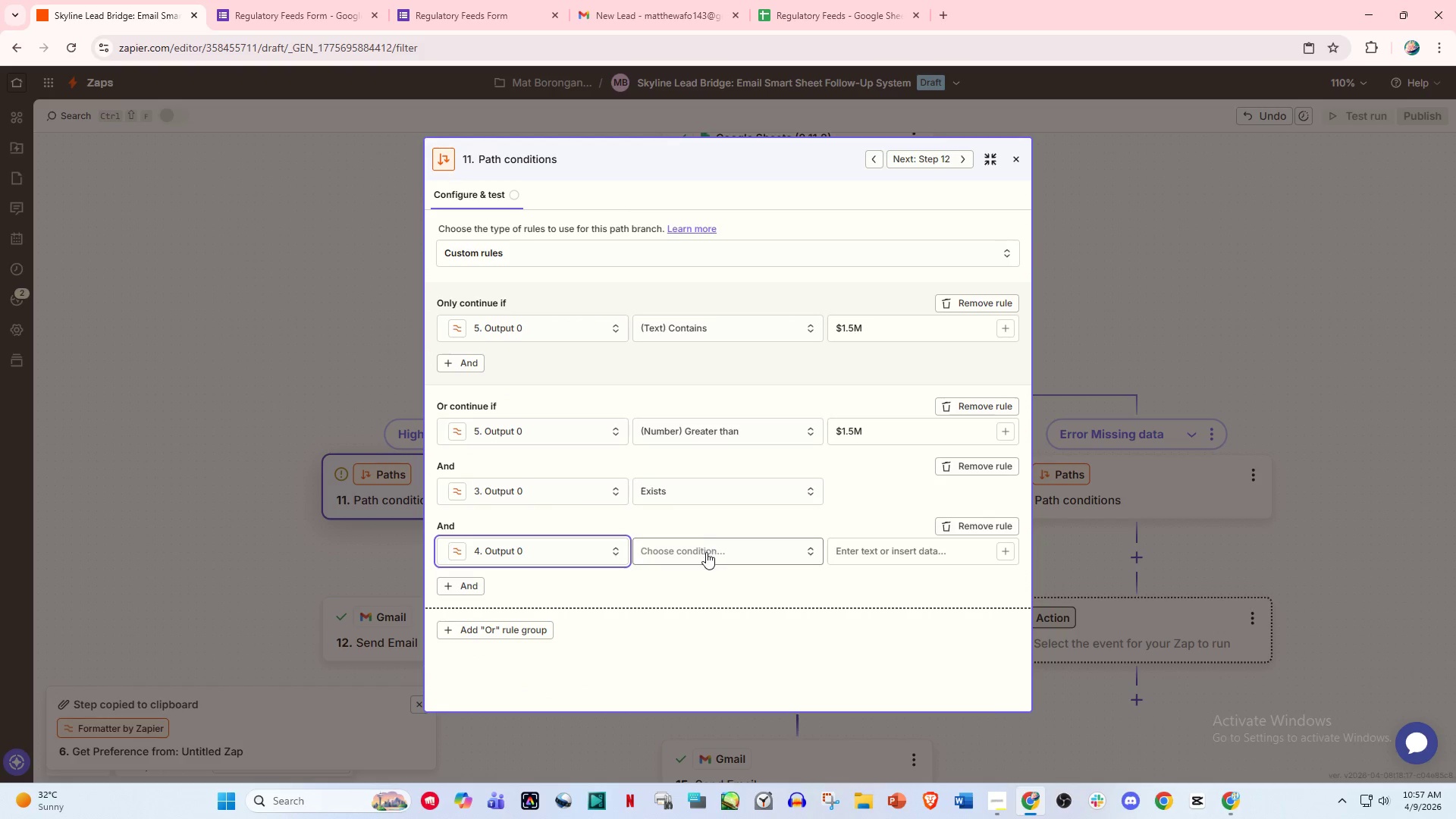 
left_click([706, 552])
 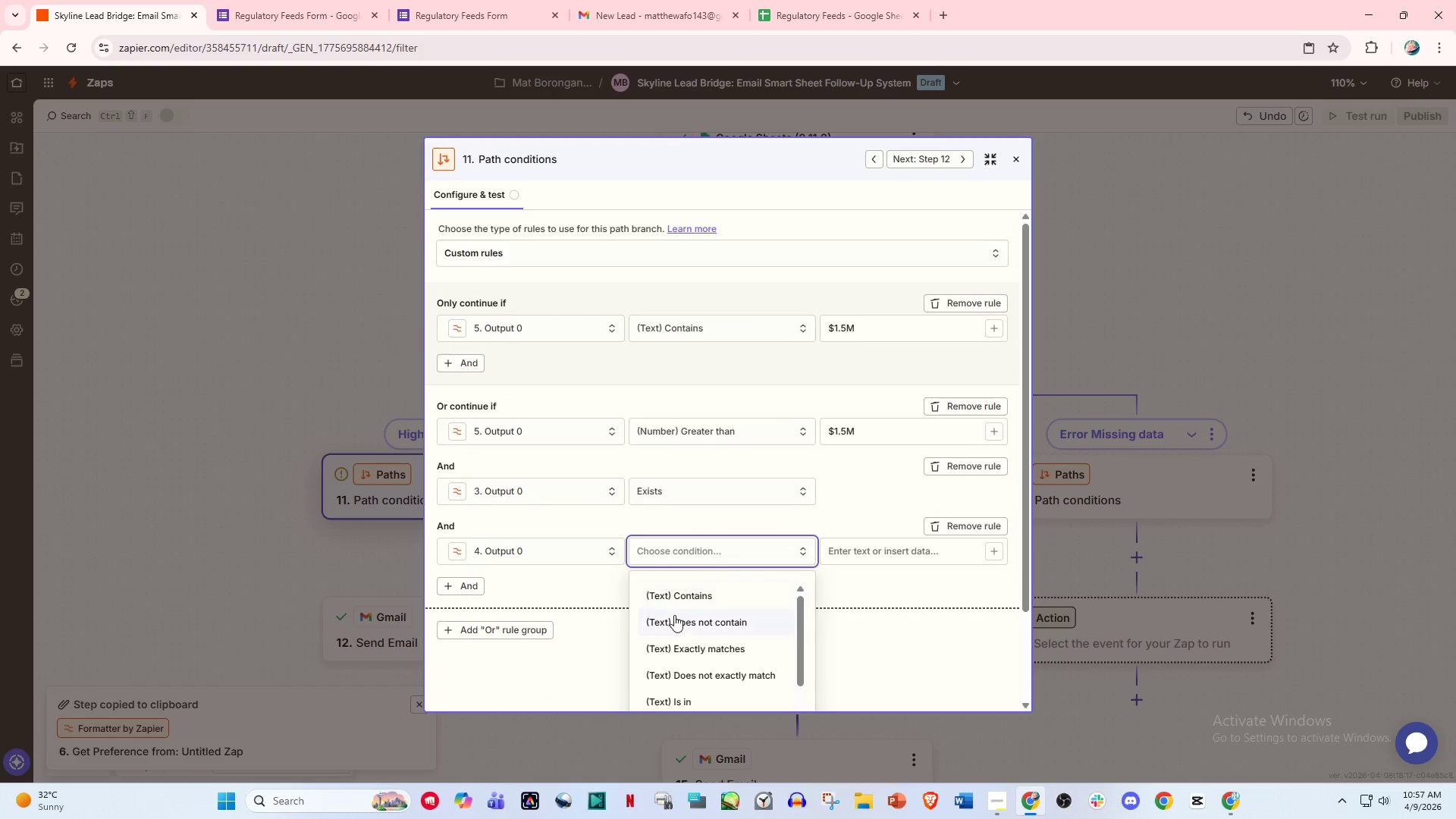 
scroll: coordinate [717, 643], scroll_direction: down, amount: 9.0
 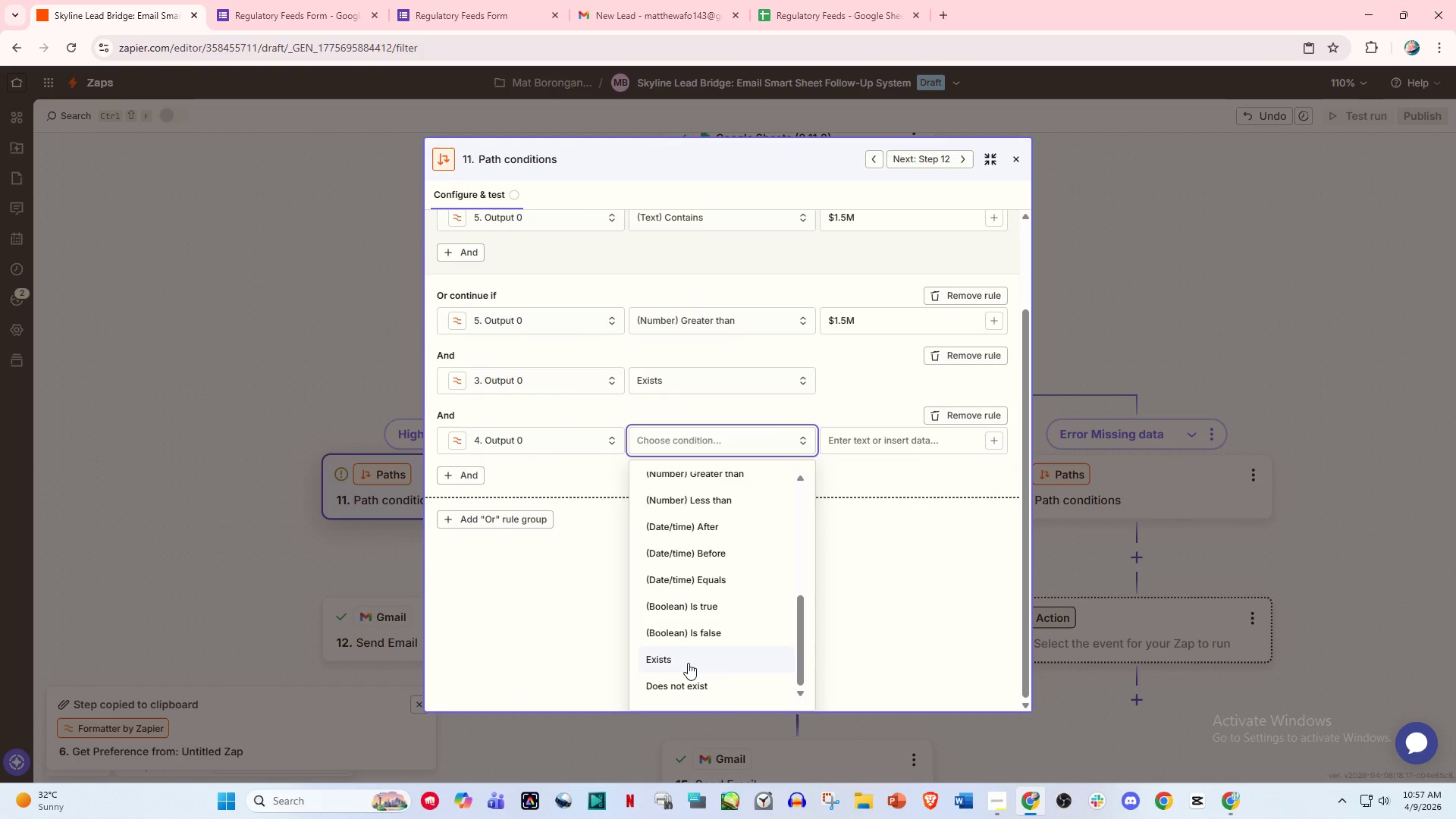 
left_click([687, 663])
 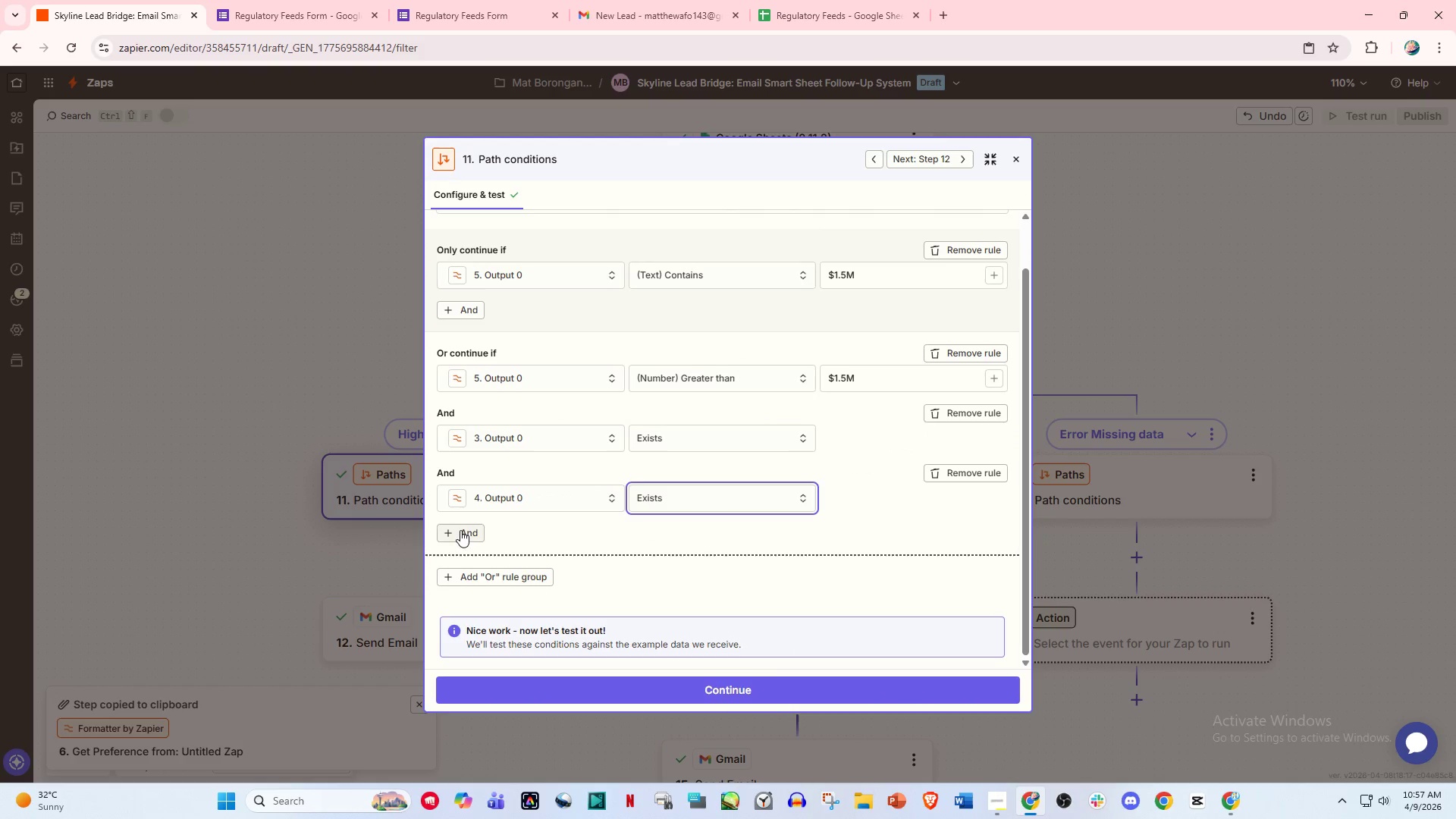 
left_click([467, 531])
 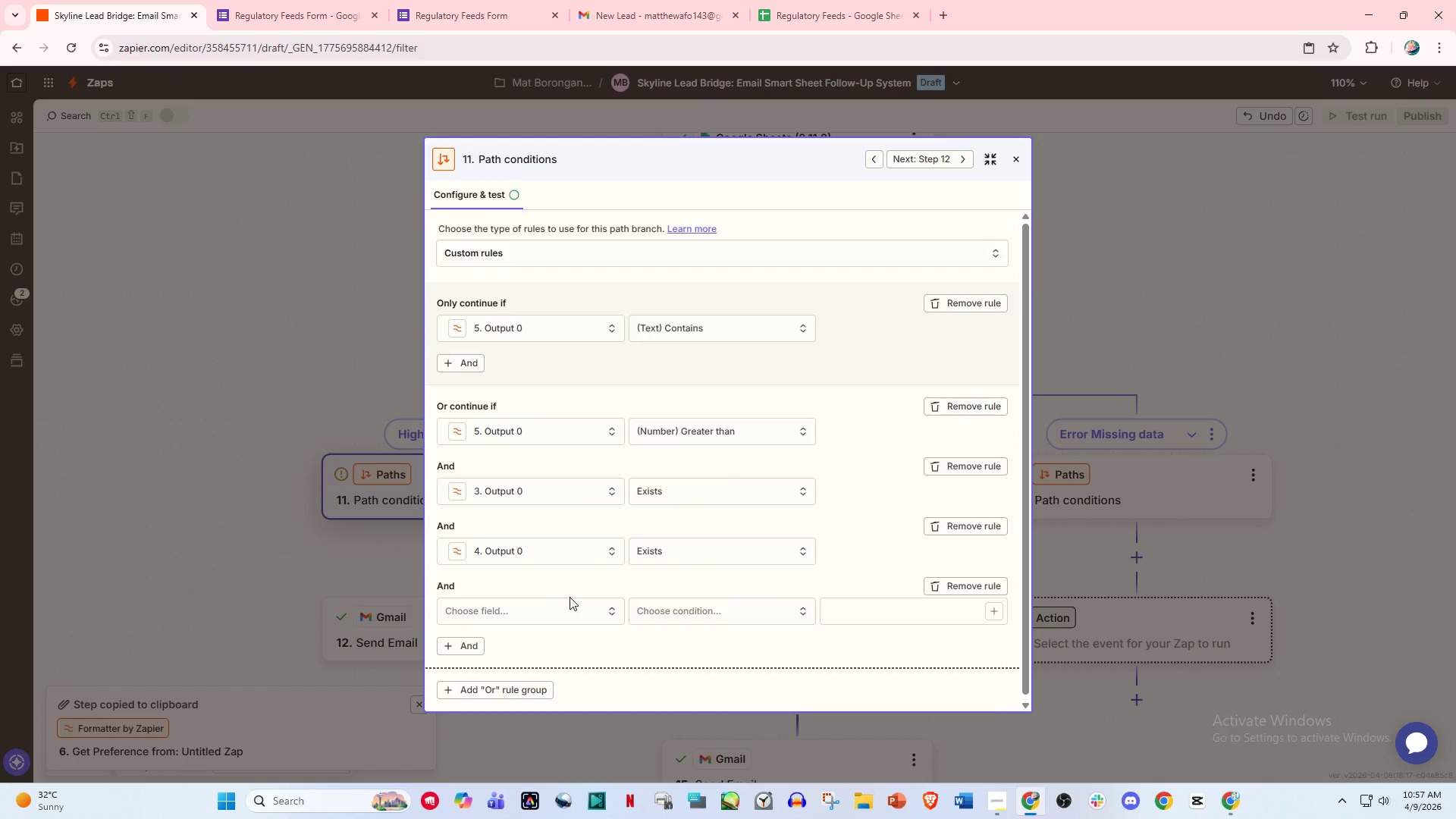 
scroll: coordinate [572, 608], scroll_direction: down, amount: 1.0
 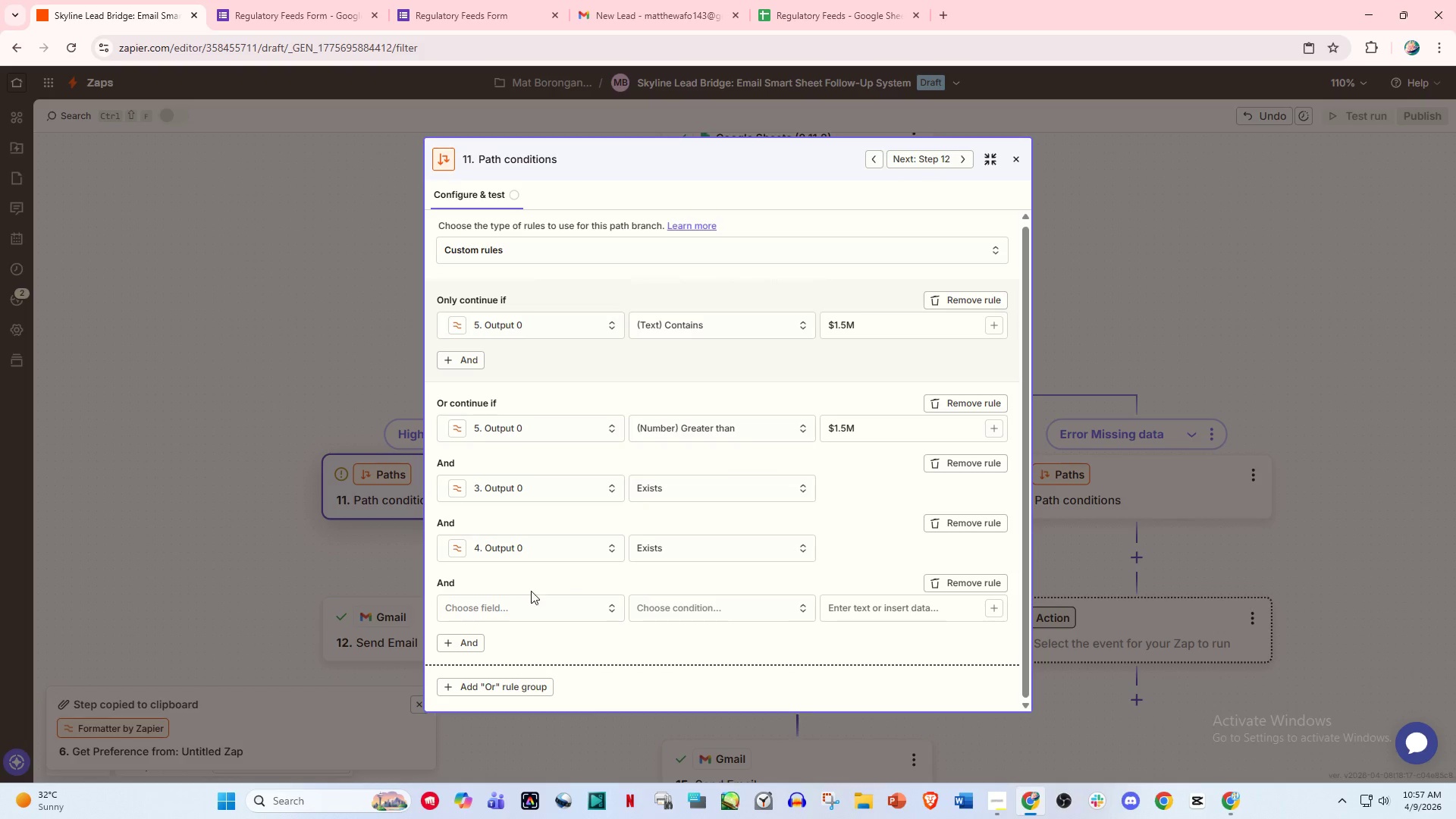 
left_click([510, 609])
 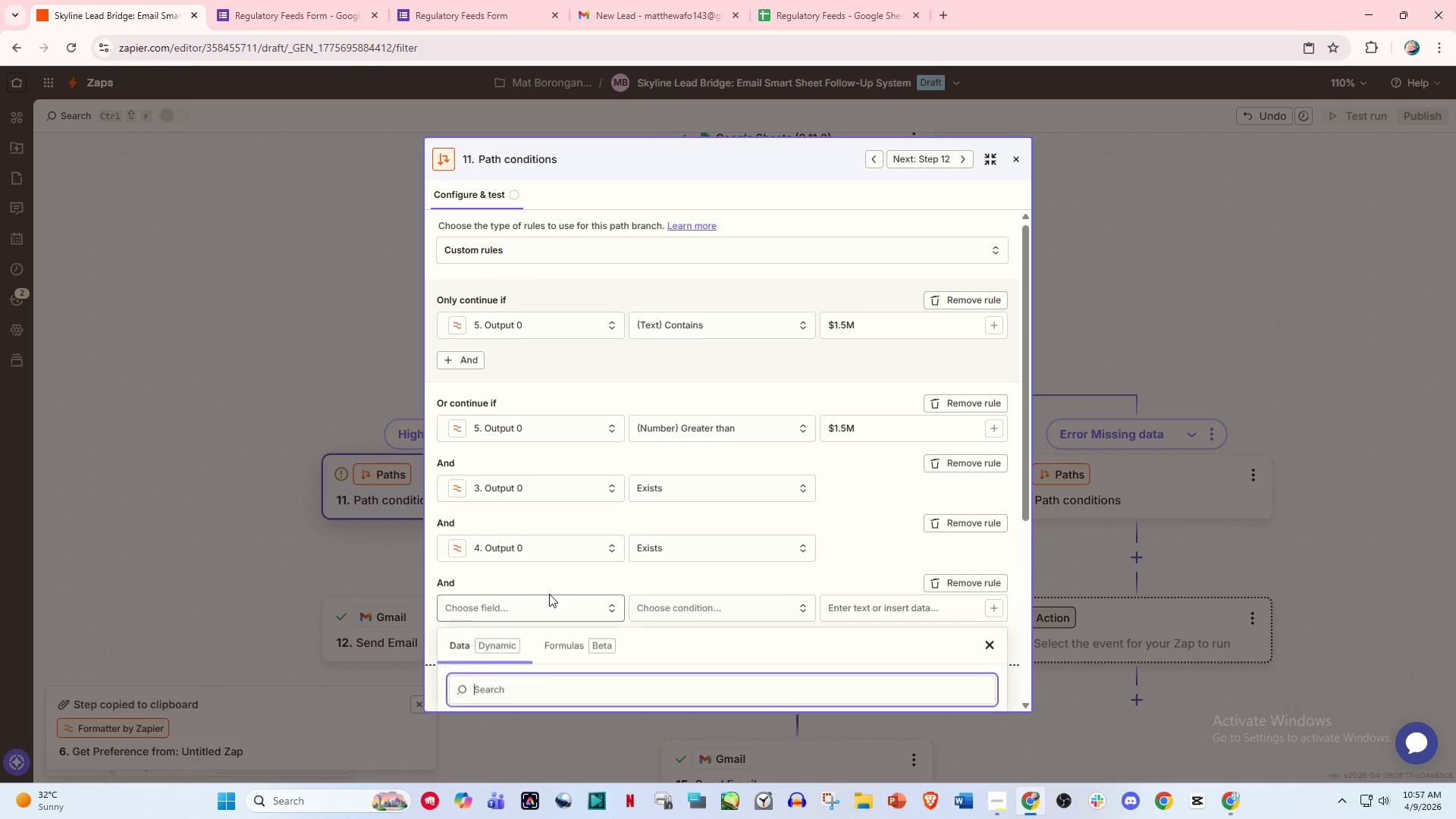 
scroll: coordinate [551, 592], scroll_direction: down, amount: 4.0
 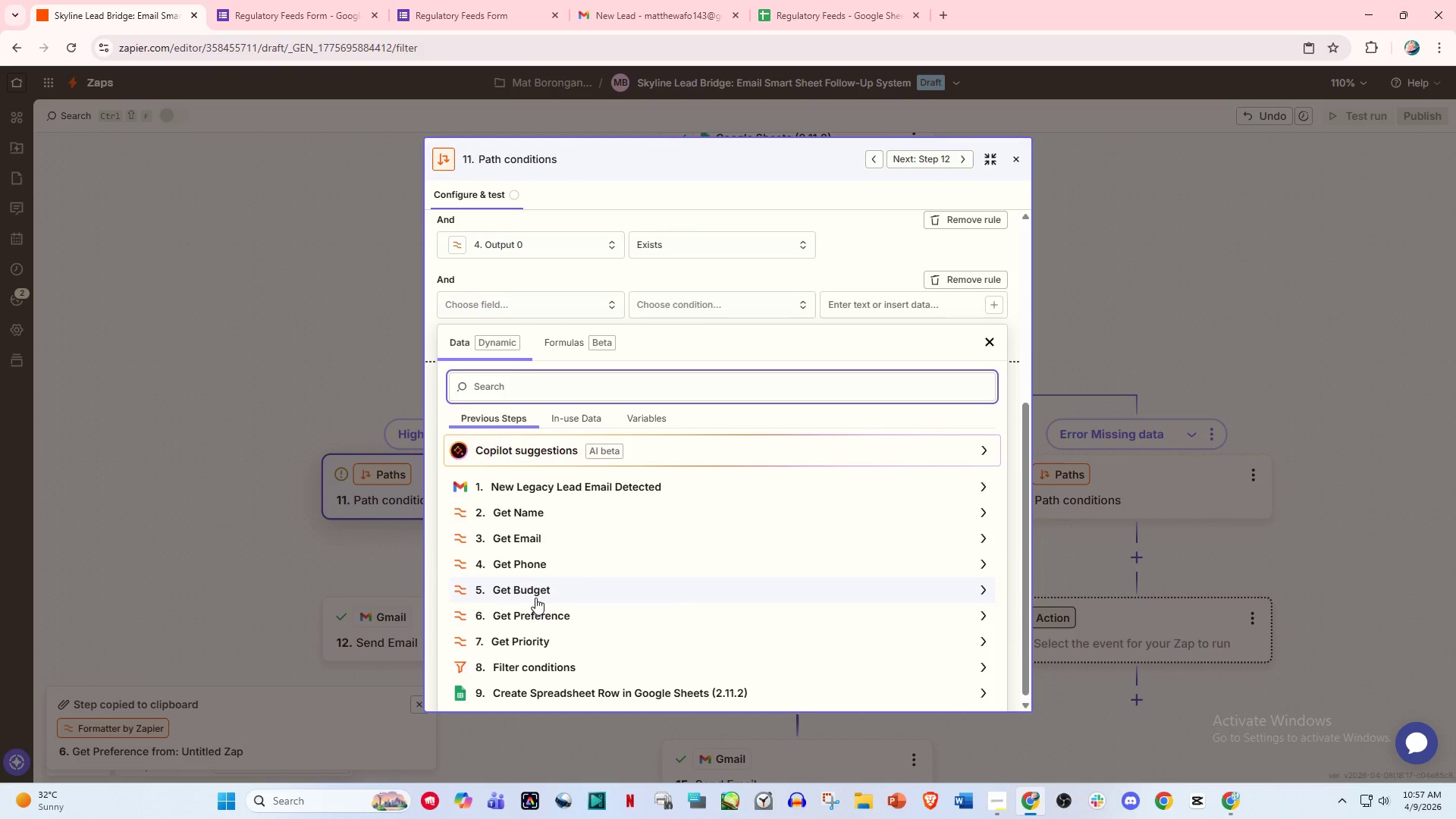 
left_click([541, 611])
 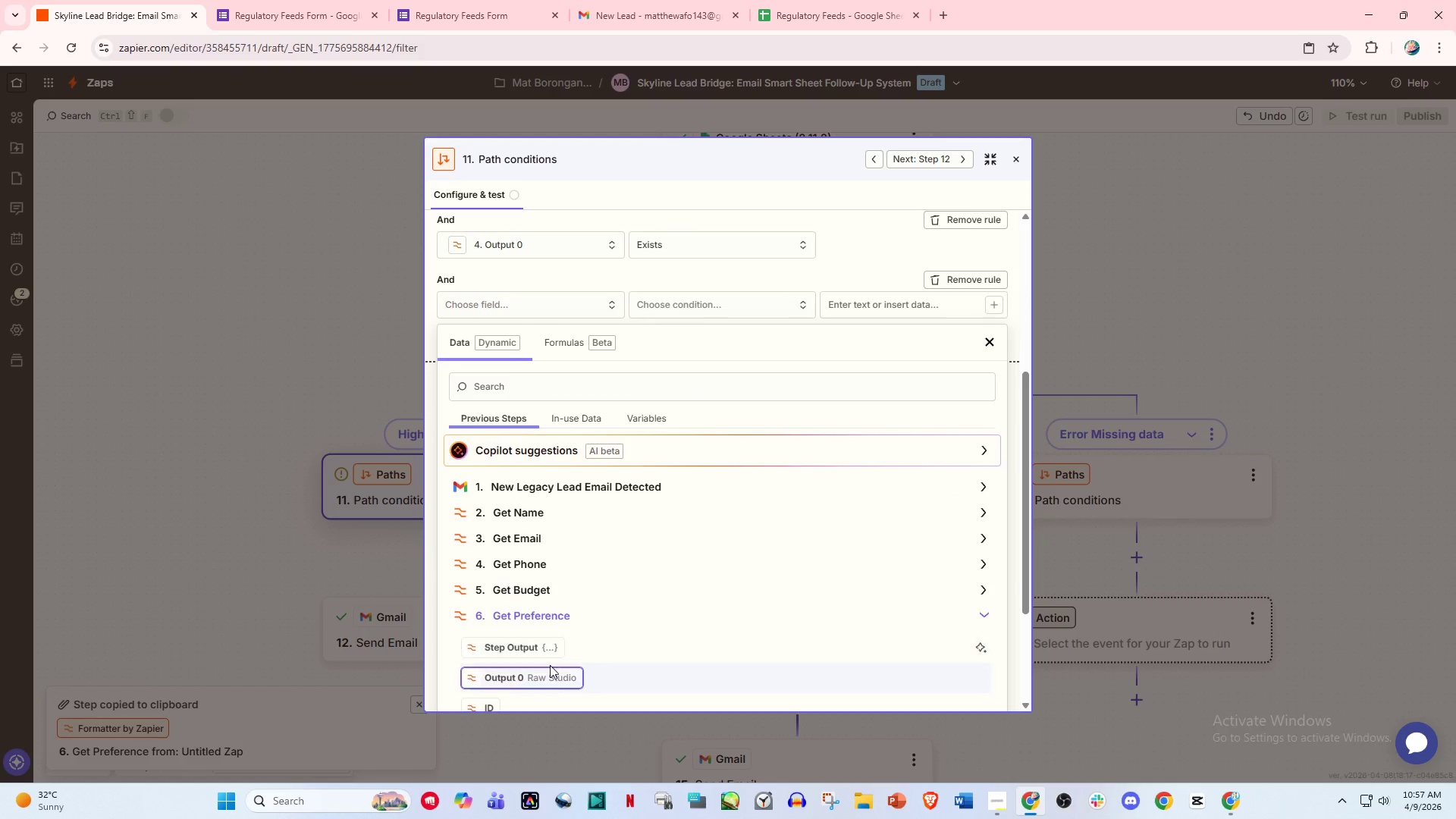 
left_click([548, 670])
 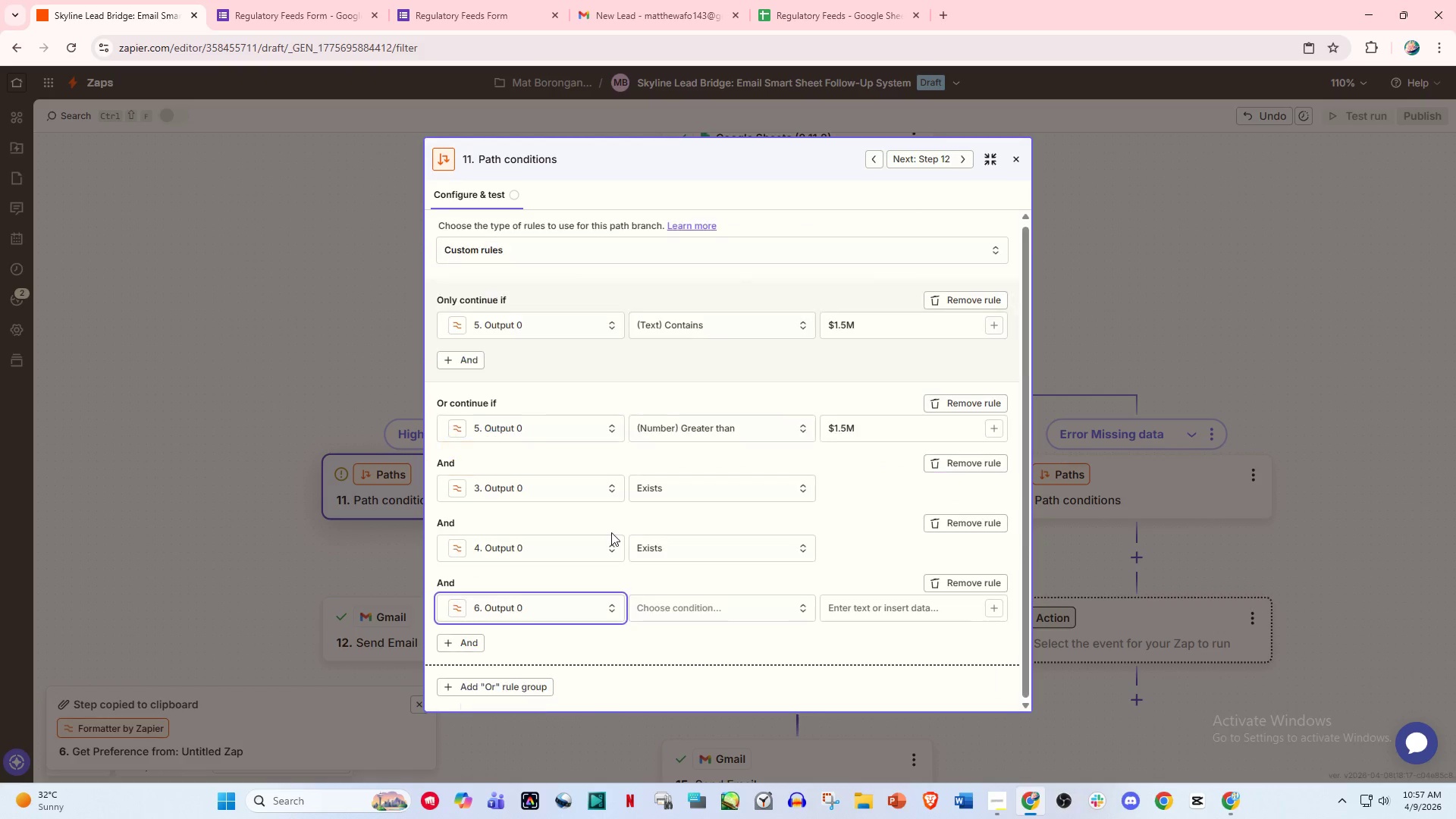 
scroll: coordinate [611, 532], scroll_direction: up, amount: 1.0
 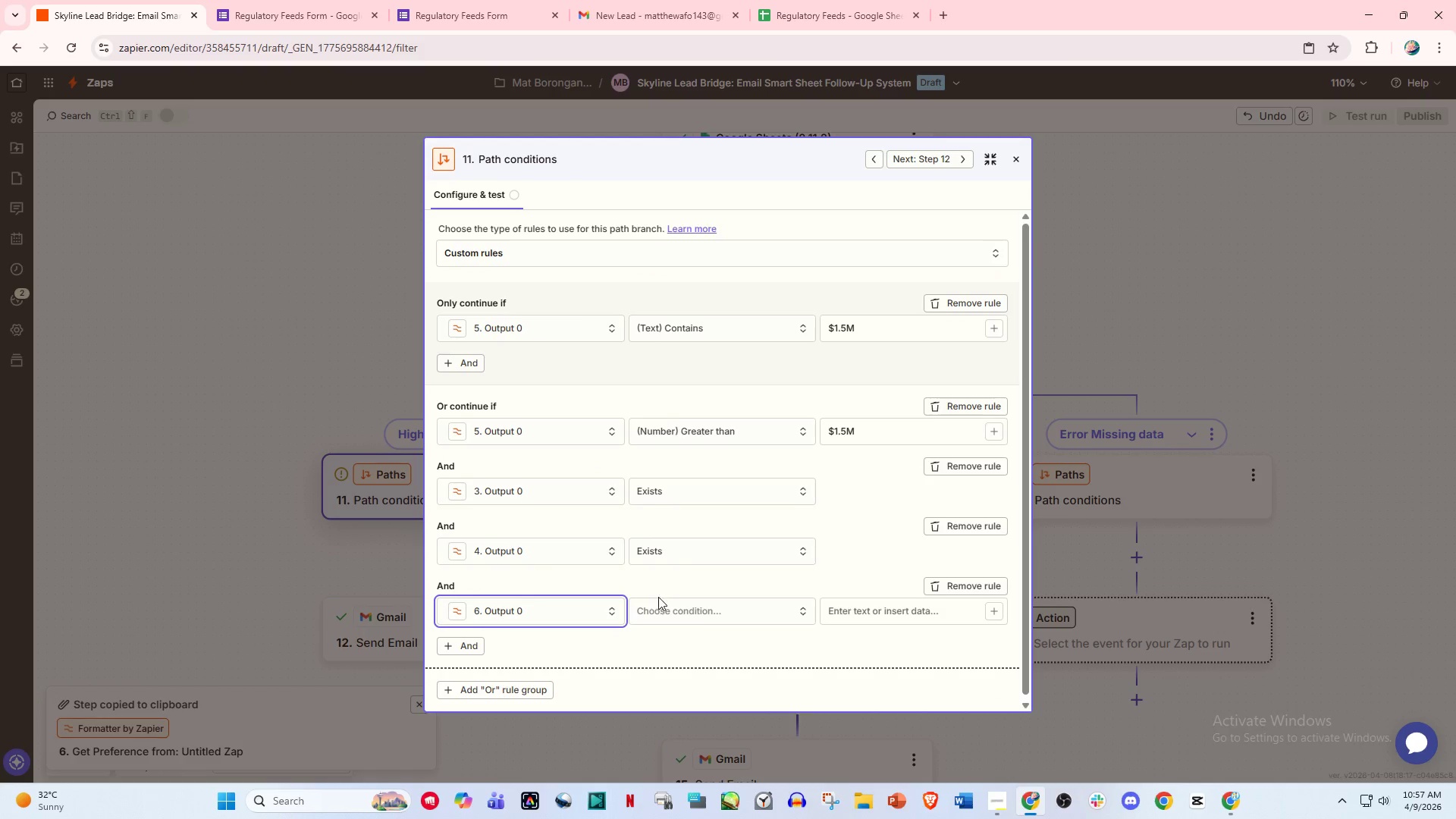 
left_click([661, 604])
 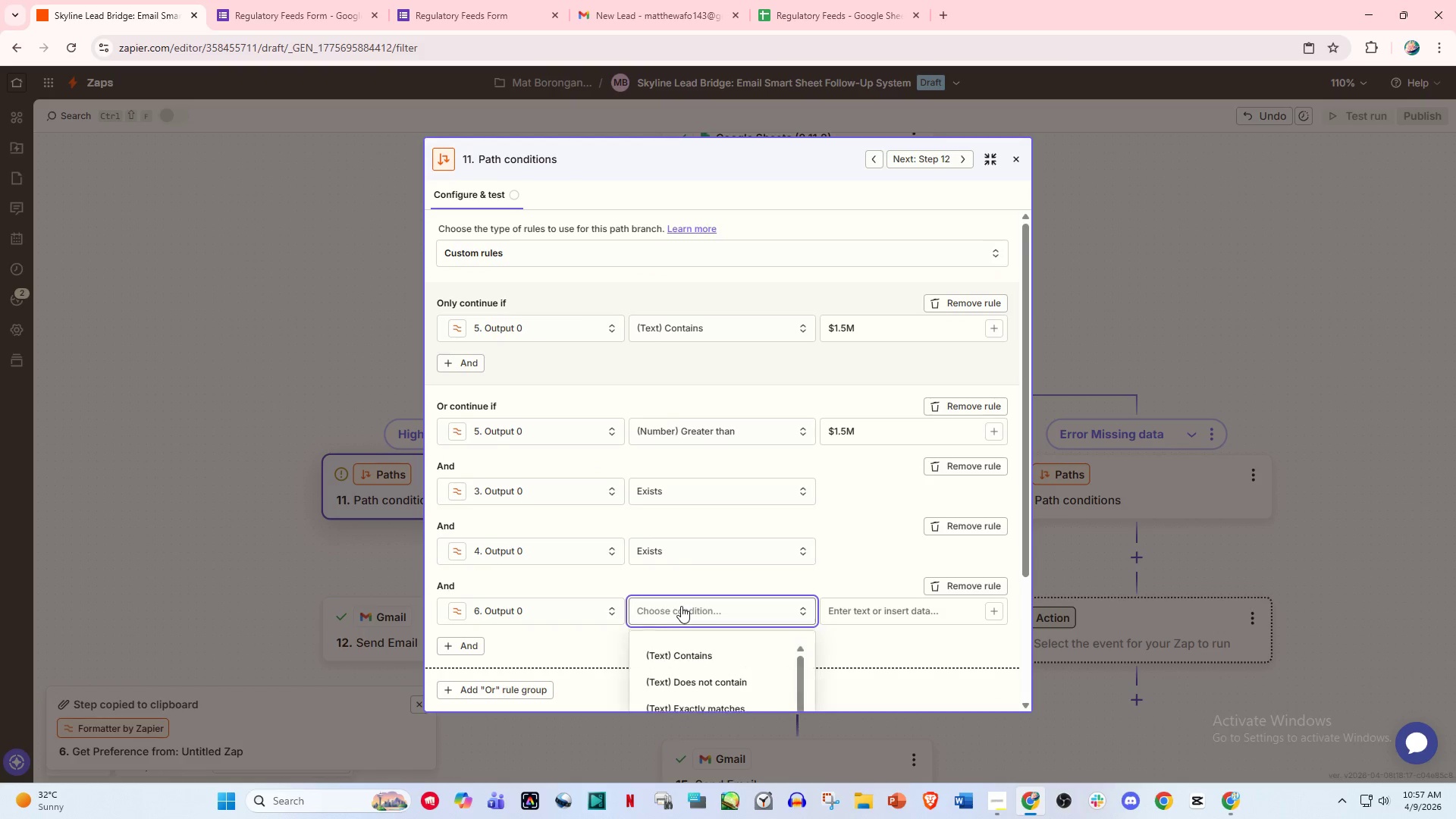 
scroll: coordinate [727, 645], scroll_direction: down, amount: 9.0
 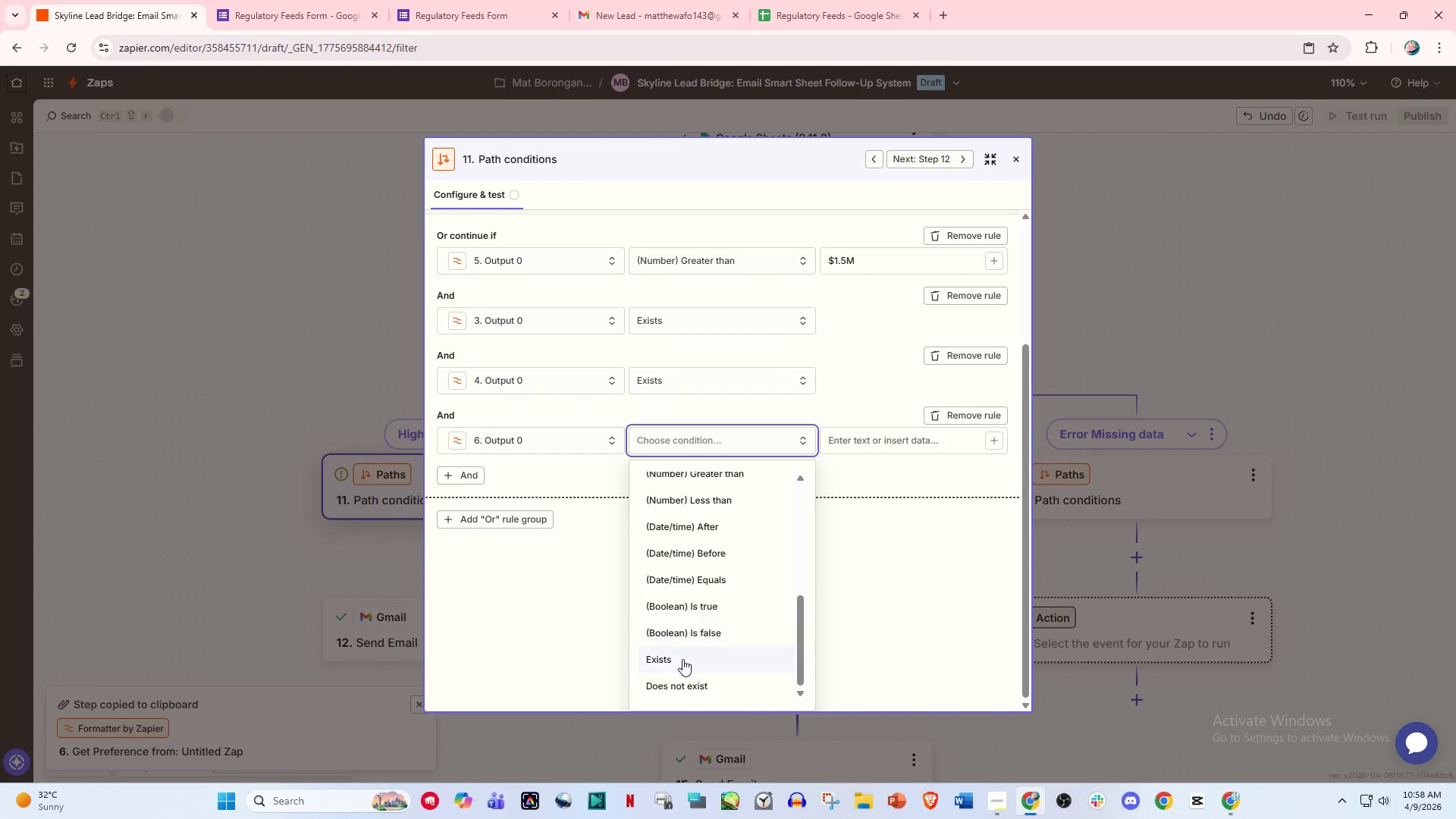 
left_click([682, 659])
 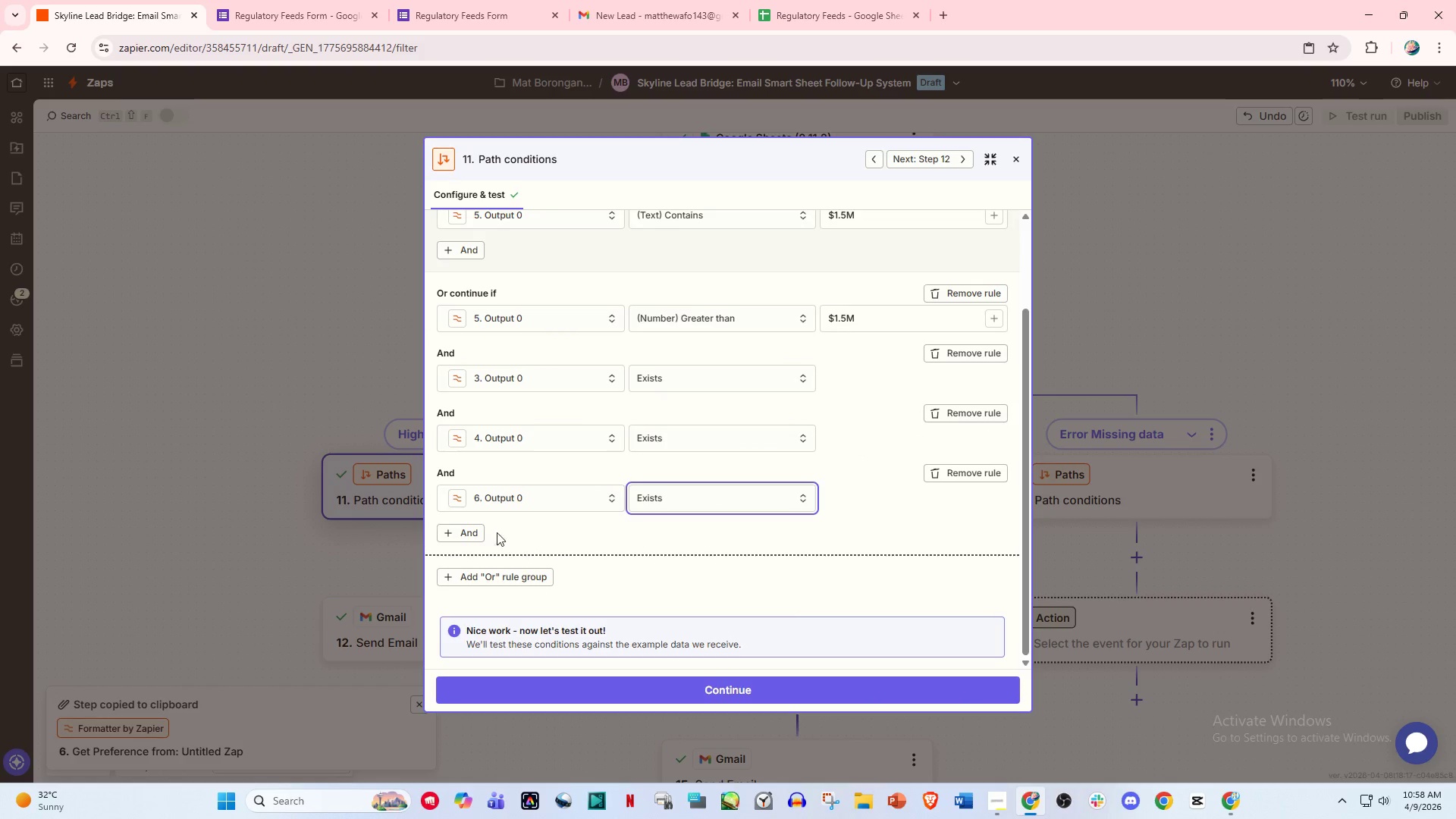 
left_click([465, 529])
 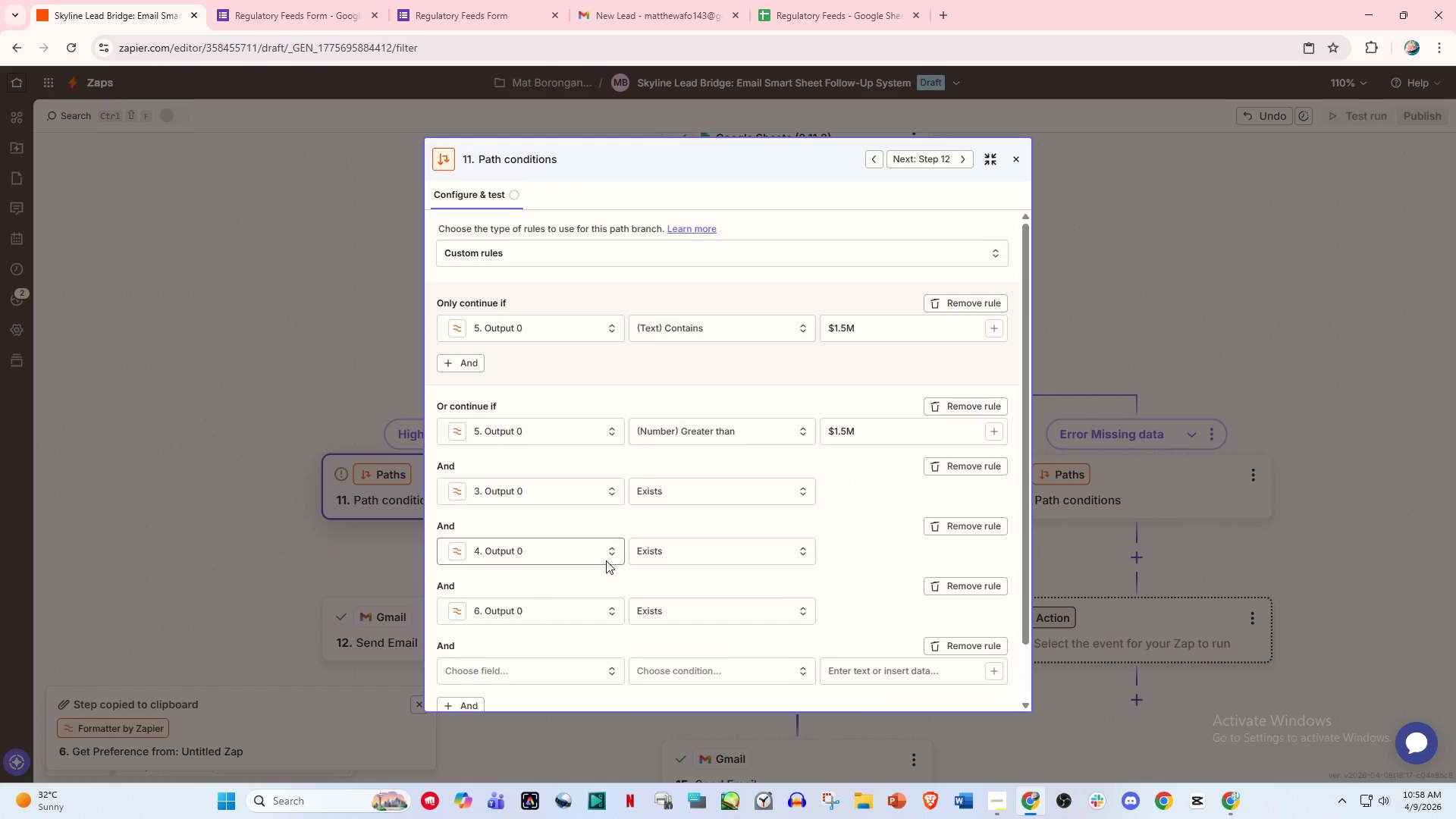 
scroll: coordinate [599, 608], scroll_direction: down, amount: 3.0
 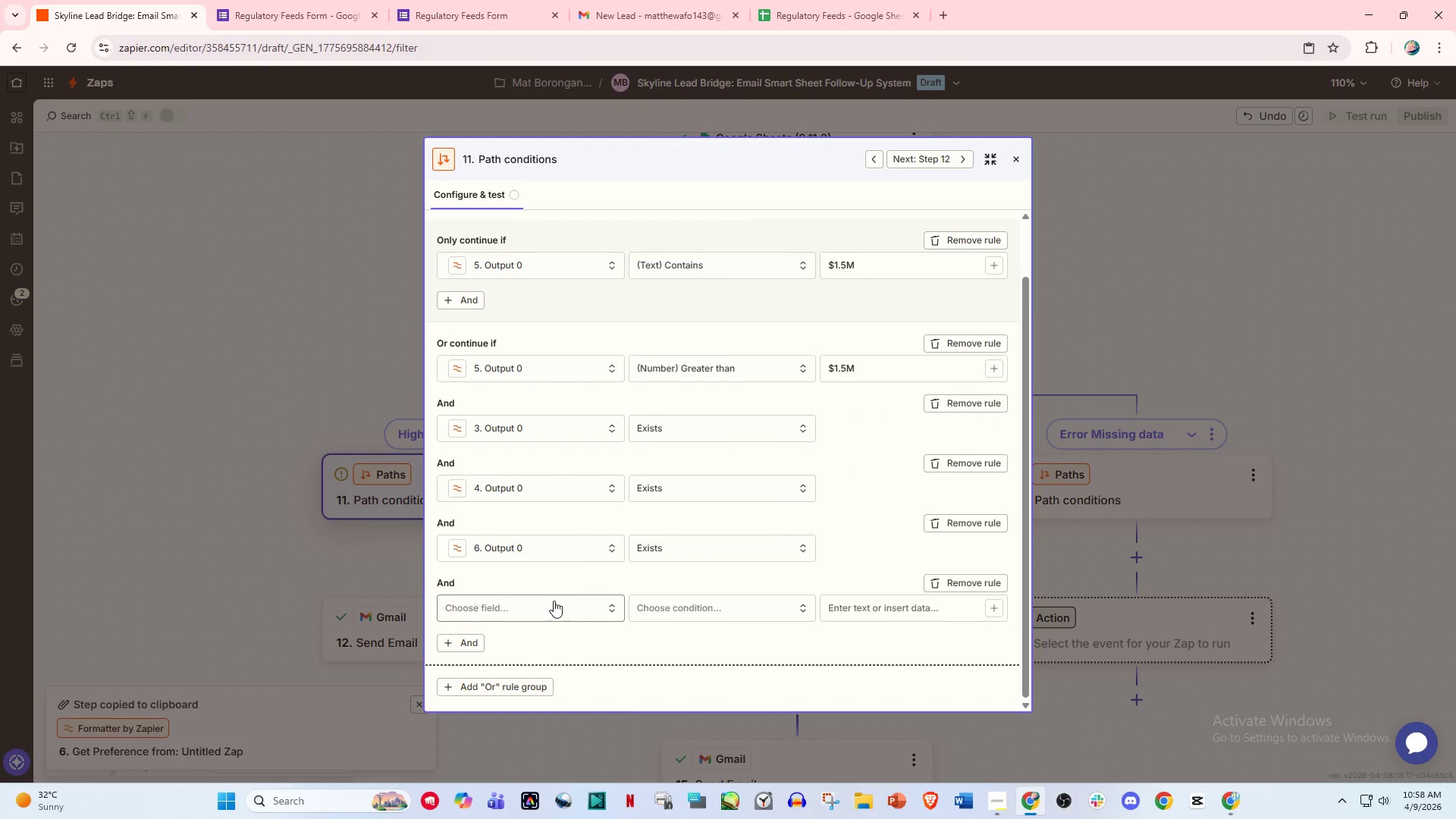 
left_click([553, 601])
 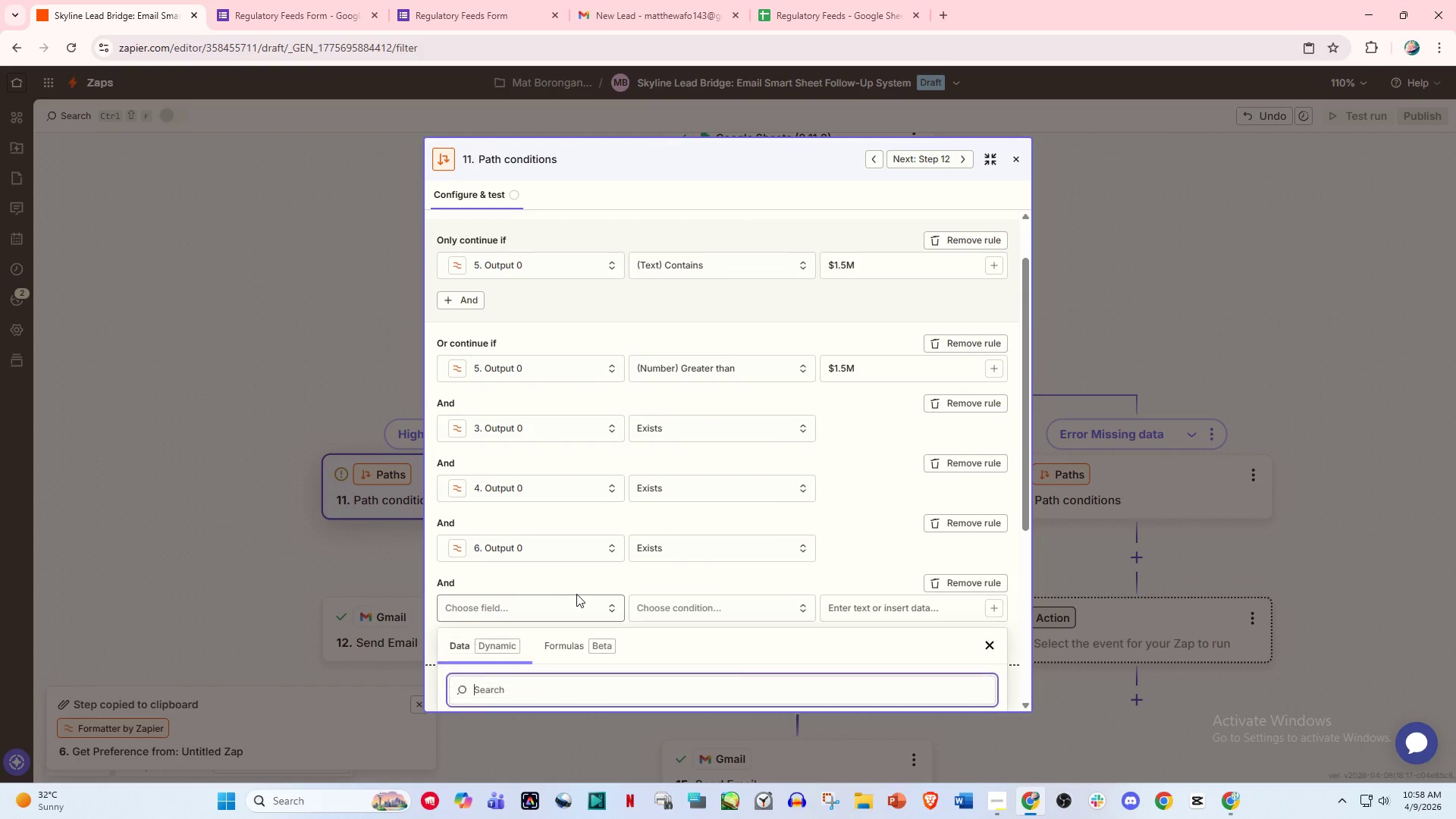 
scroll: coordinate [577, 599], scroll_direction: down, amount: 6.0
 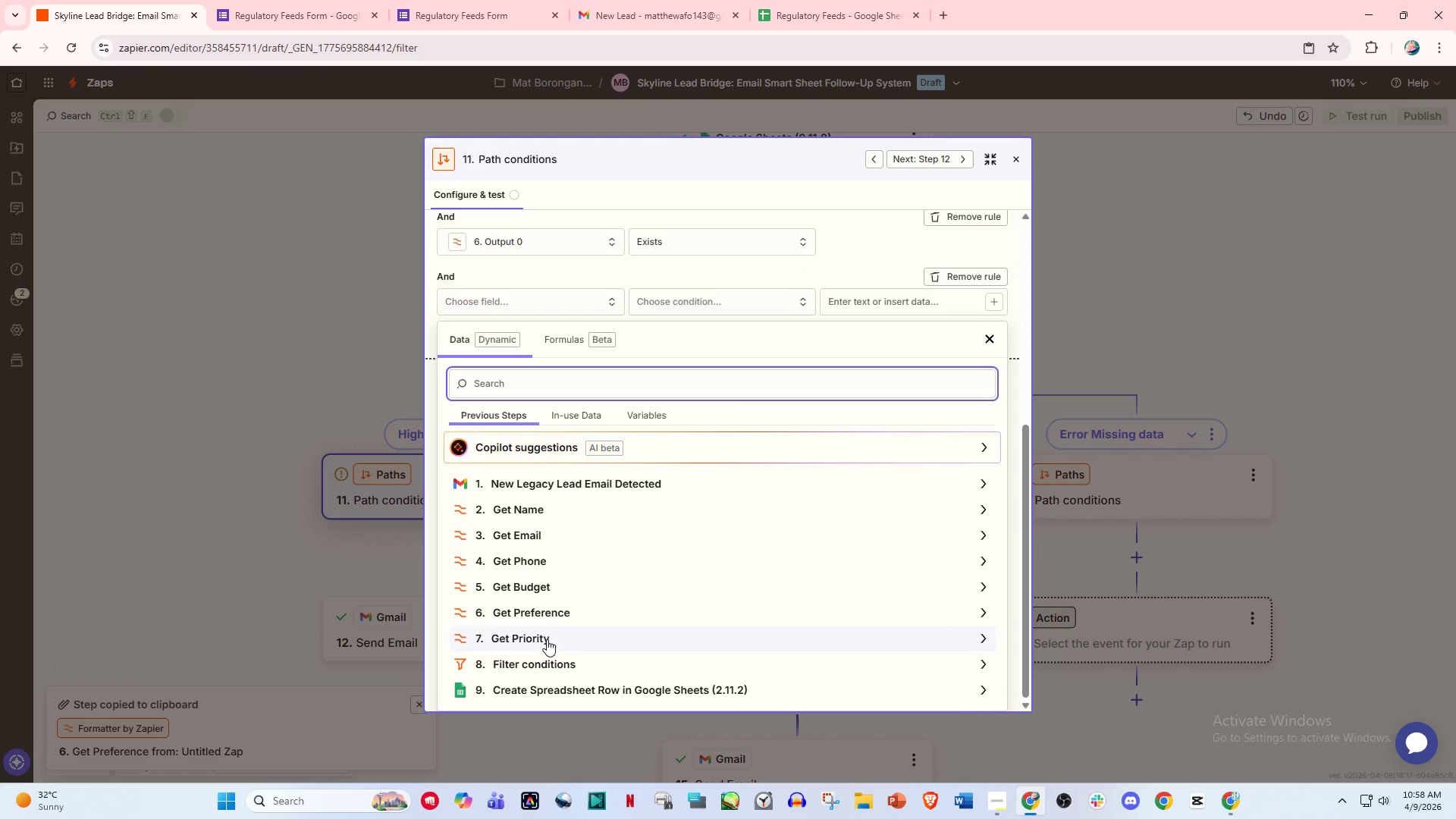 
left_click([535, 639])
 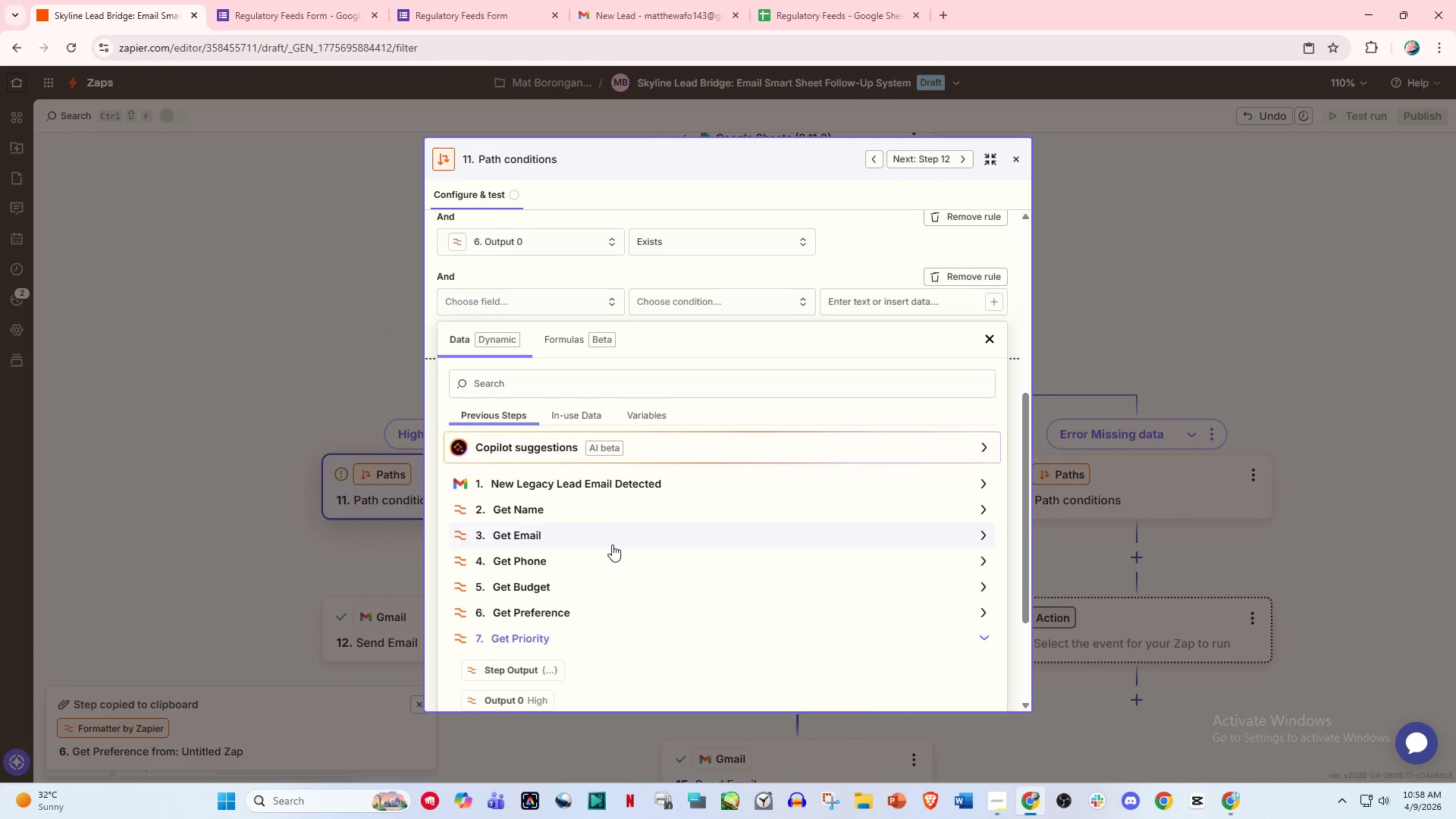 
scroll: coordinate [612, 545], scroll_direction: down, amount: 1.0
 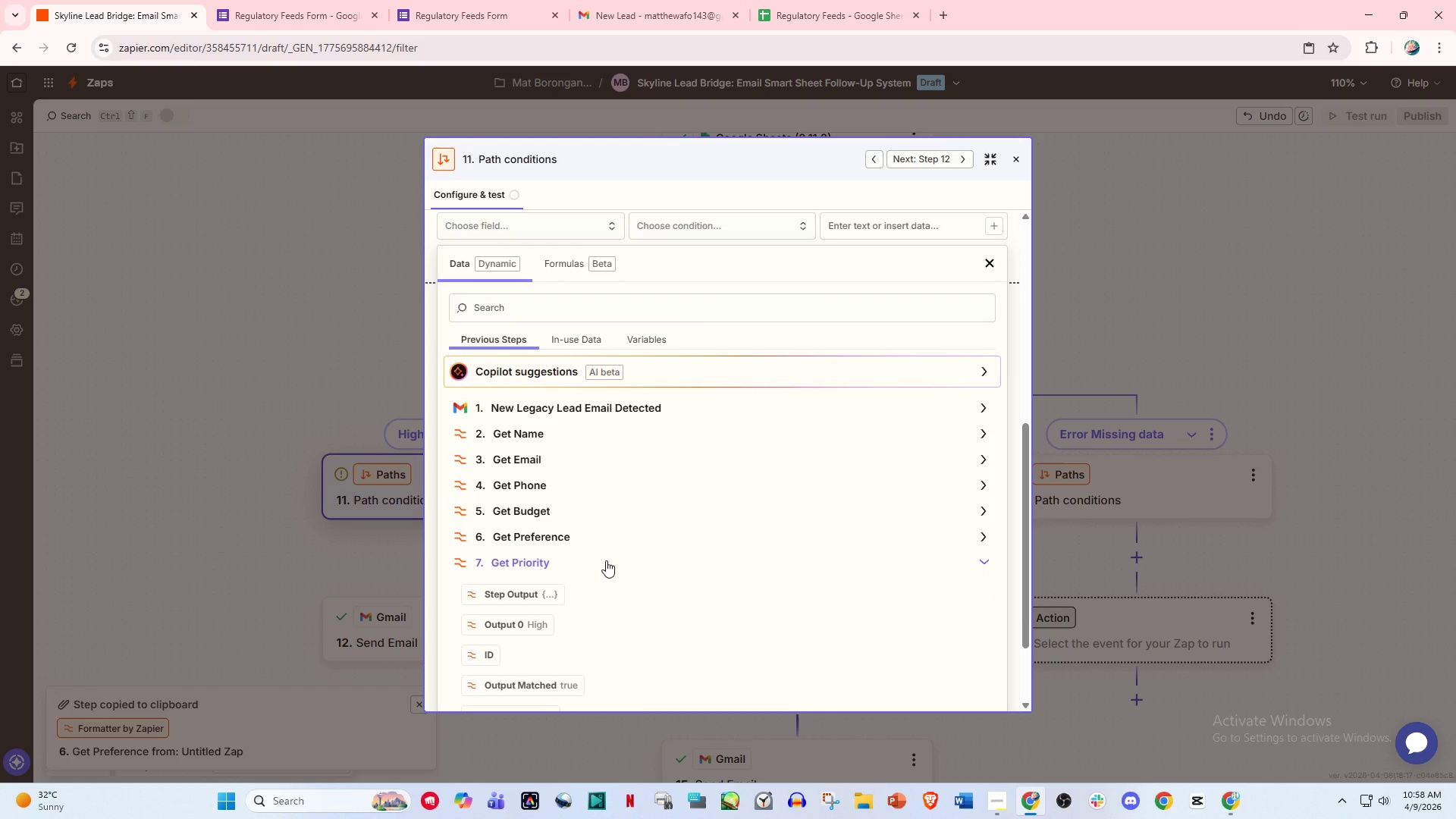 
wait(11.43)
 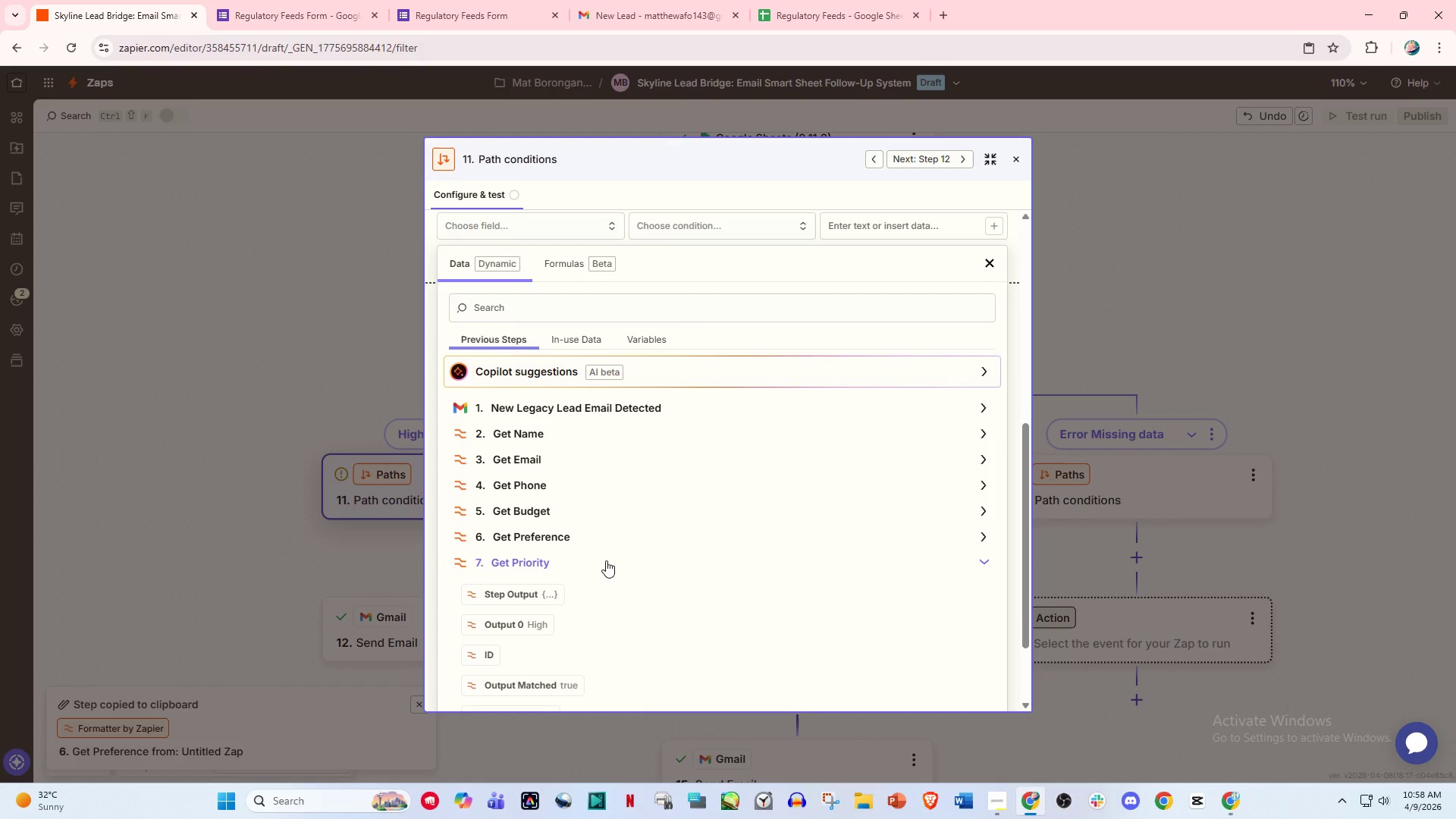 
left_click([528, 622])
 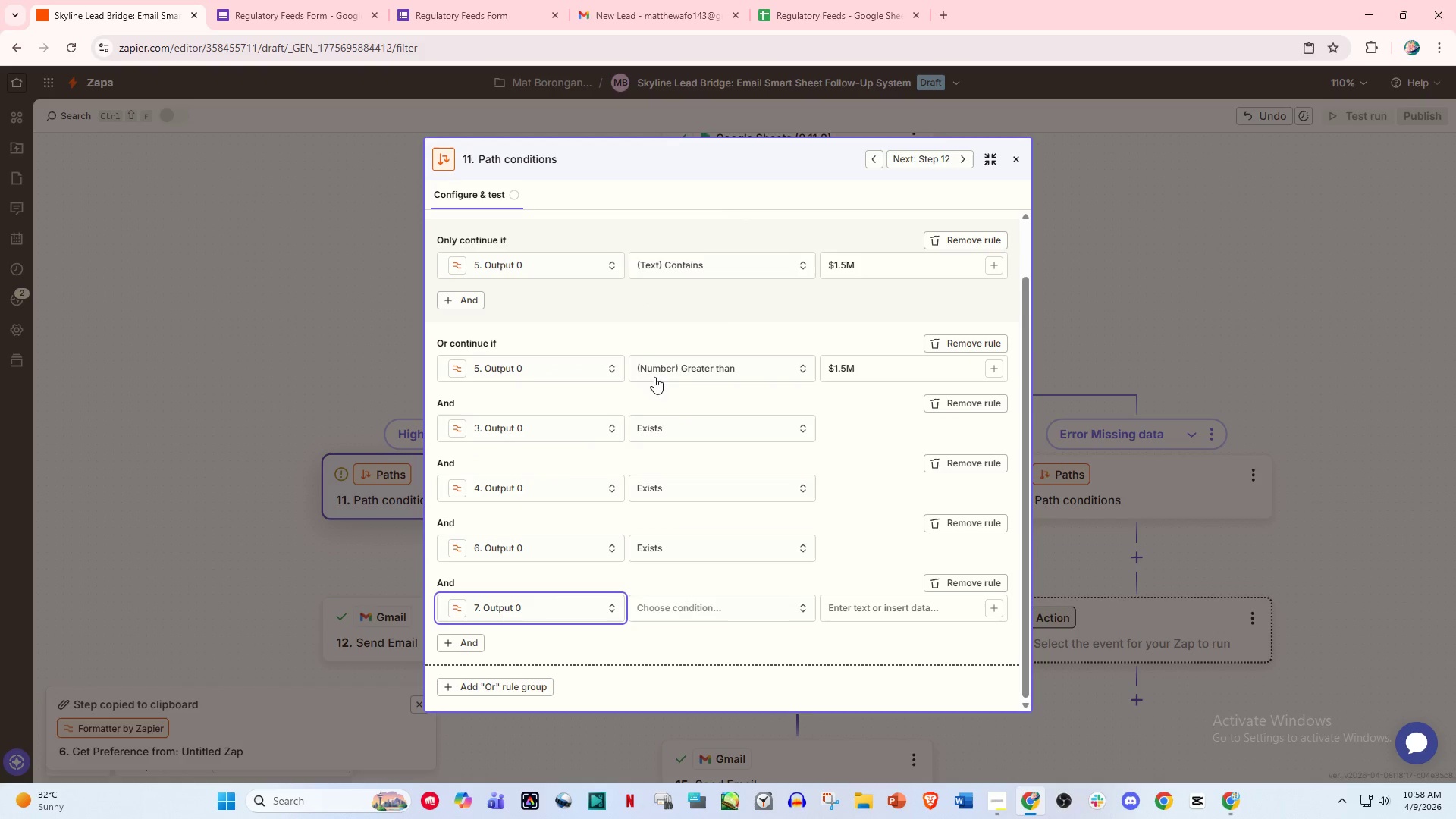 
scroll: coordinate [681, 541], scroll_direction: down, amount: 2.0
 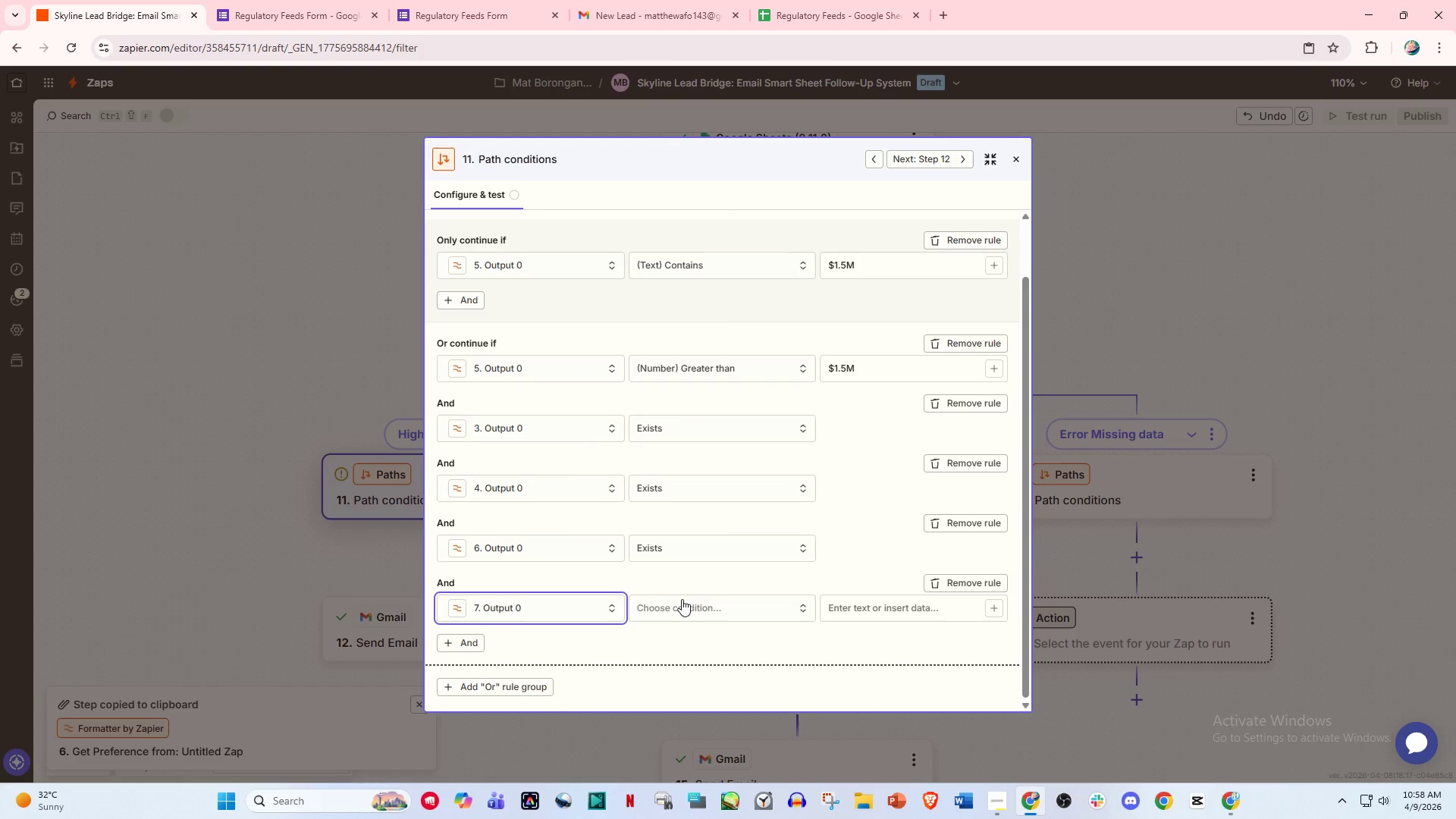 
left_click([682, 607])
 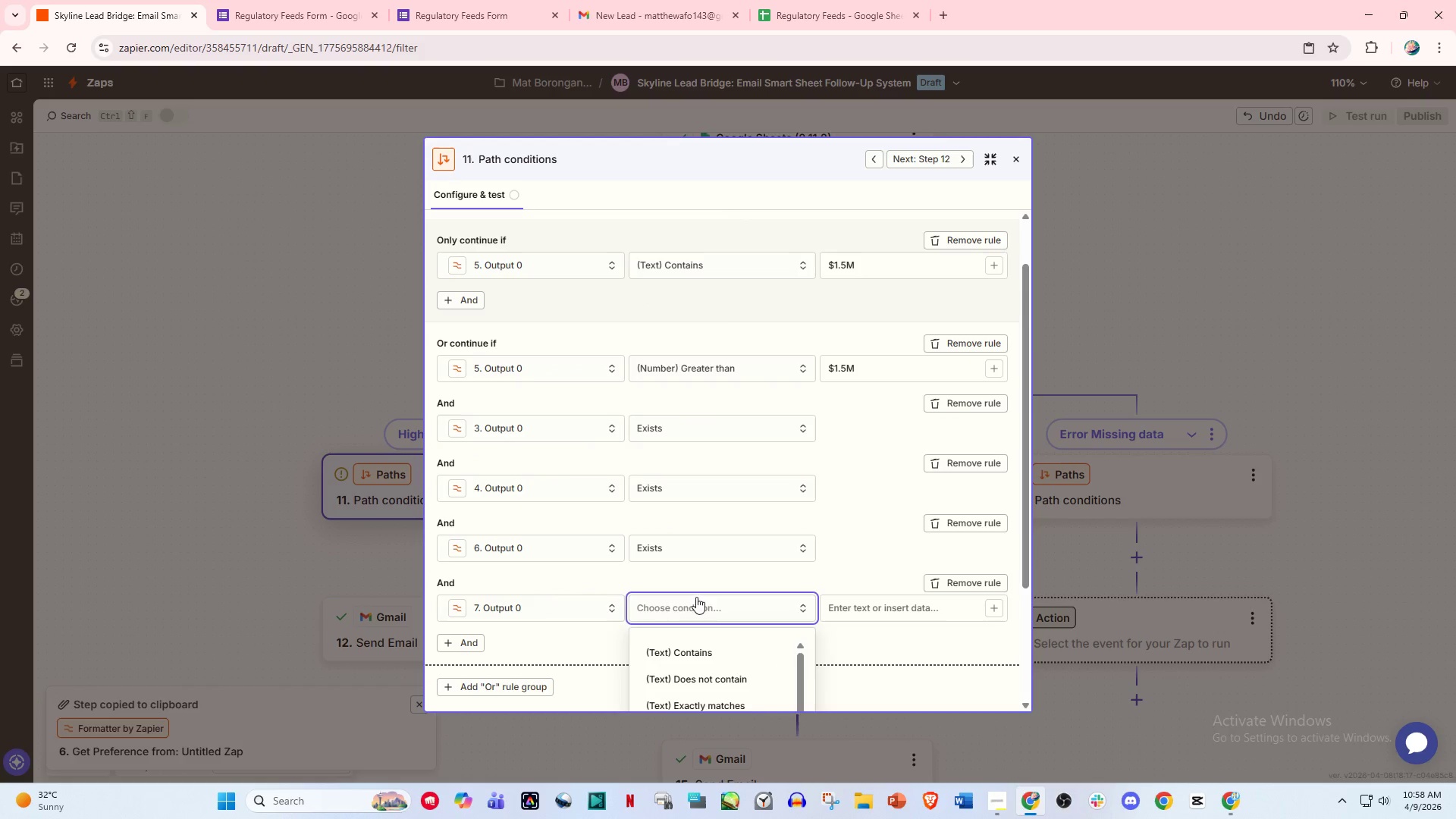 
scroll: coordinate [714, 677], scroll_direction: down, amount: 11.0
 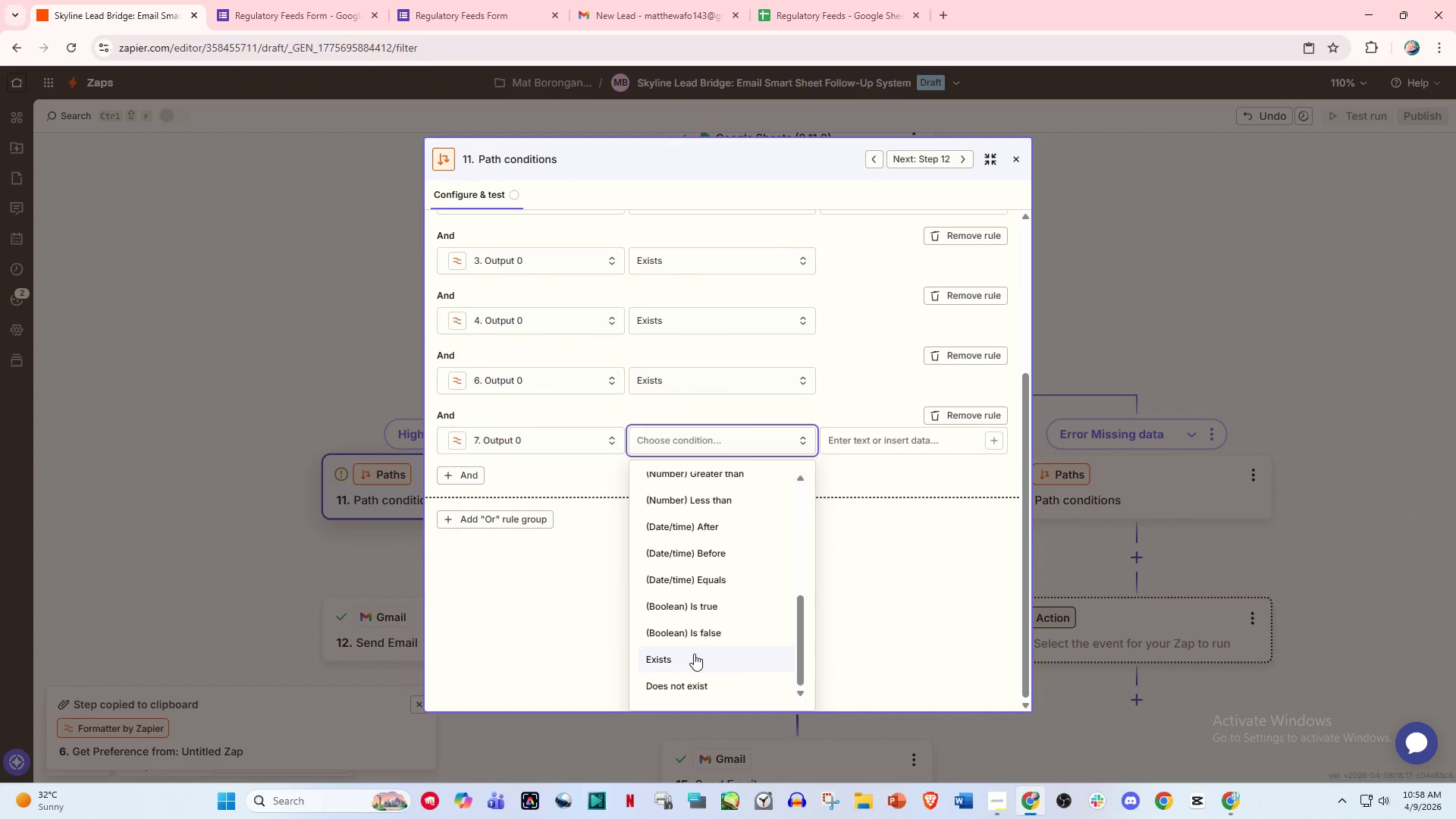 
left_click([685, 661])
 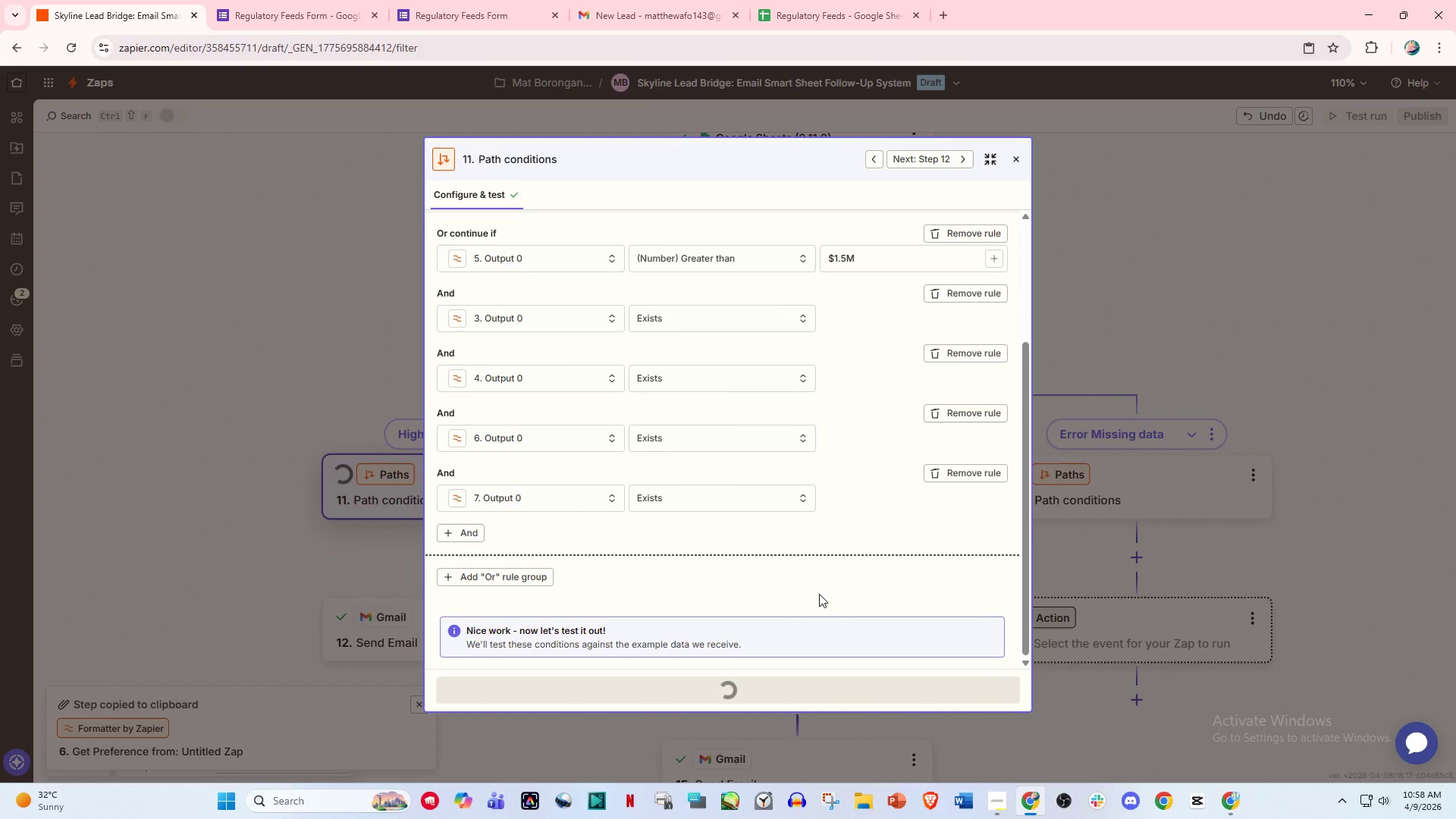 
wait(5.19)
 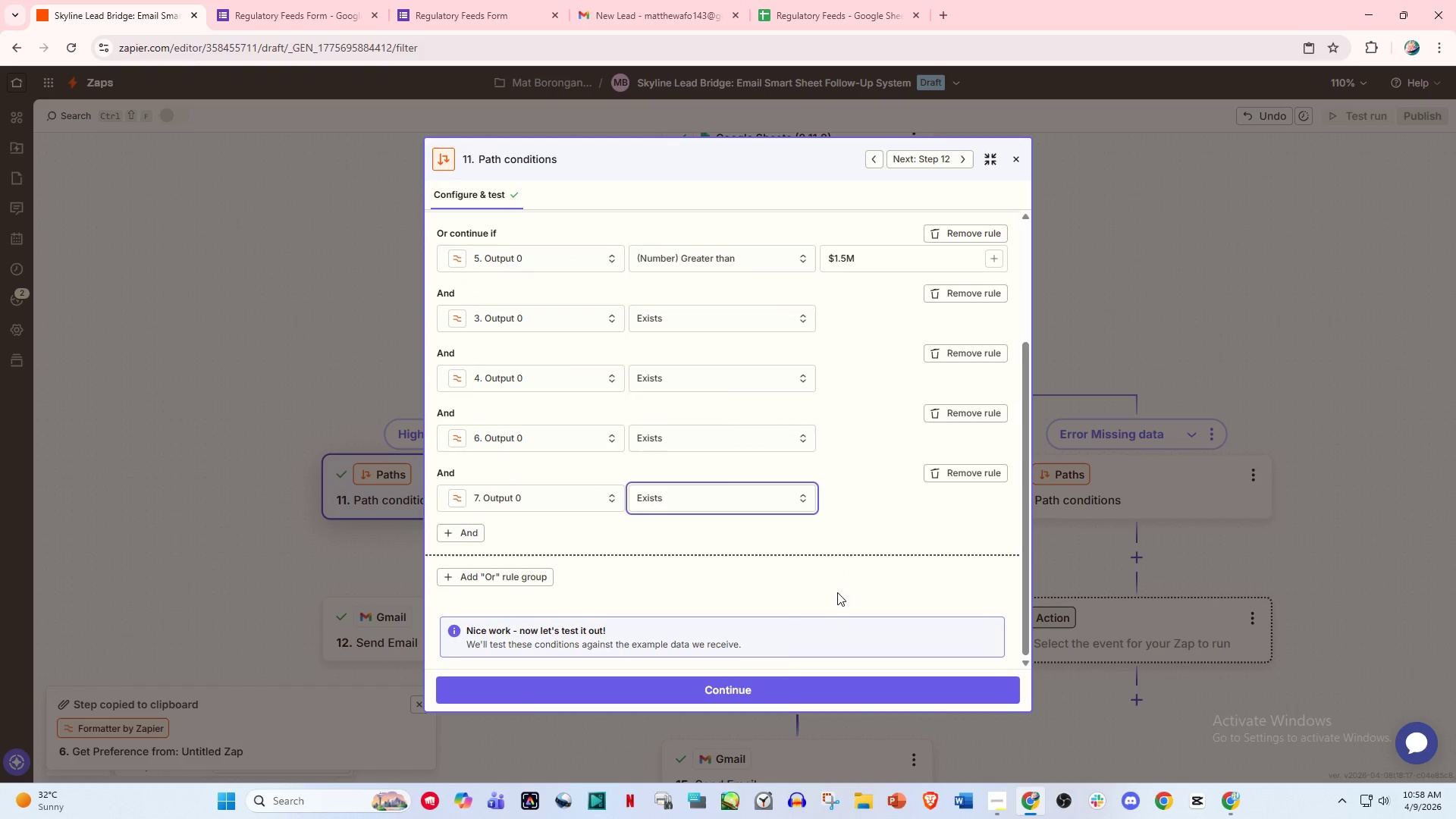 
scroll: coordinate [881, 319], scroll_direction: up, amount: 6.0
 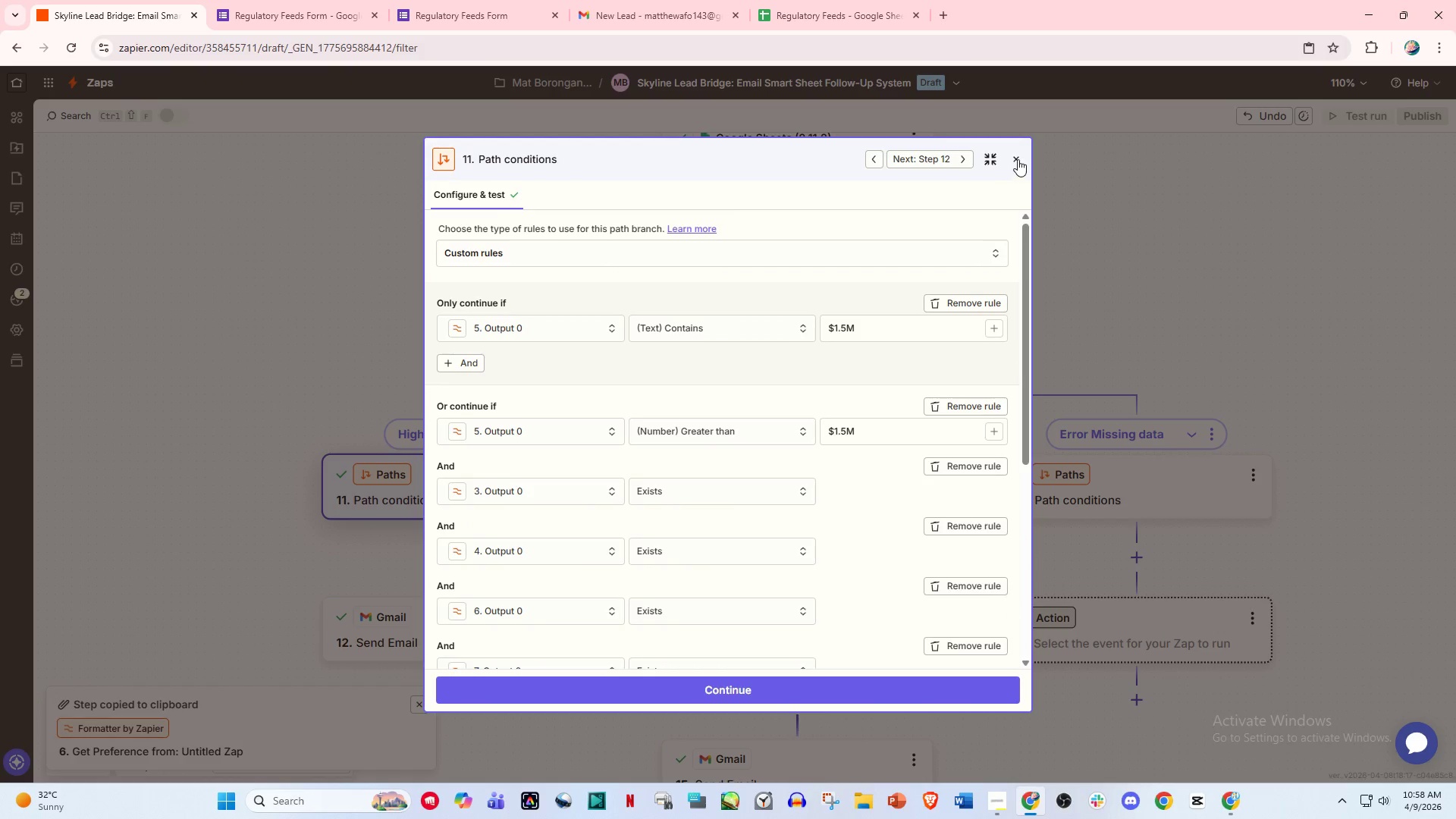 
left_click([1018, 159])
 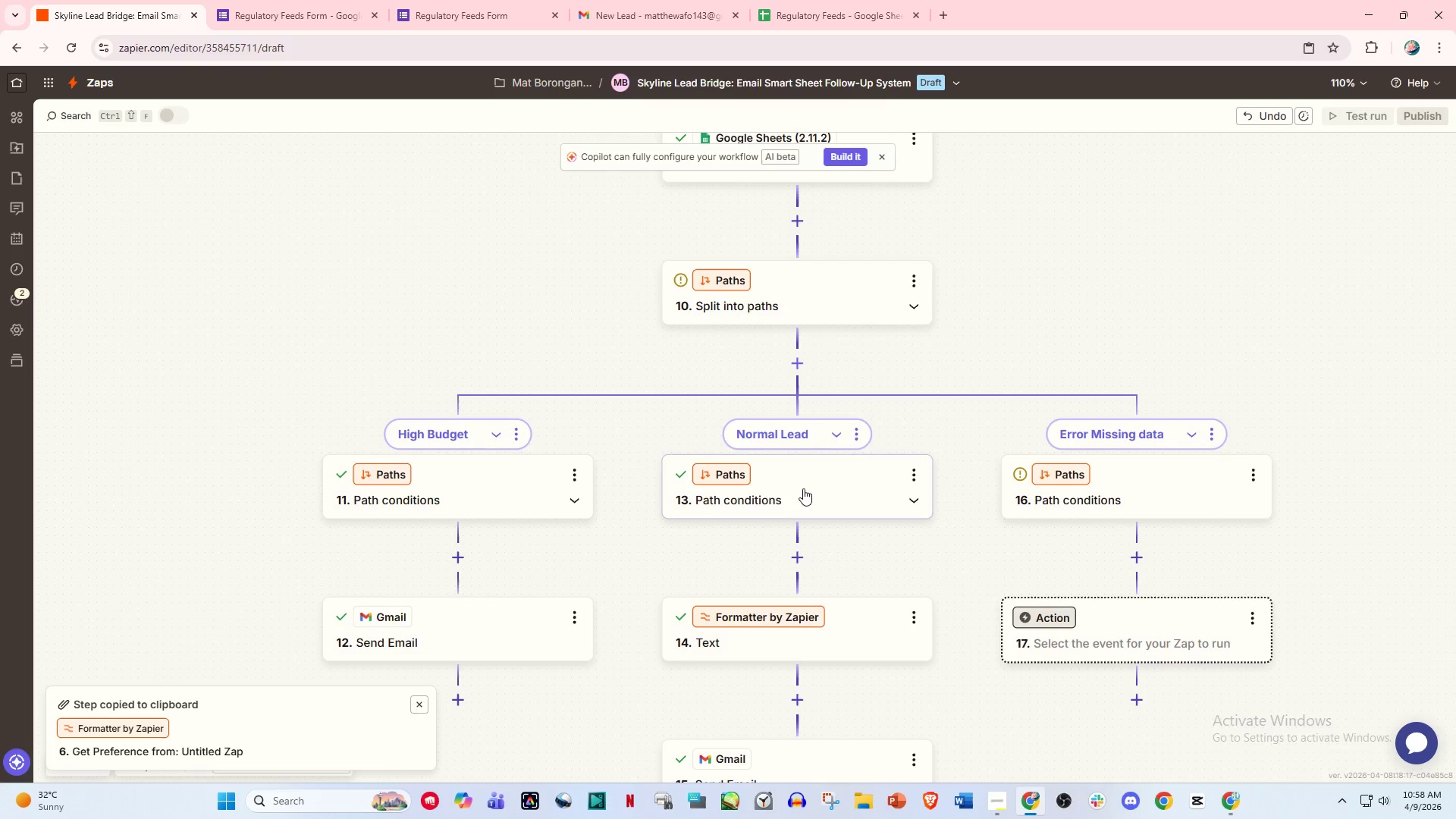 
scroll: coordinate [803, 488], scroll_direction: down, amount: 1.0
 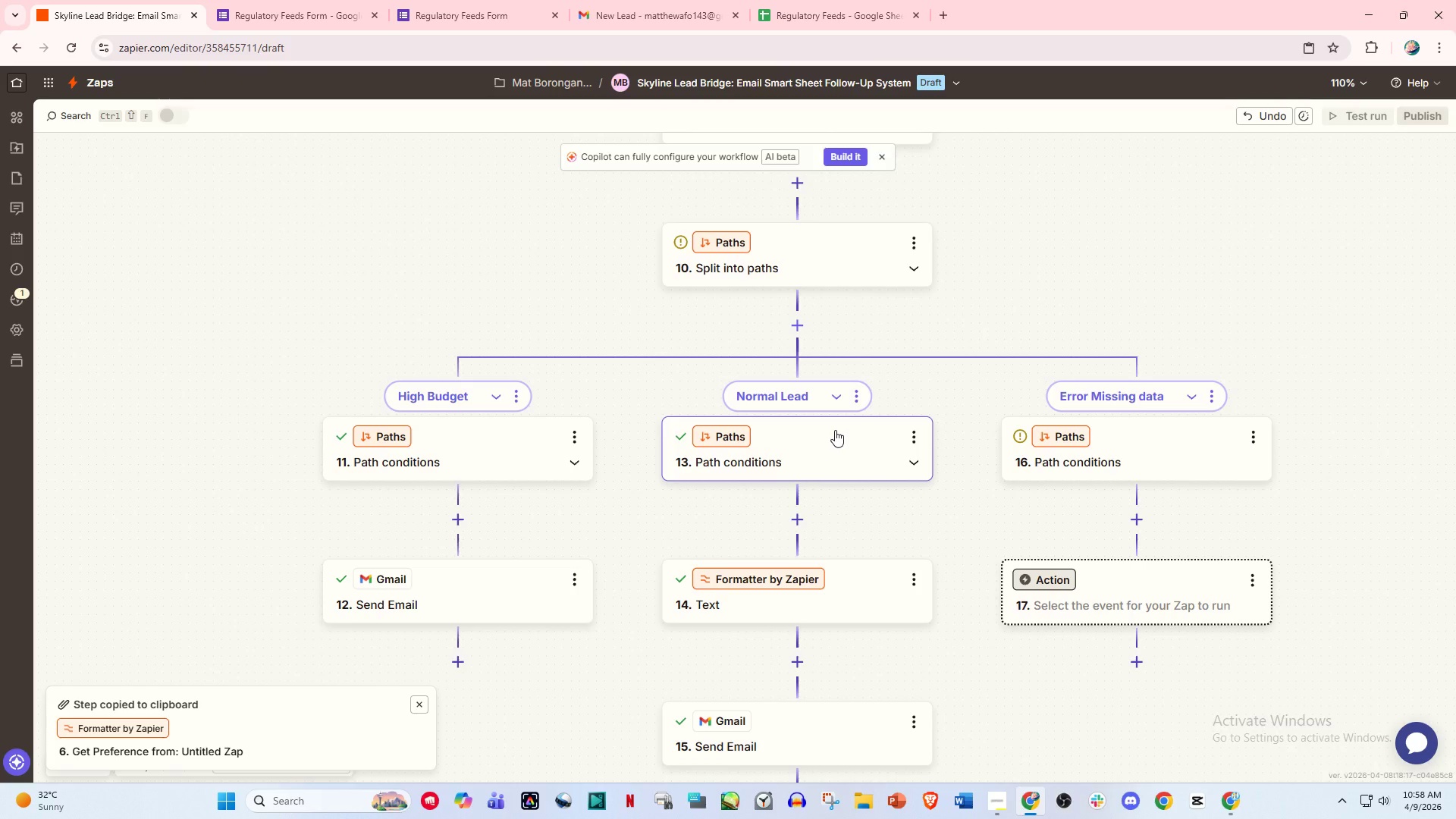 
left_click([827, 445])
 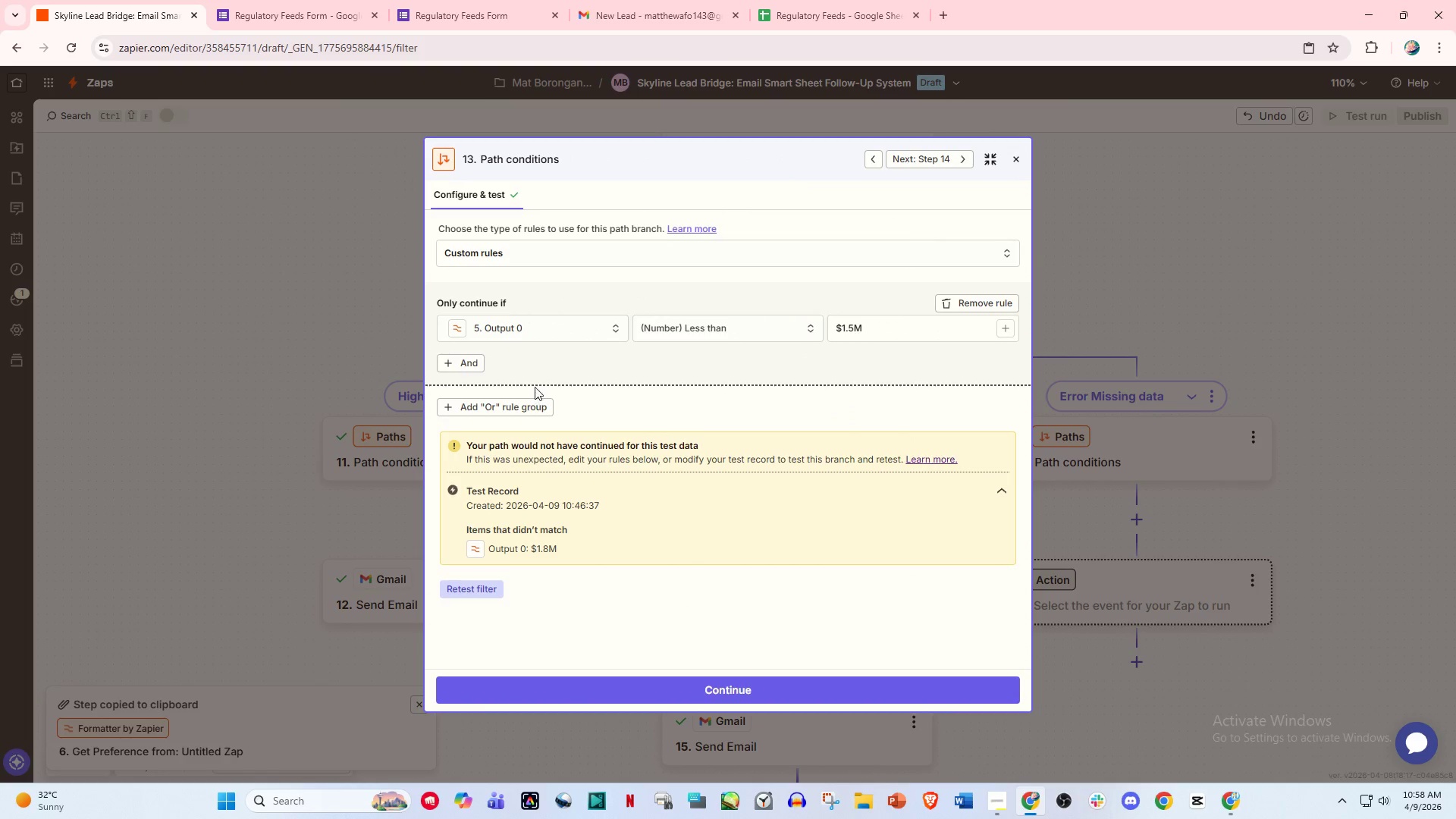 
left_click([464, 359])
 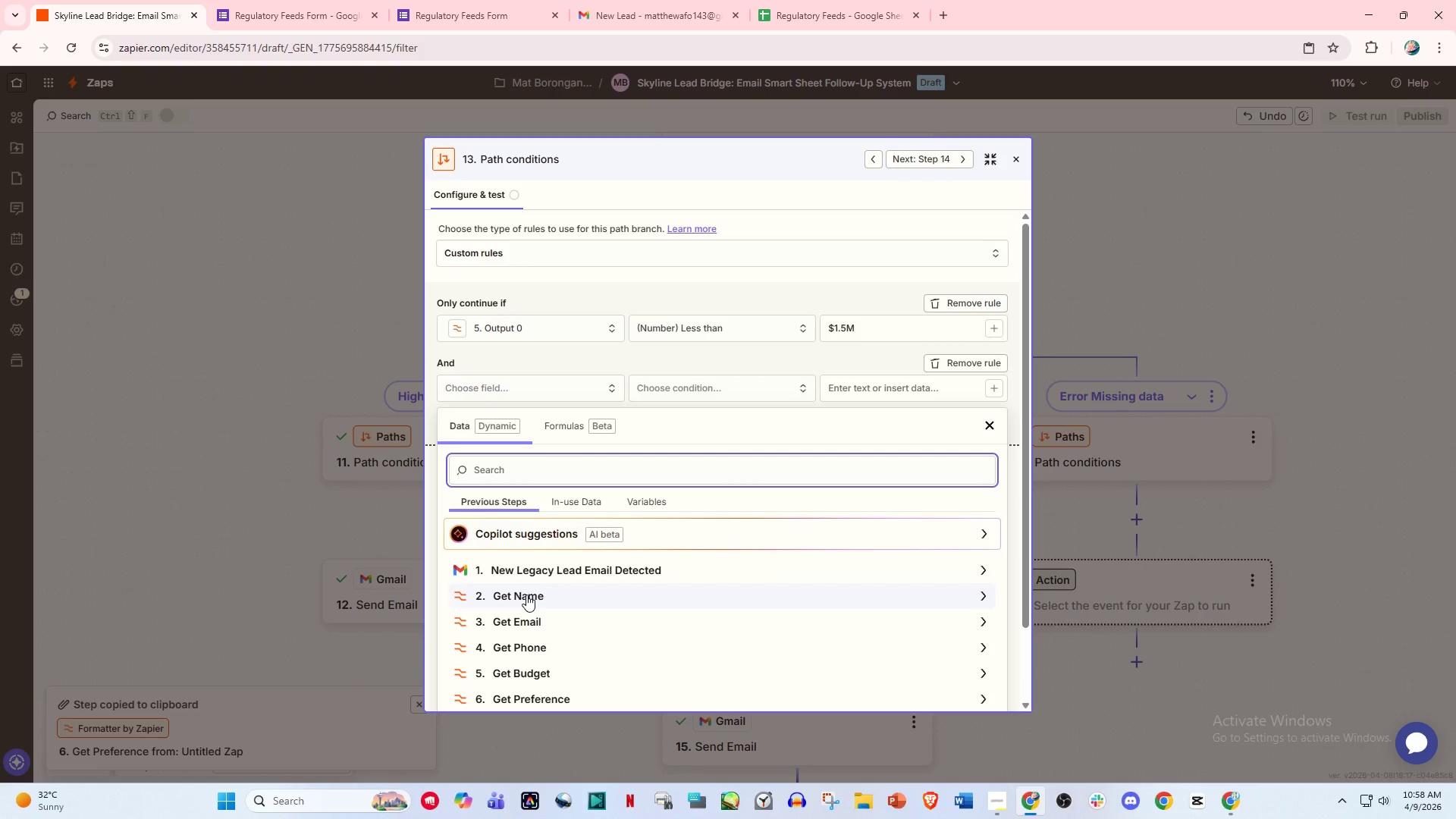 
wait(5.14)
 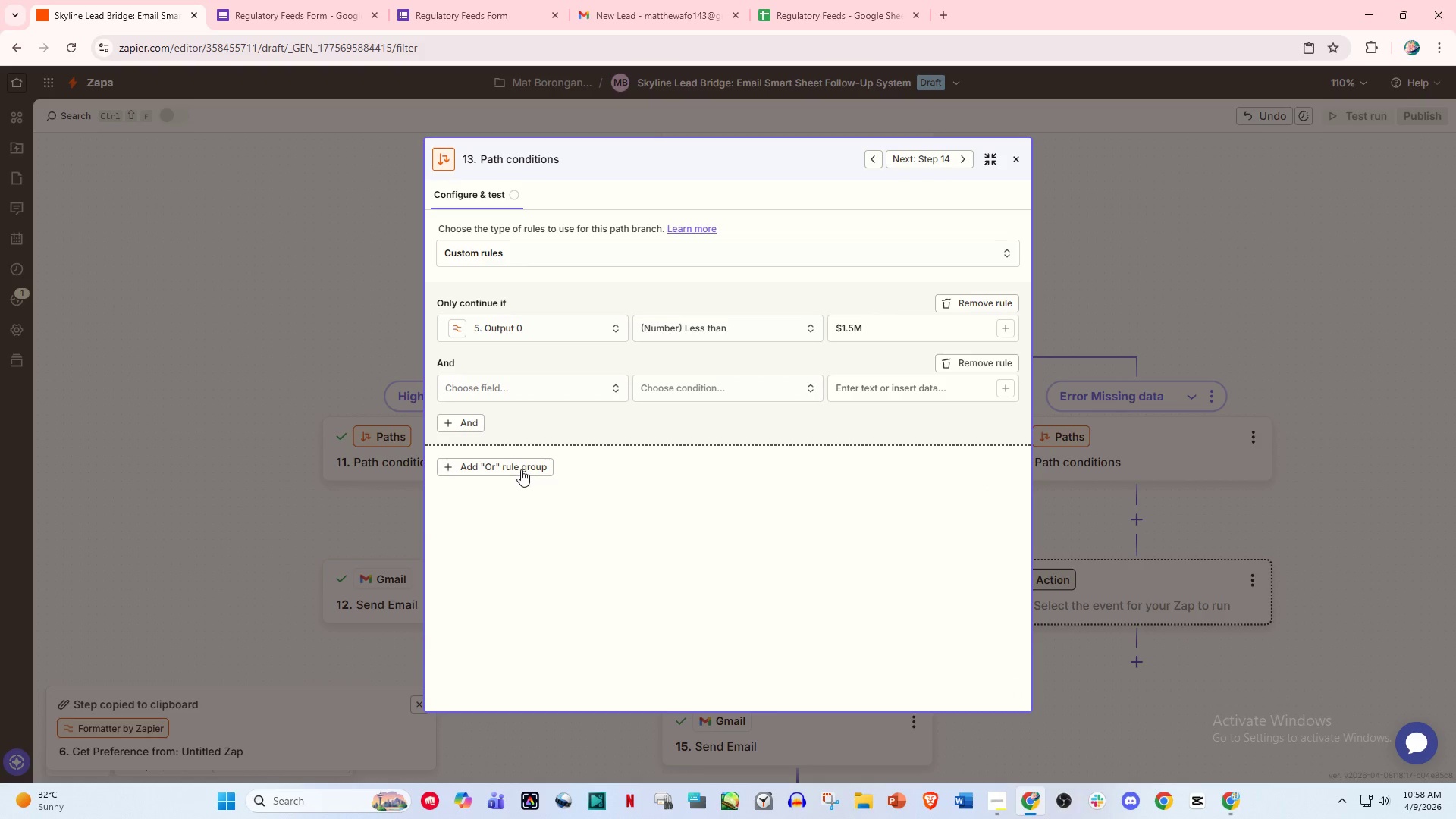 
left_click([531, 595])
 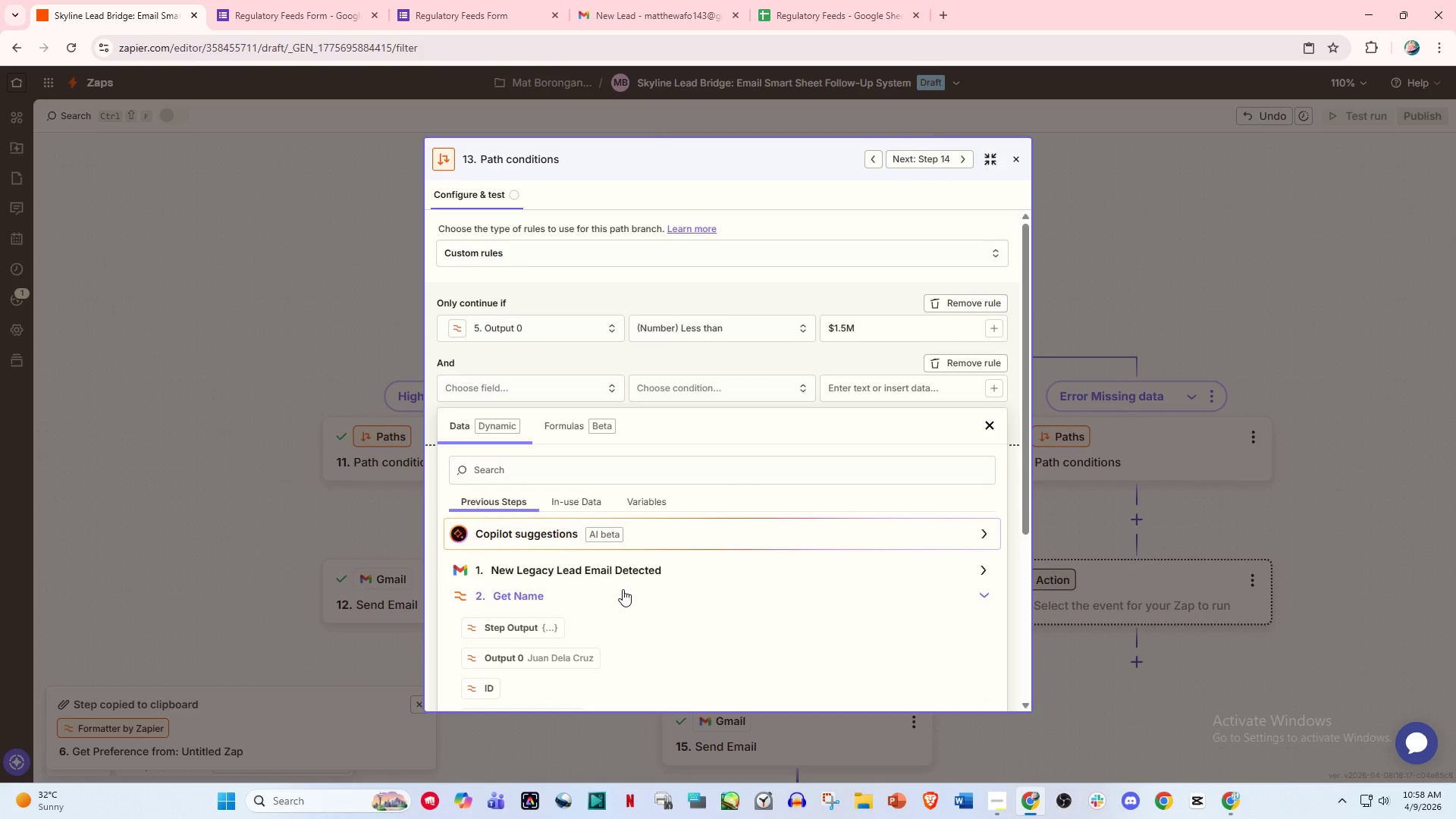 
scroll: coordinate [623, 589], scroll_direction: down, amount: 2.0
 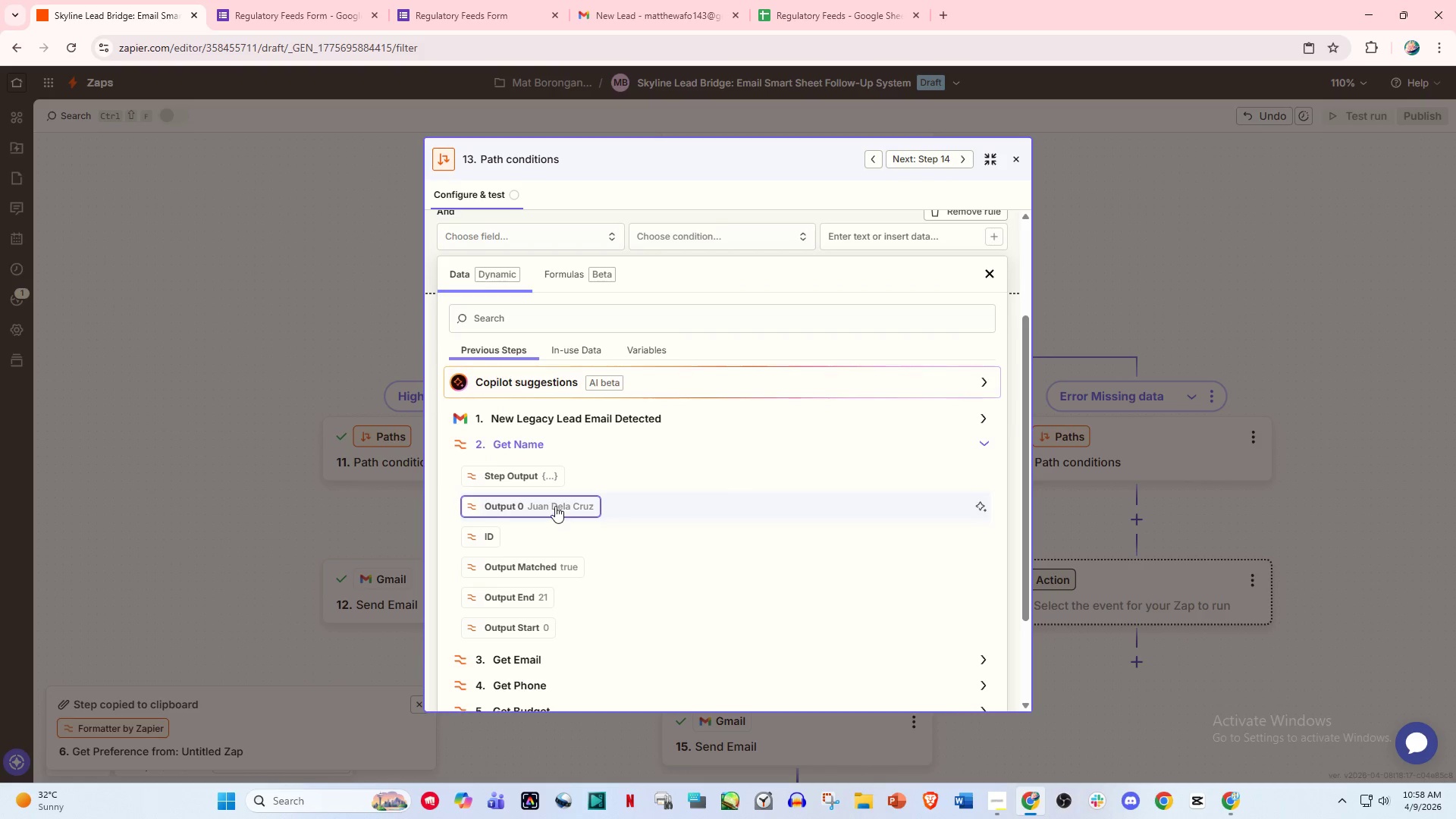 
left_click([555, 506])
 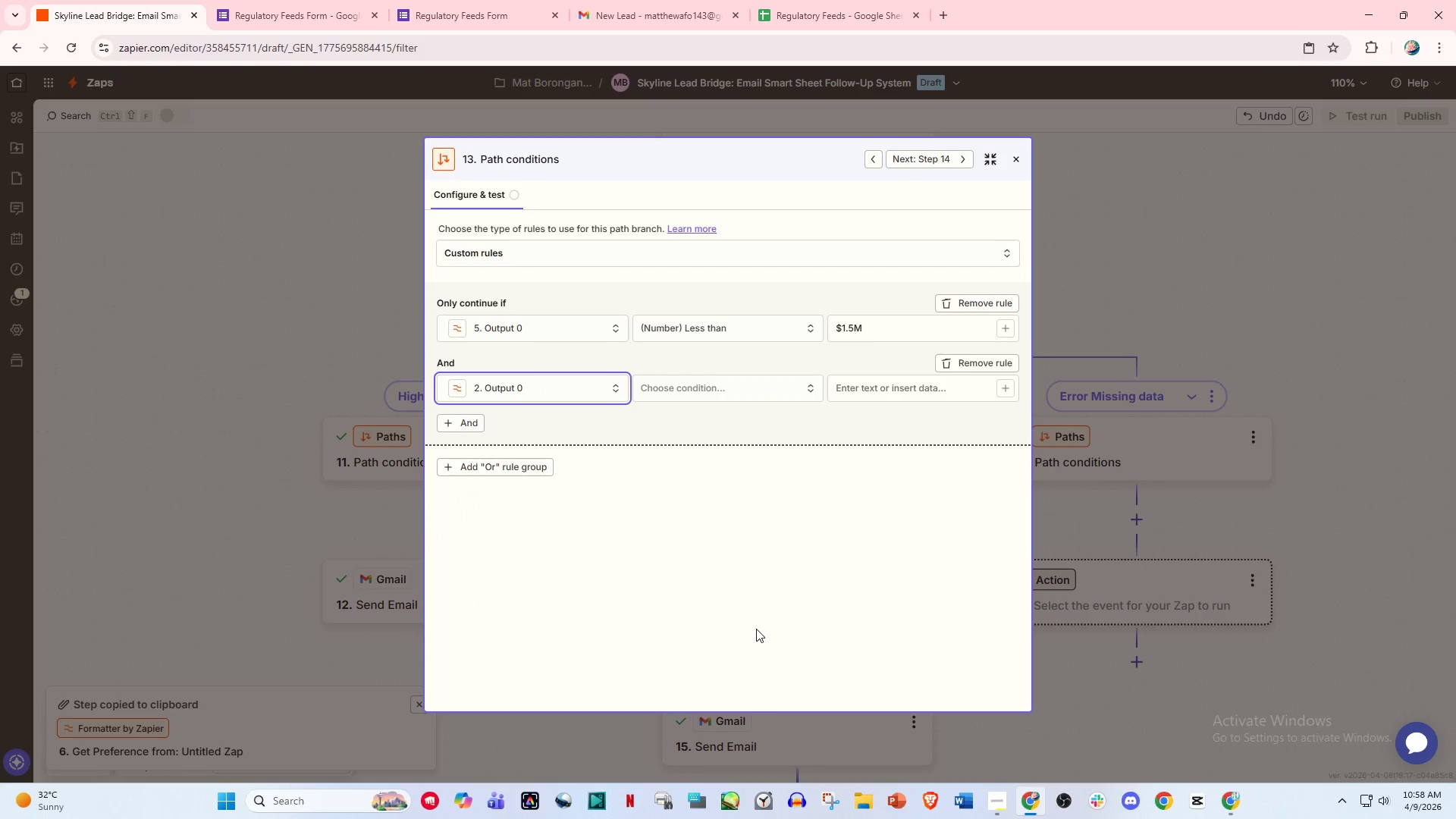 
scroll: coordinate [756, 629], scroll_direction: down, amount: 2.0
 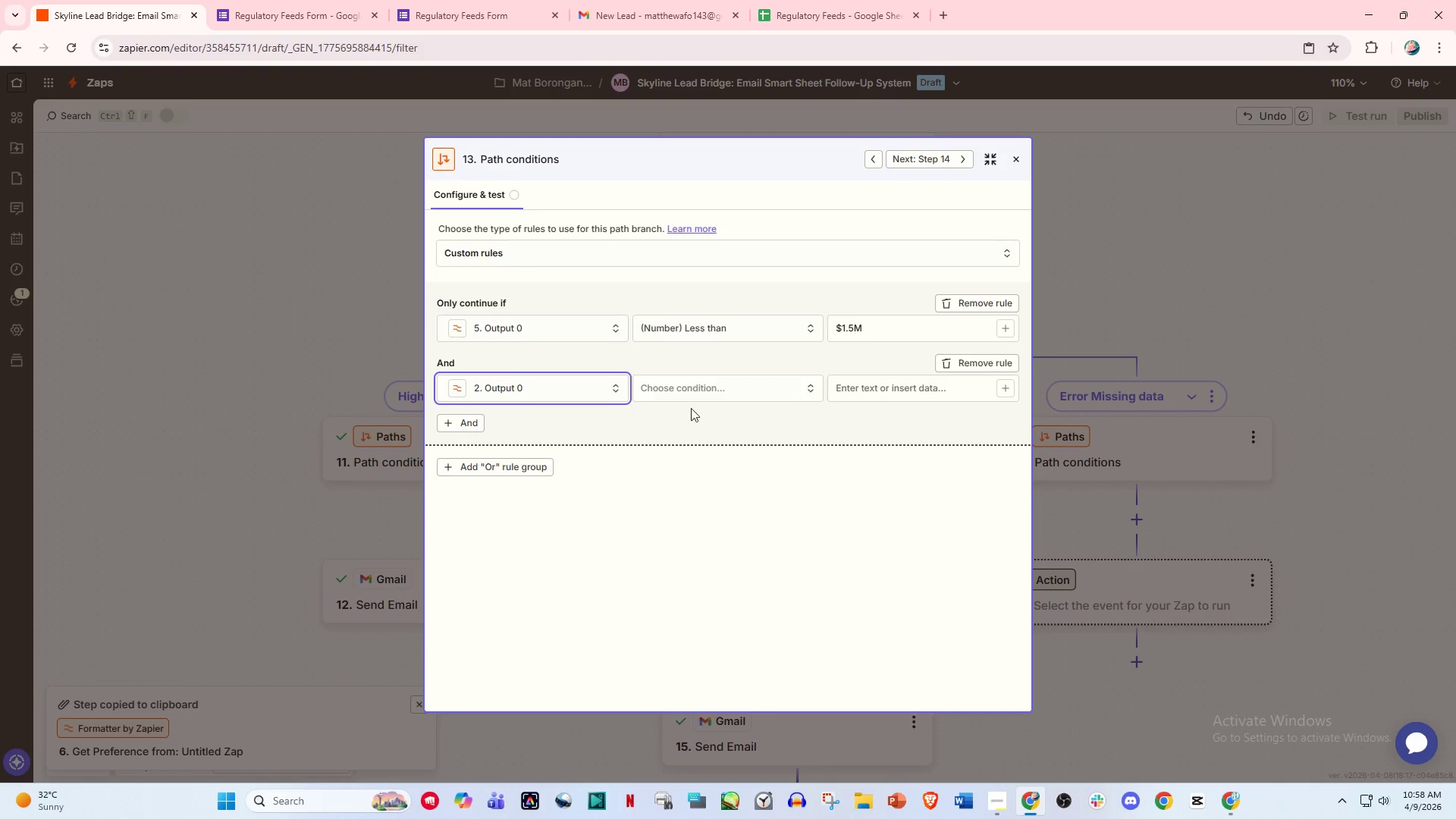 
left_click([700, 394])
 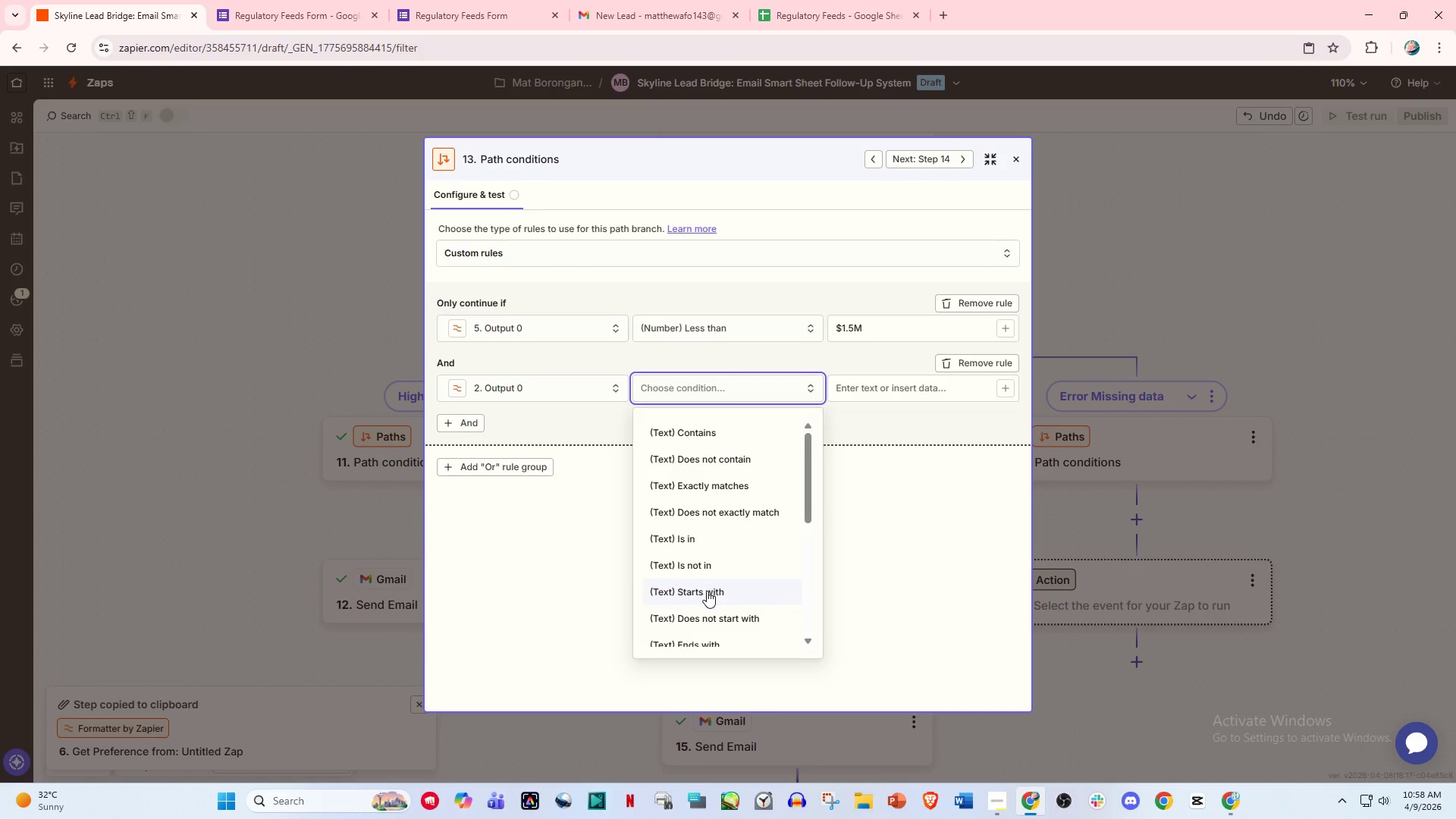 
scroll: coordinate [711, 595], scroll_direction: down, amount: 6.0
 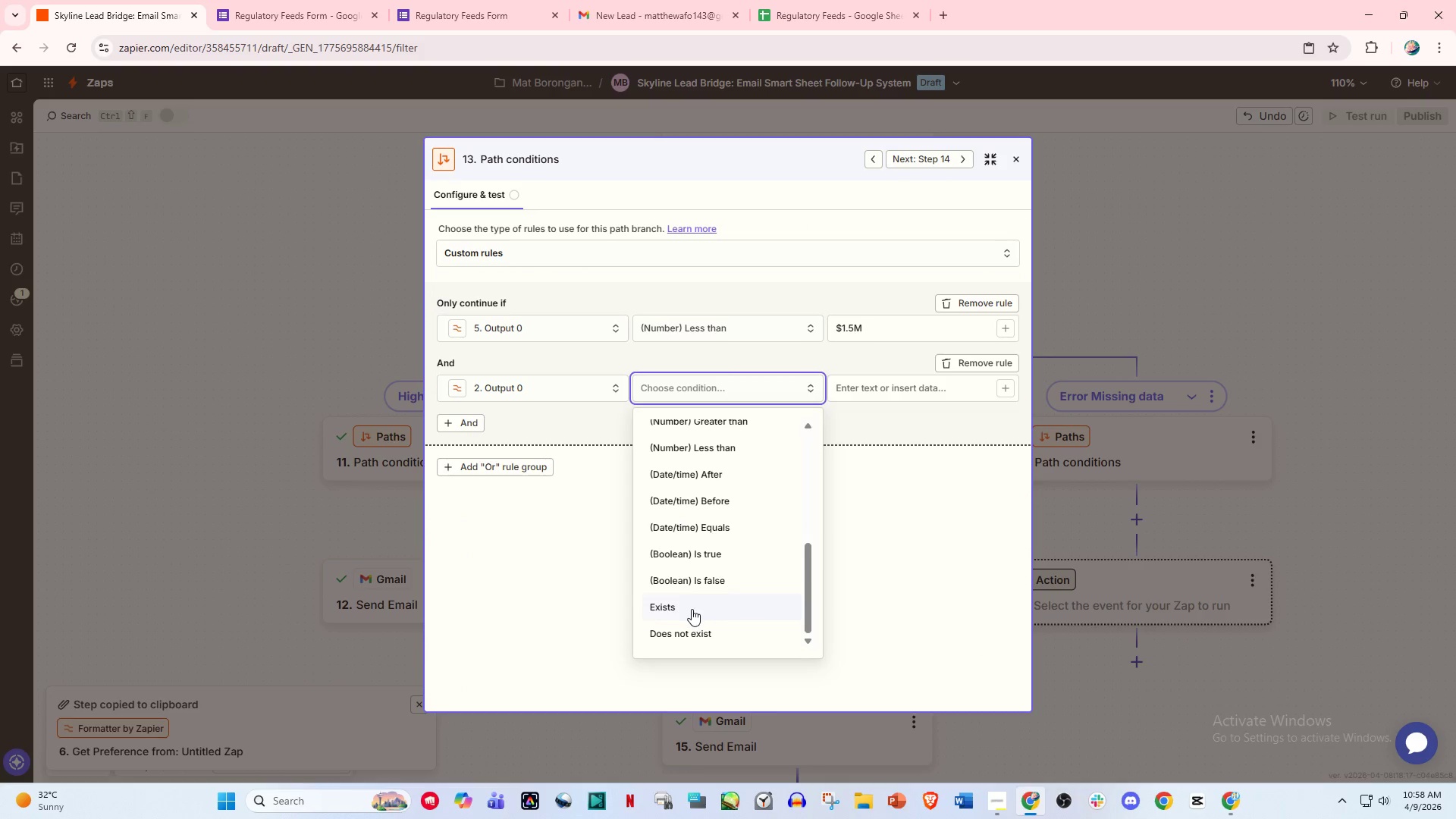 
left_click([689, 610])
 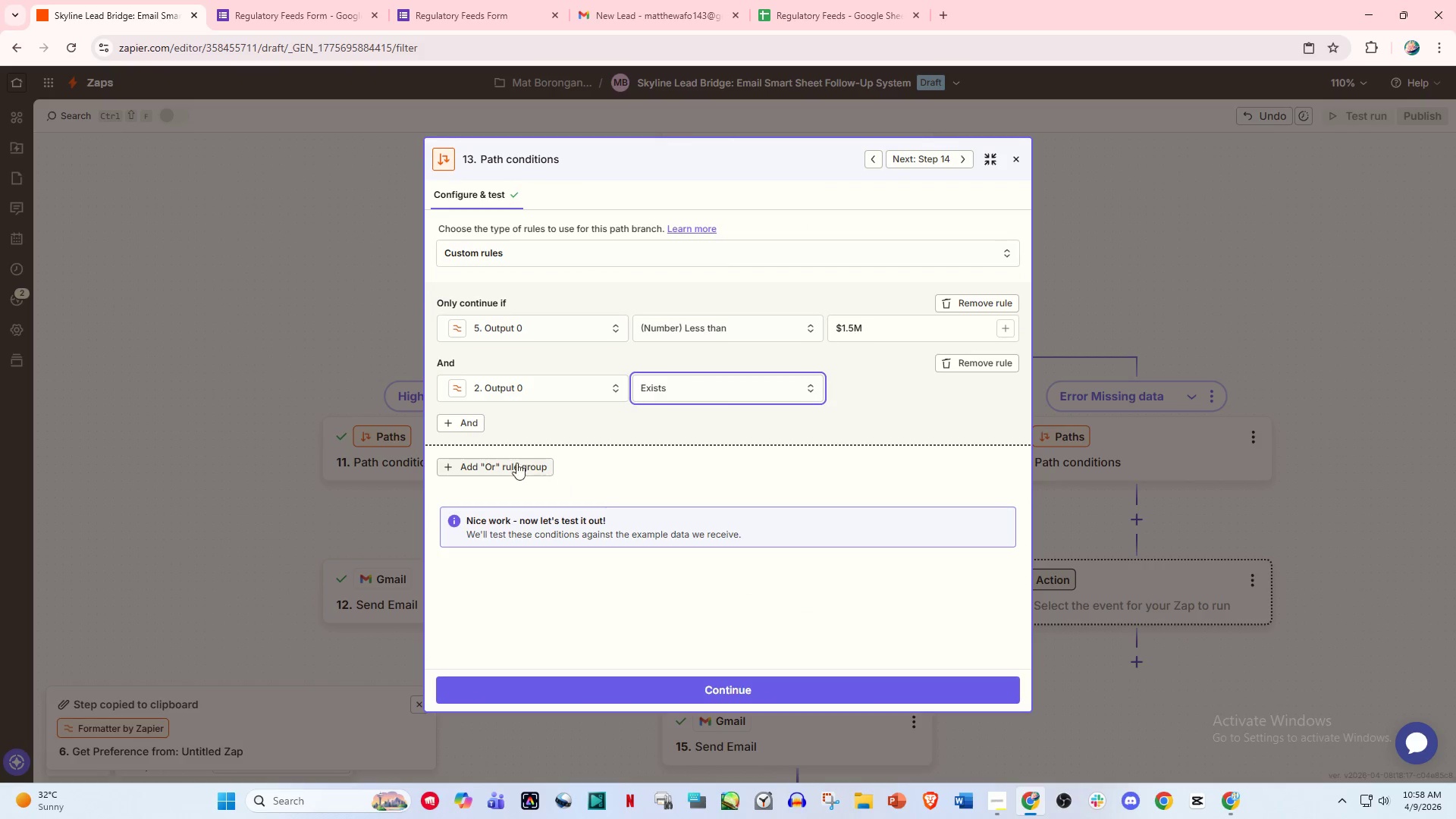 
left_click([462, 421])
 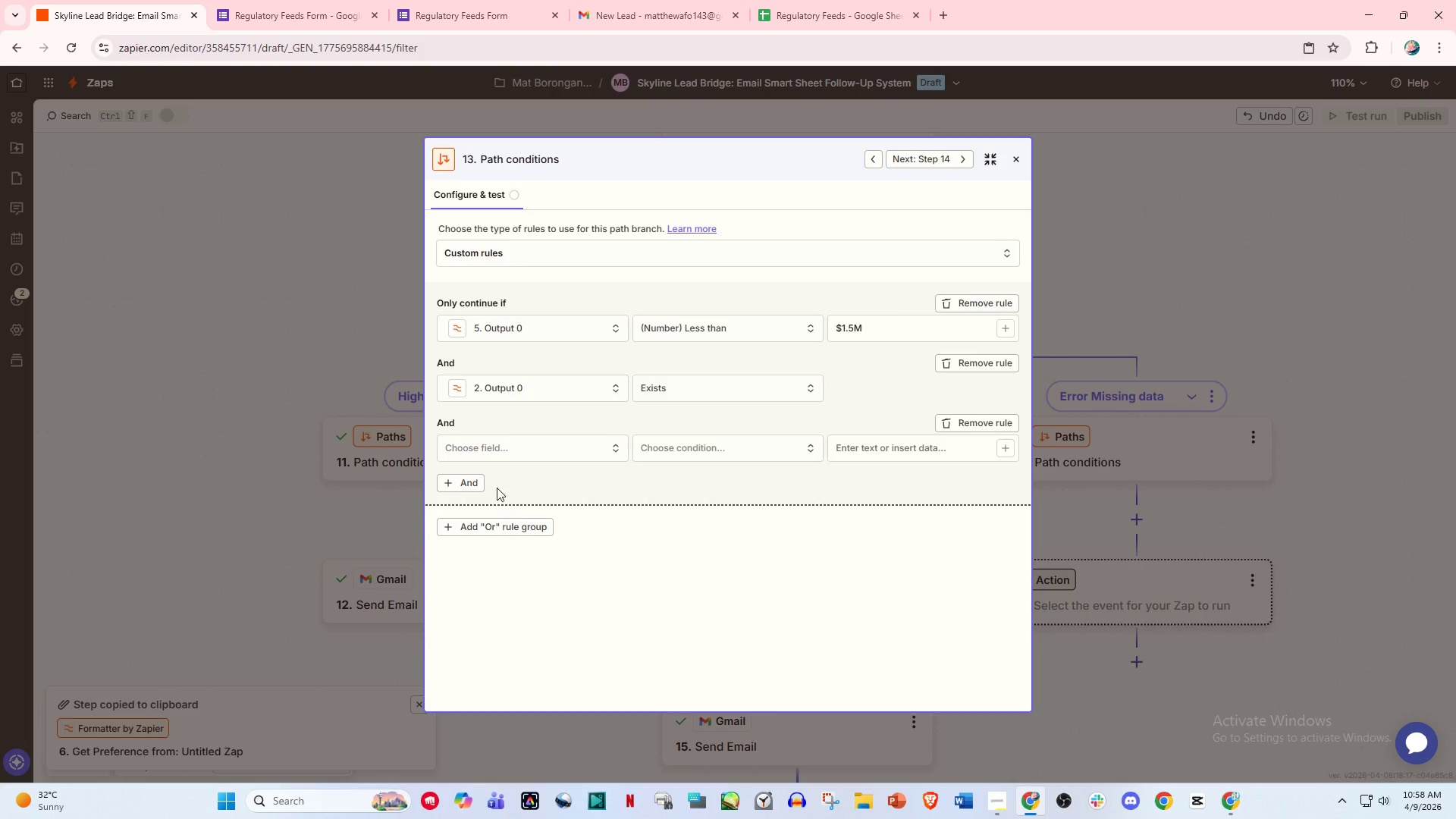 
left_click([517, 448])
 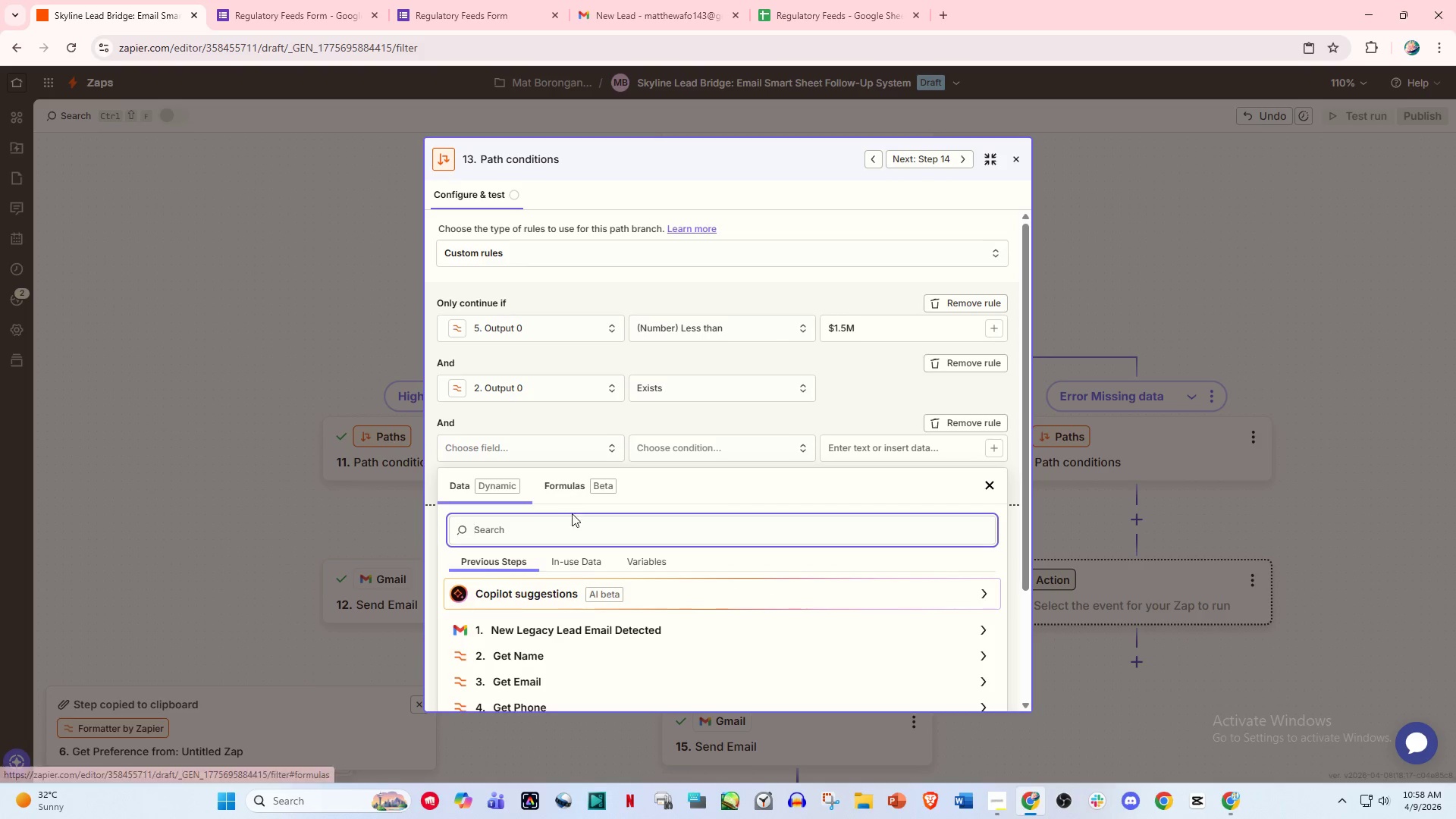 
scroll: coordinate [566, 541], scroll_direction: down, amount: 1.0
 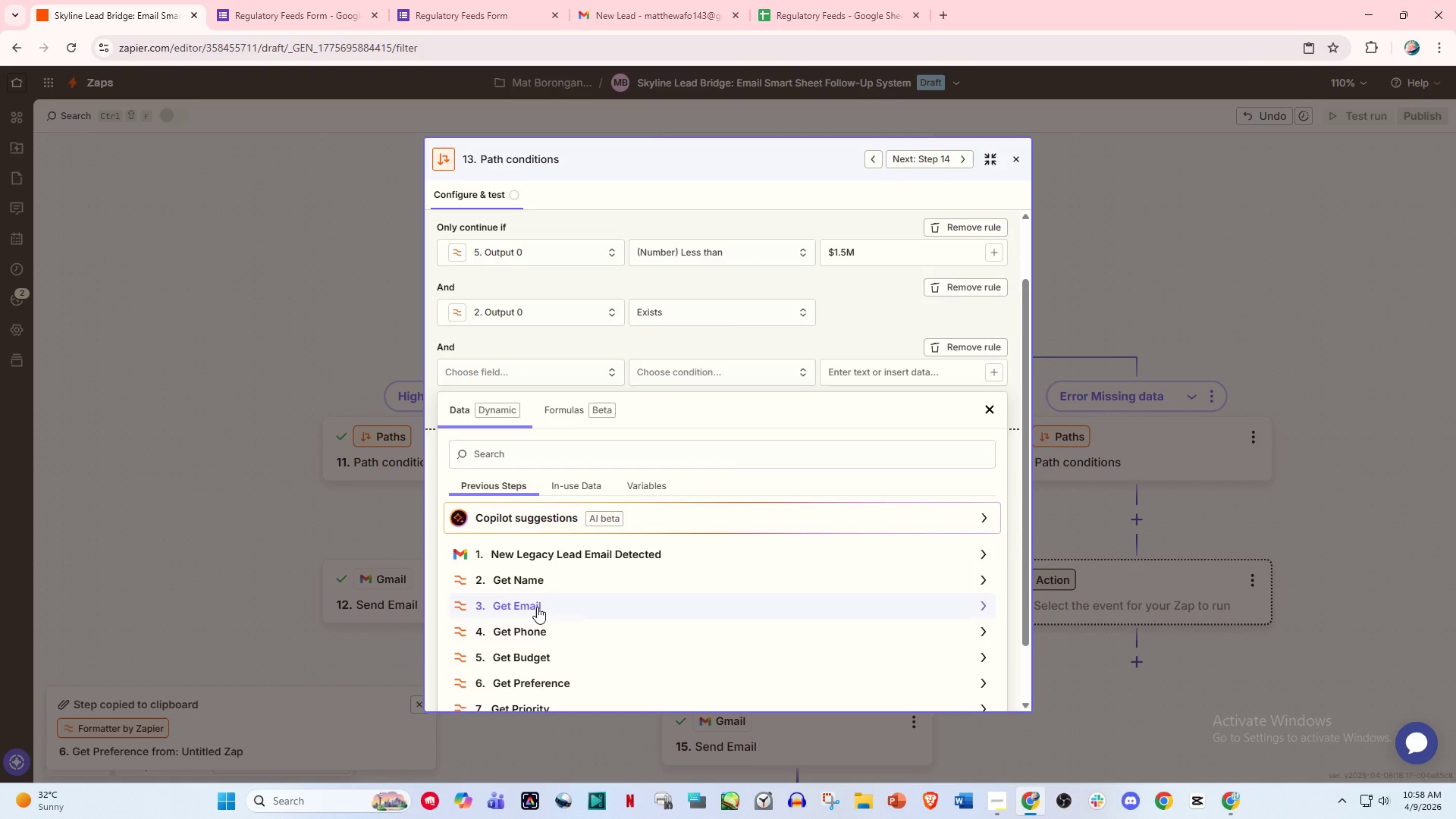 
left_click([537, 607])
 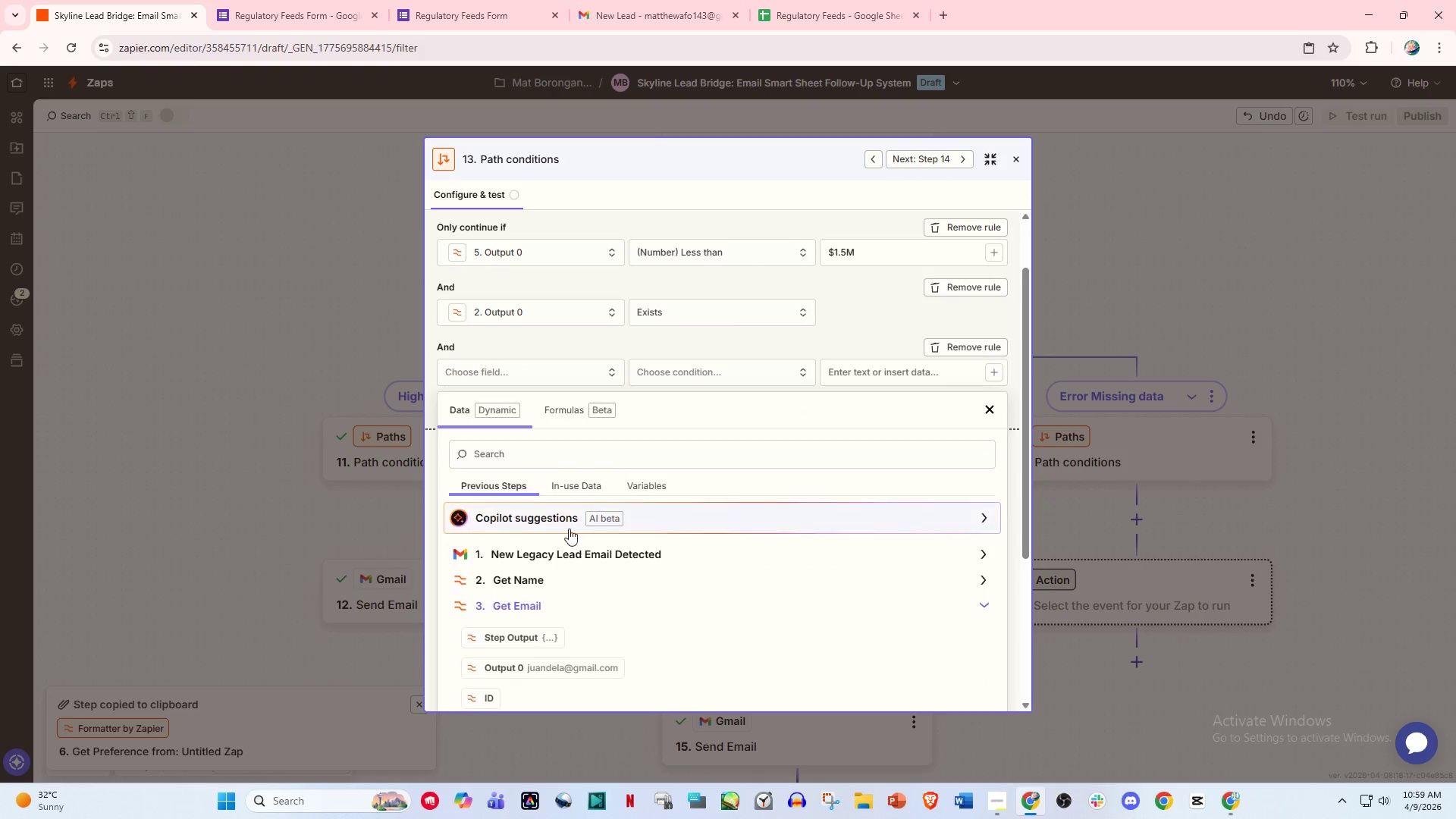 
left_click_drag(start_coordinate=[539, 604], to_coordinate=[538, 625])
 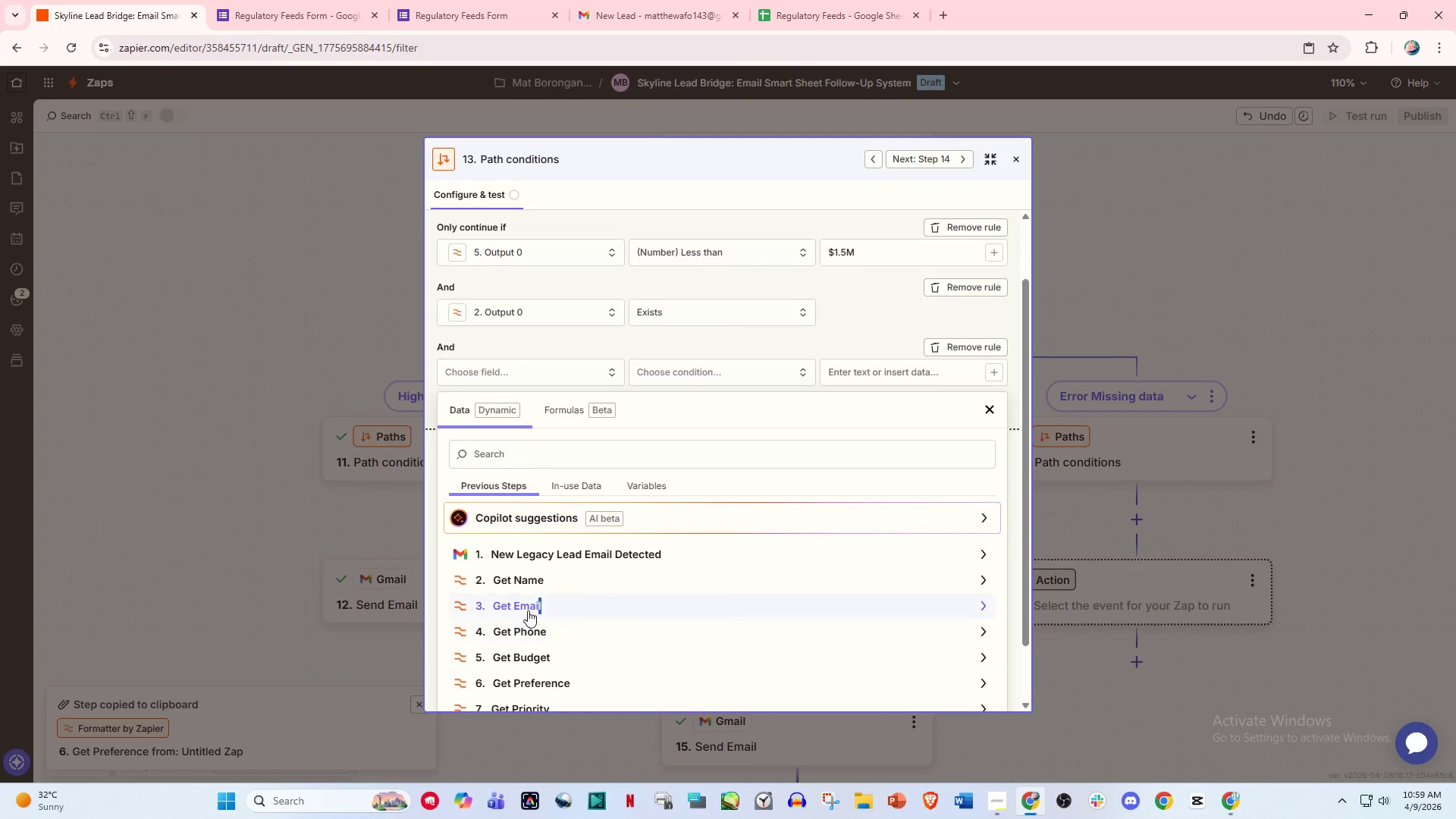 
left_click([526, 607])
 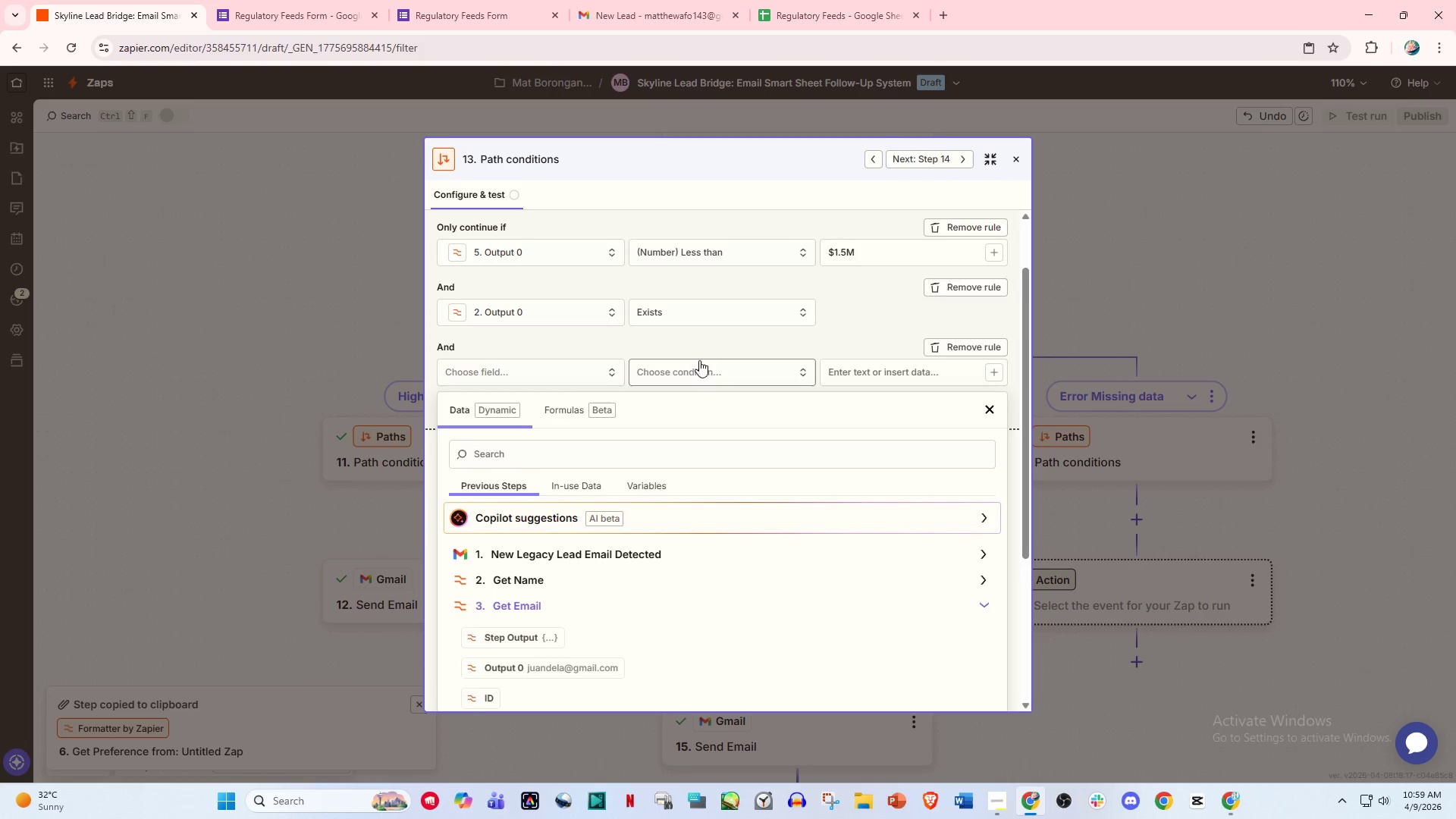 
left_click([1018, 164])
 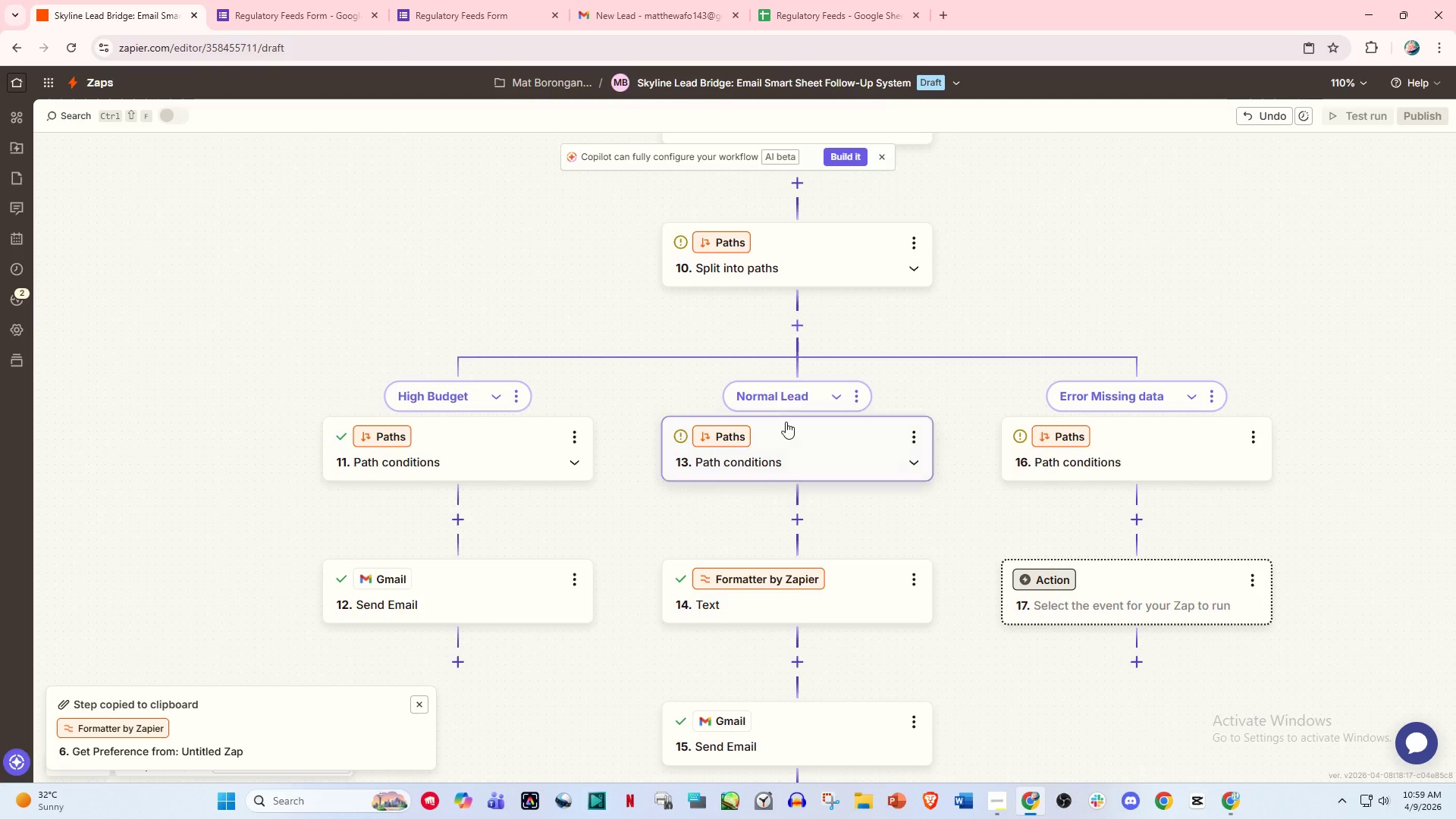 
scroll: coordinate [786, 422], scroll_direction: up, amount: 8.0
 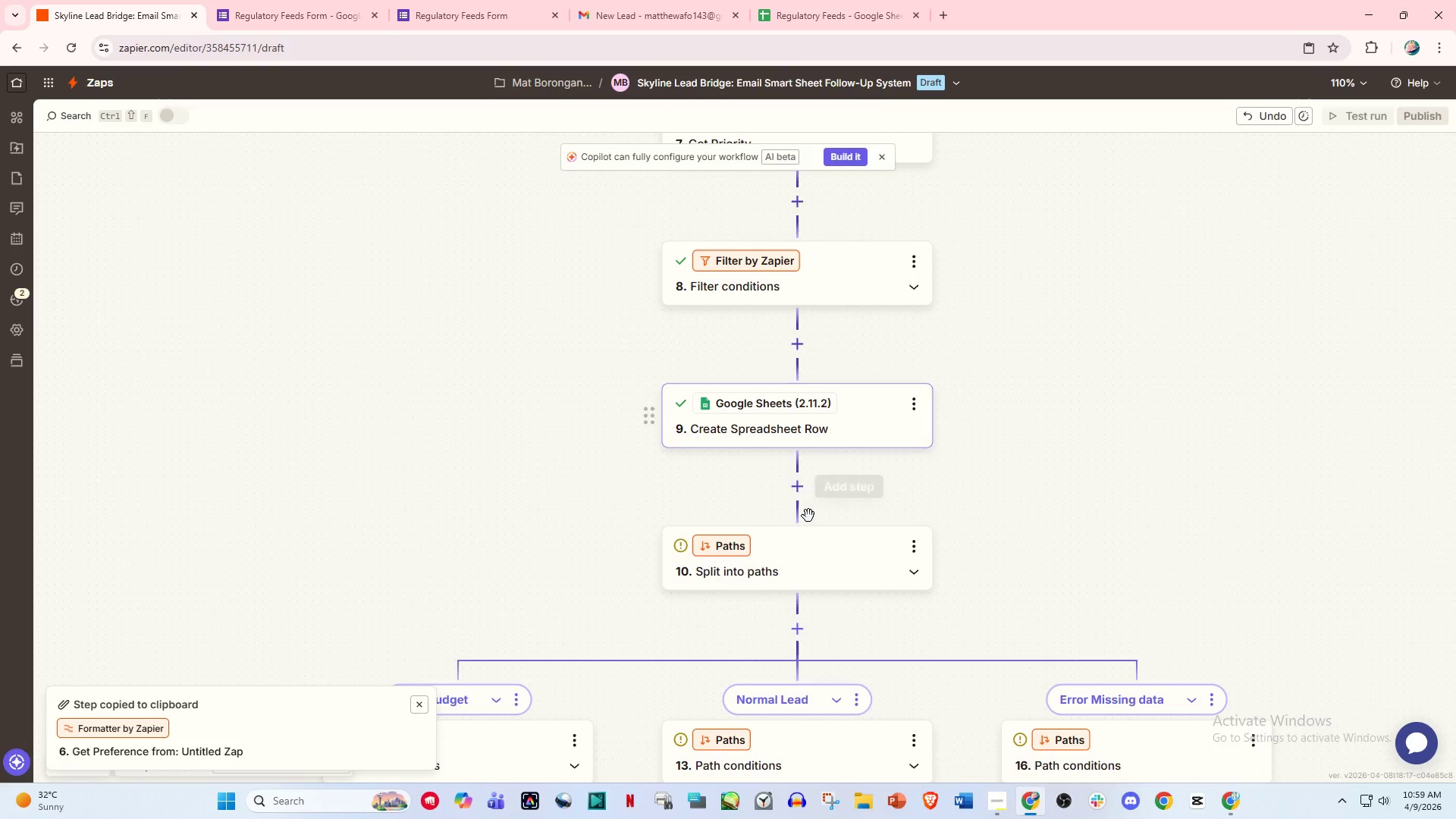 
scroll: coordinate [808, 518], scroll_direction: down, amount: 5.0
 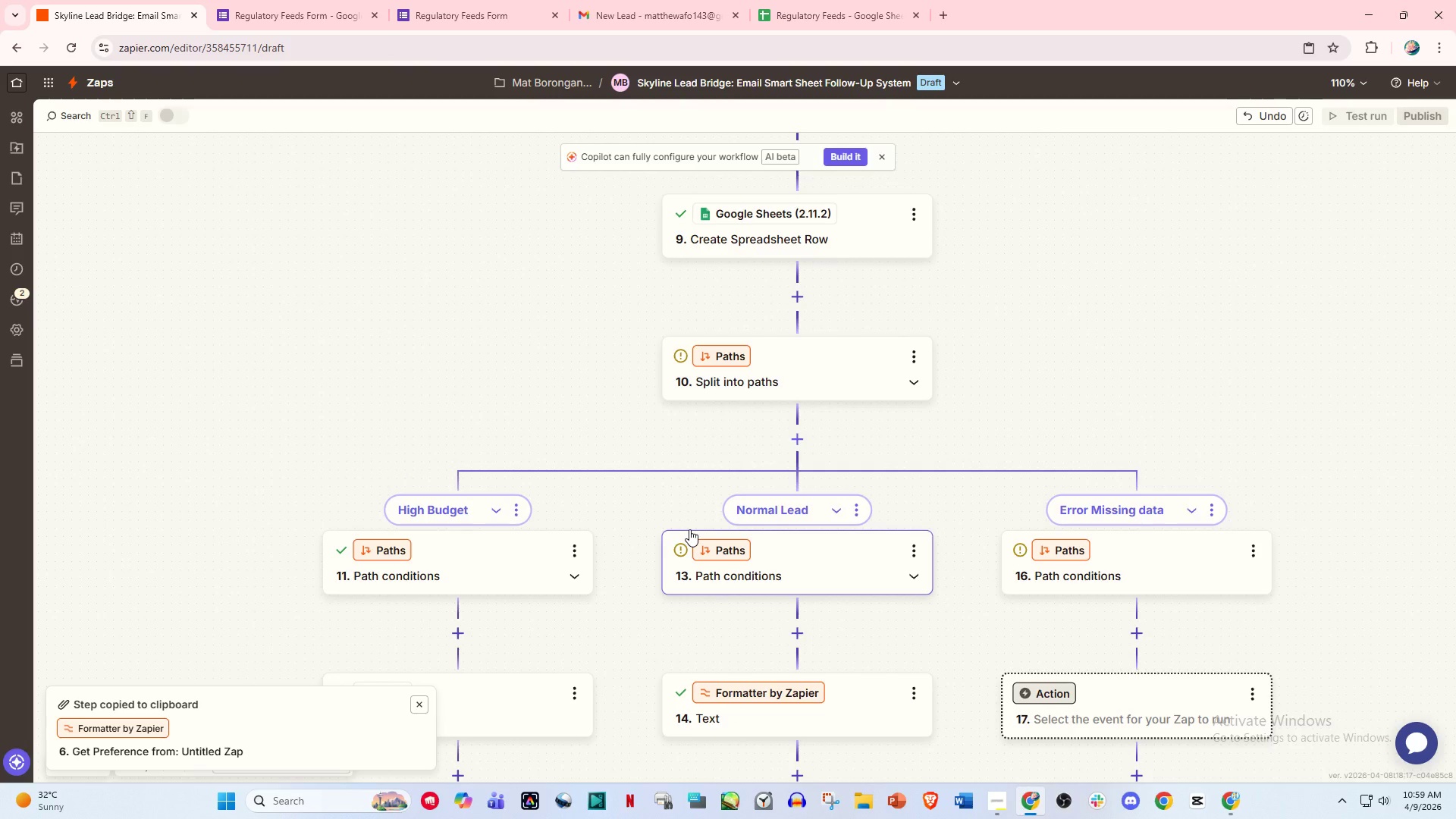 
wait(12.55)
 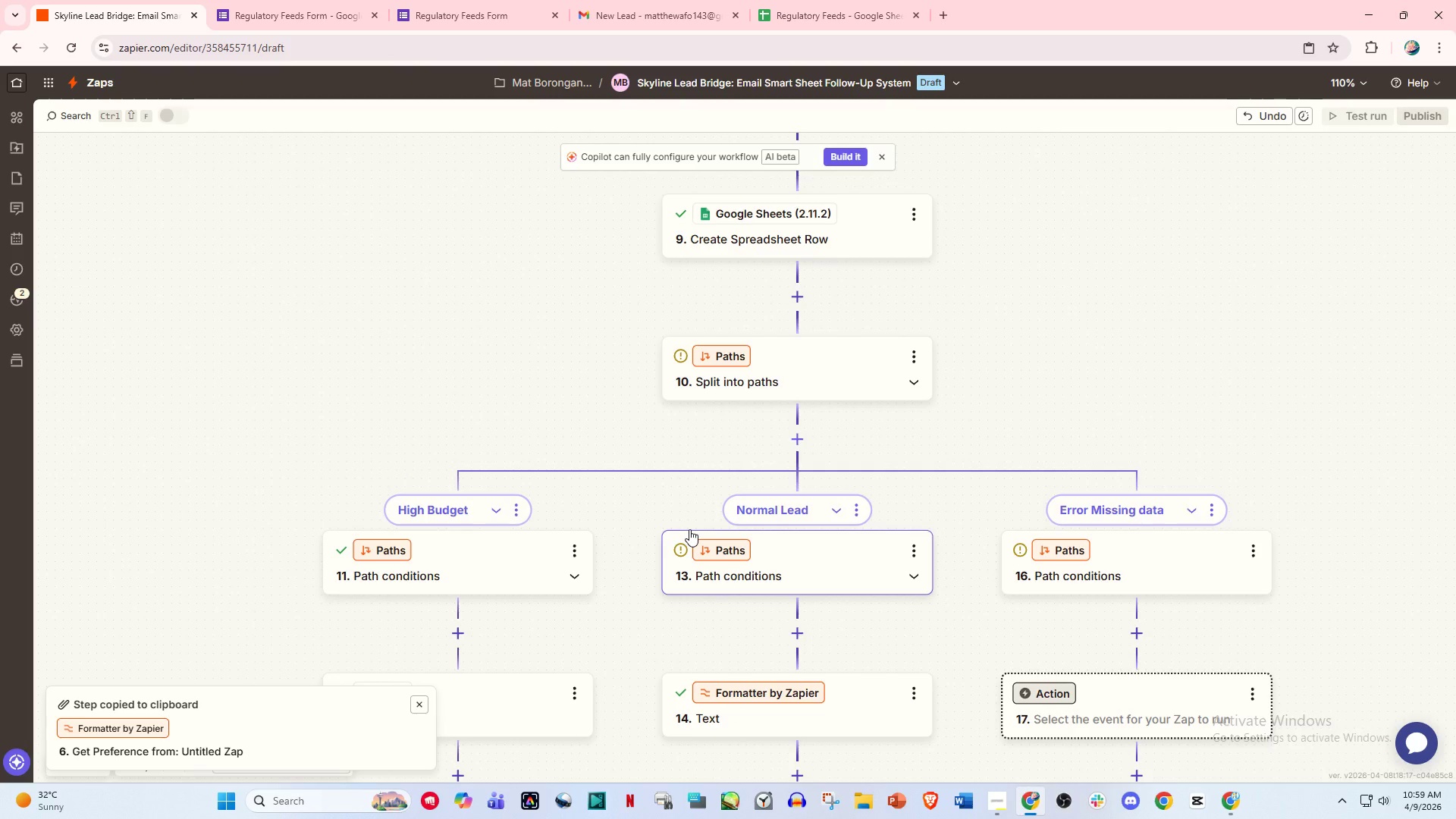 
scroll: coordinate [645, 481], scroll_direction: down, amount: 3.0
 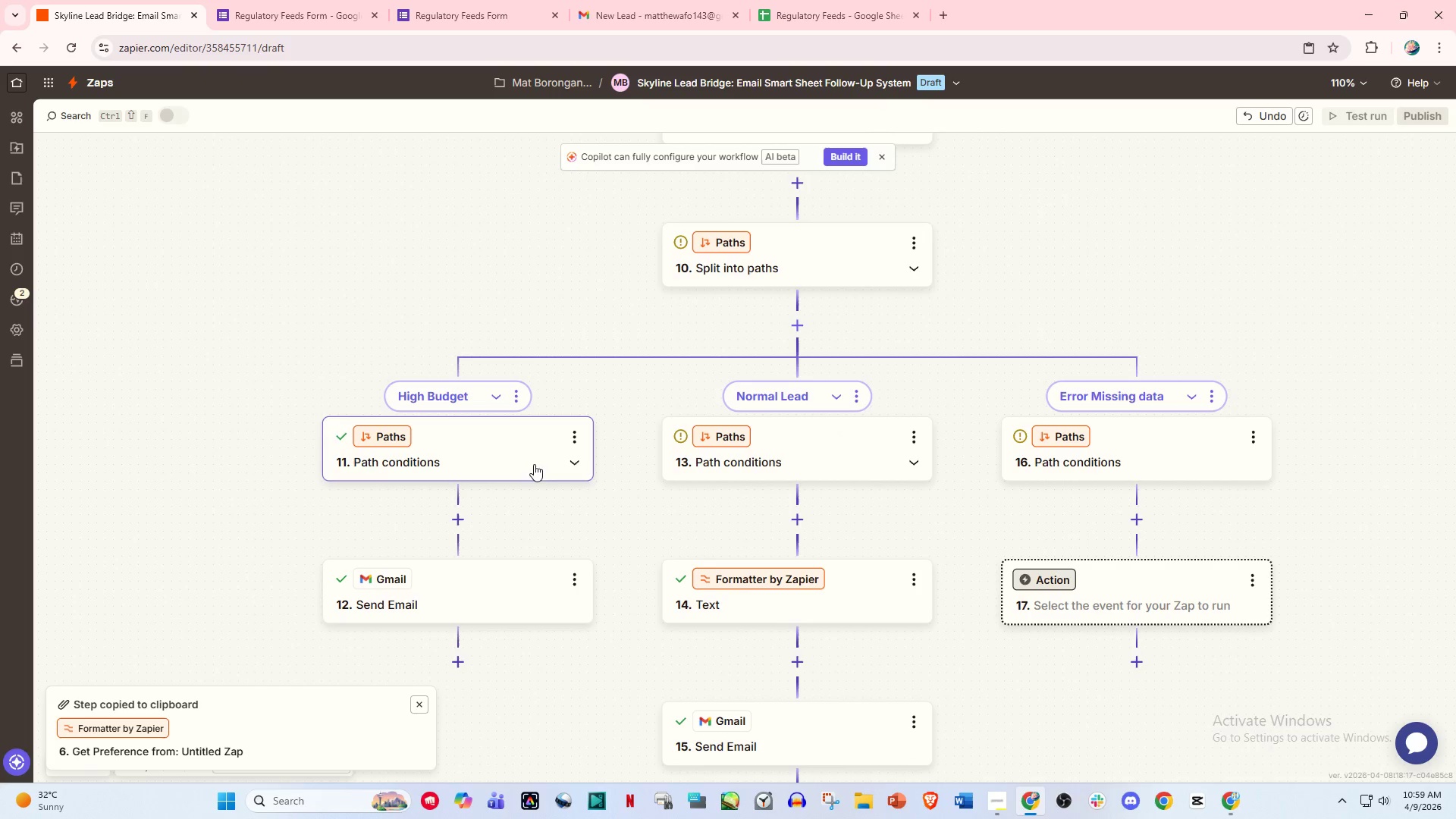 
scroll: coordinate [764, 471], scroll_direction: up, amount: 18.0
 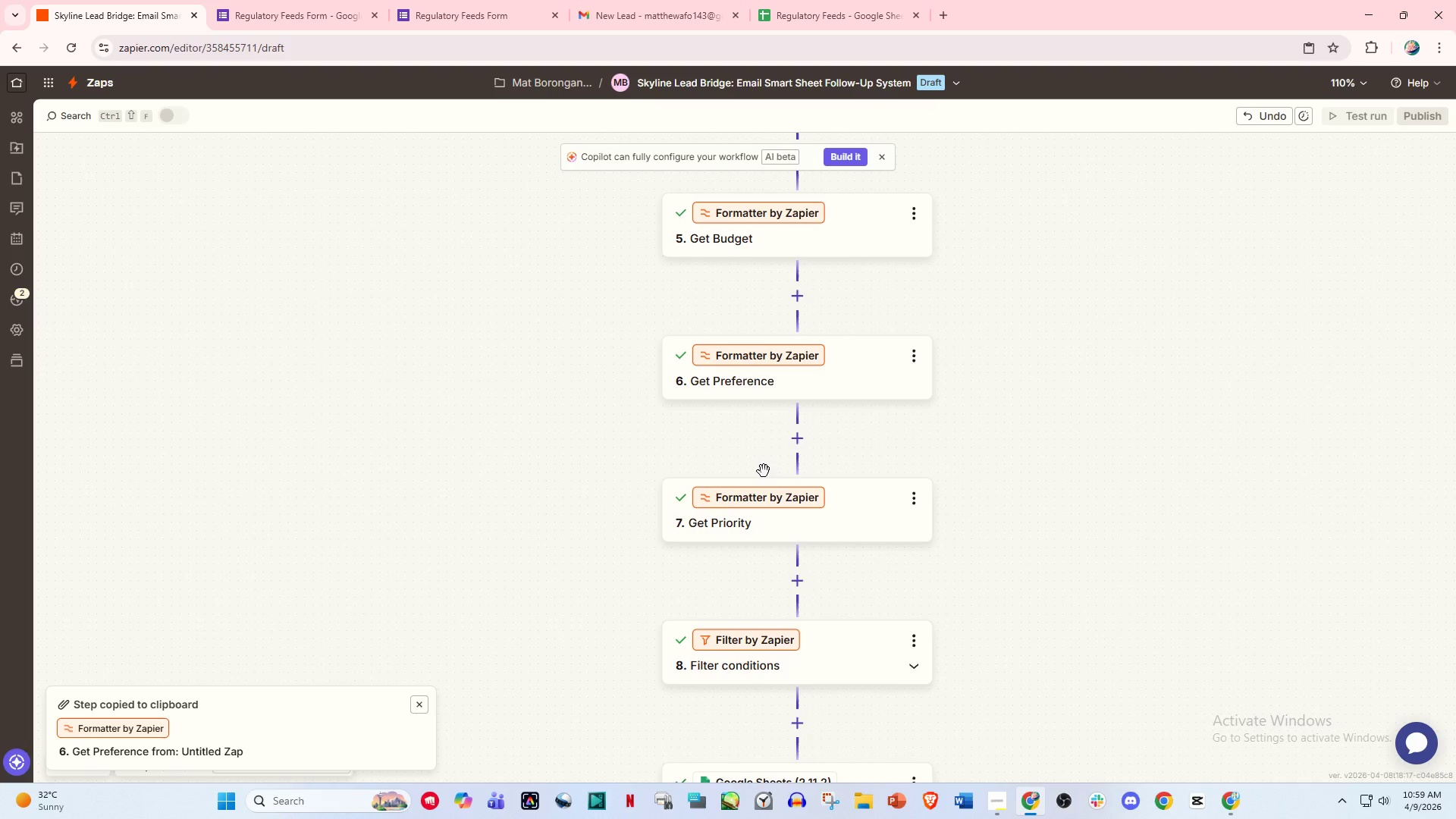 
wait(17.38)
 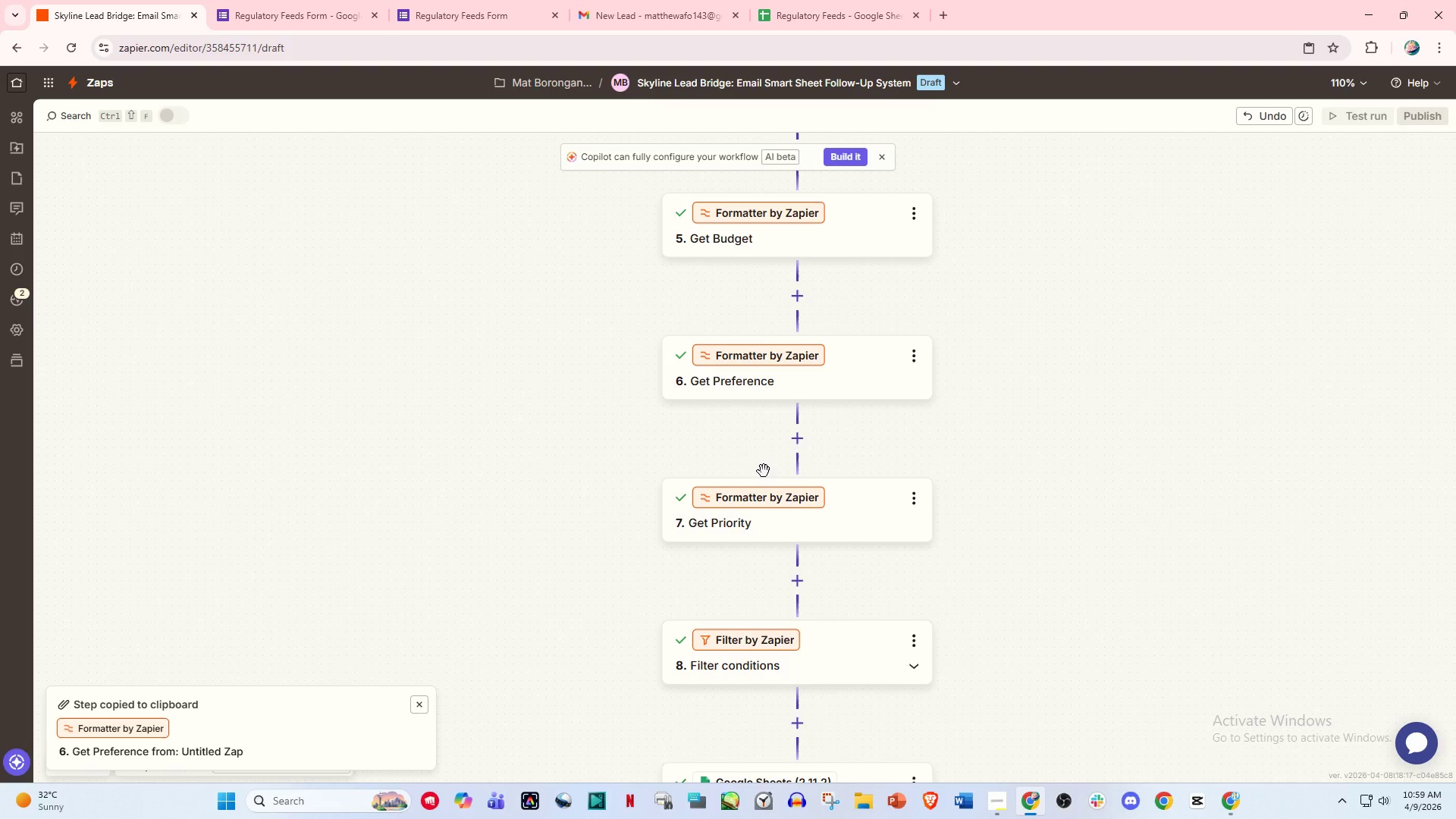 
scroll: coordinate [871, 581], scroll_direction: down, amount: 10.0
 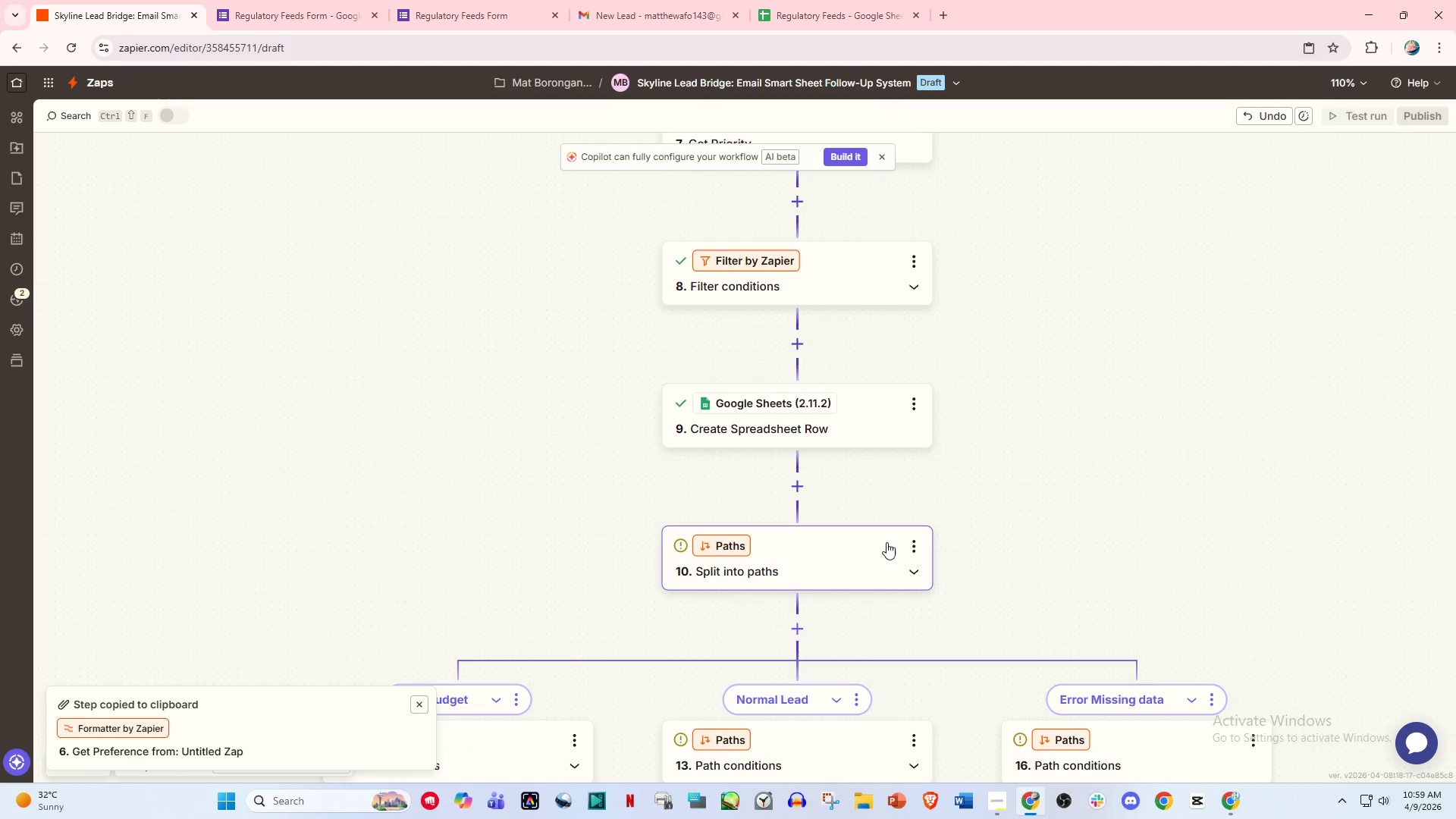 
left_click([914, 537])
 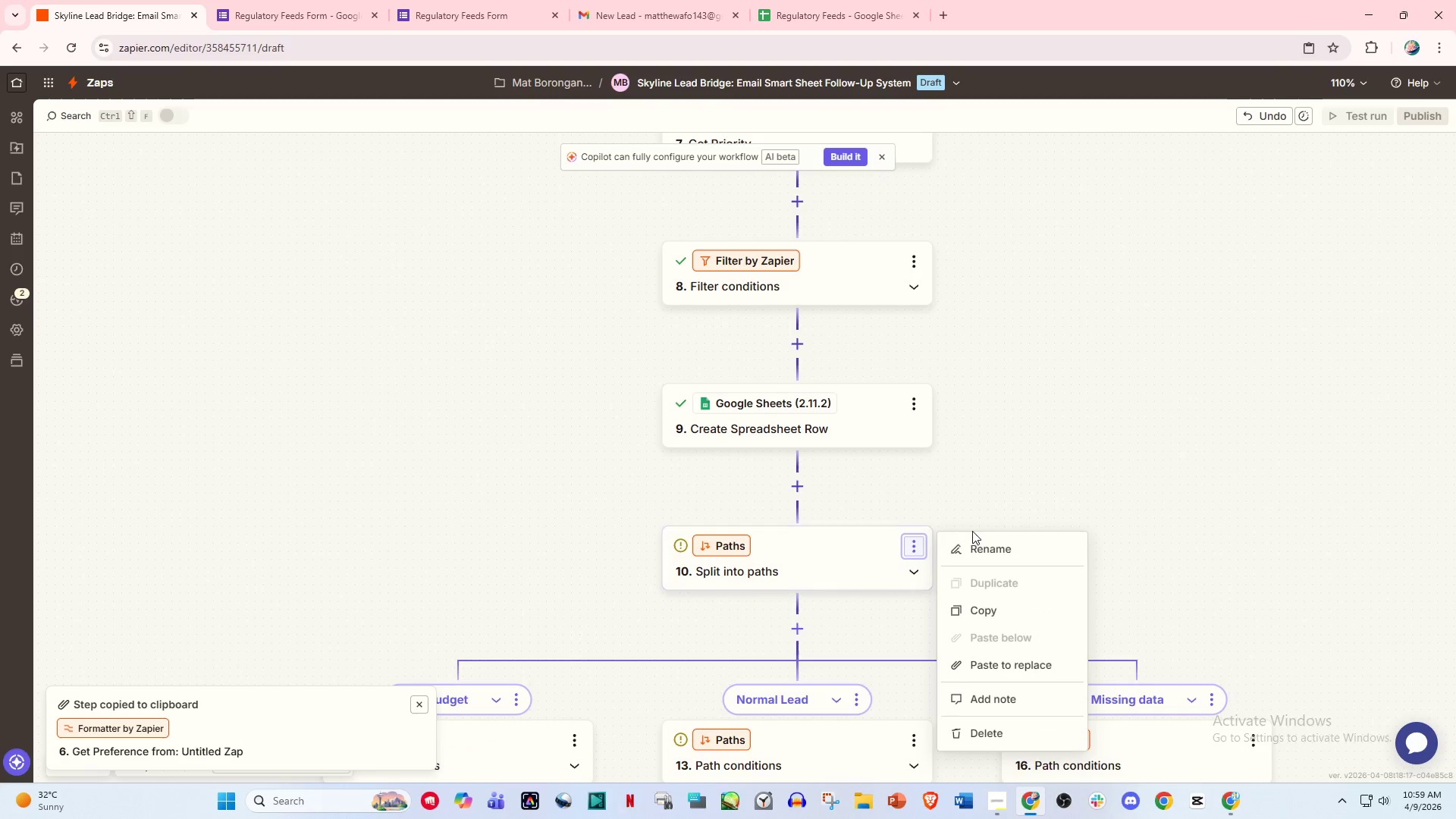 
left_click([984, 541])
 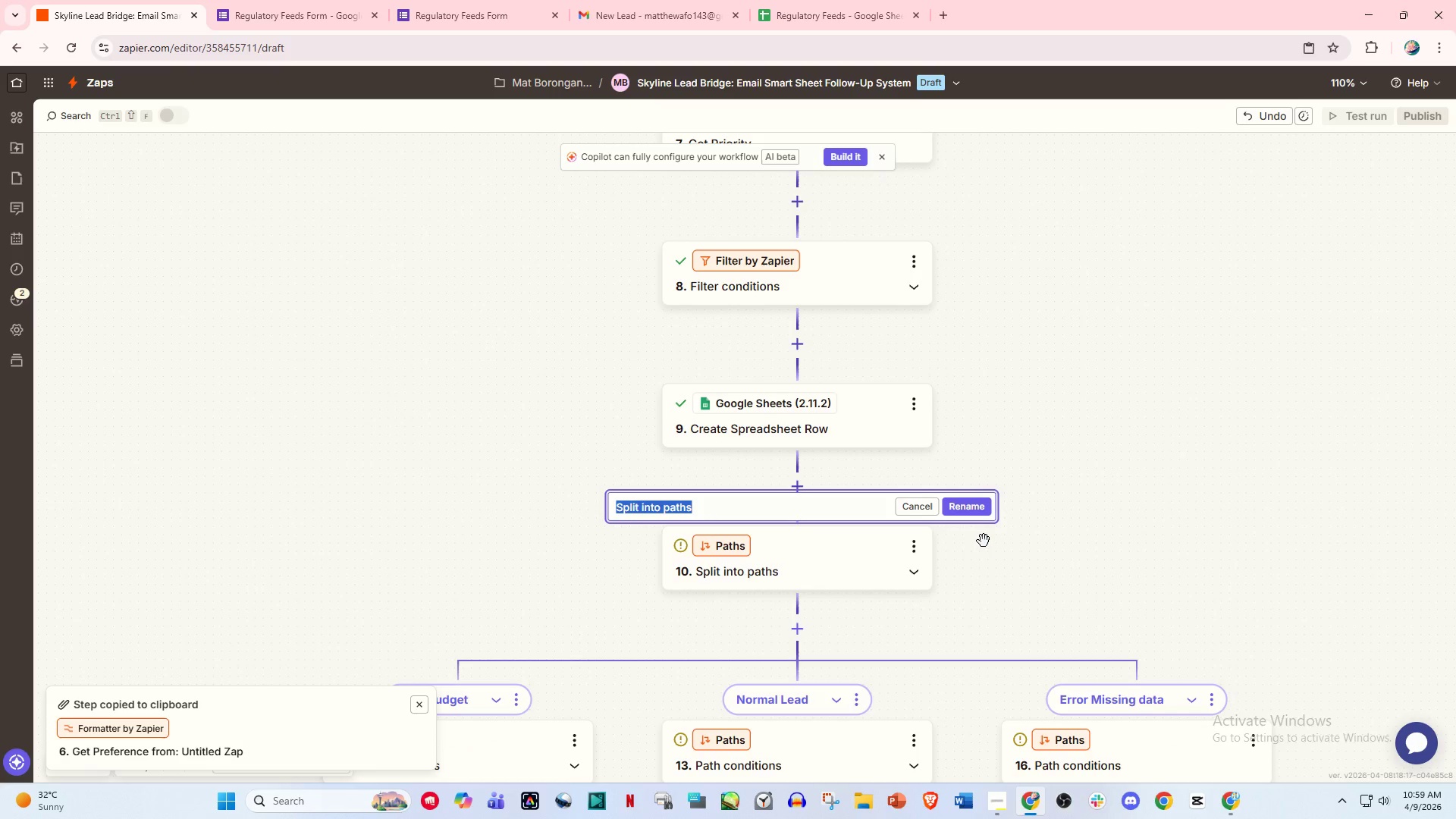 
type(K)
key(Backspace)
type(Lead Proir)
key(Backspace)
key(Backspace)
key(Backspace)
type(ioru)
key(Backspace)
type(ity Decision)
 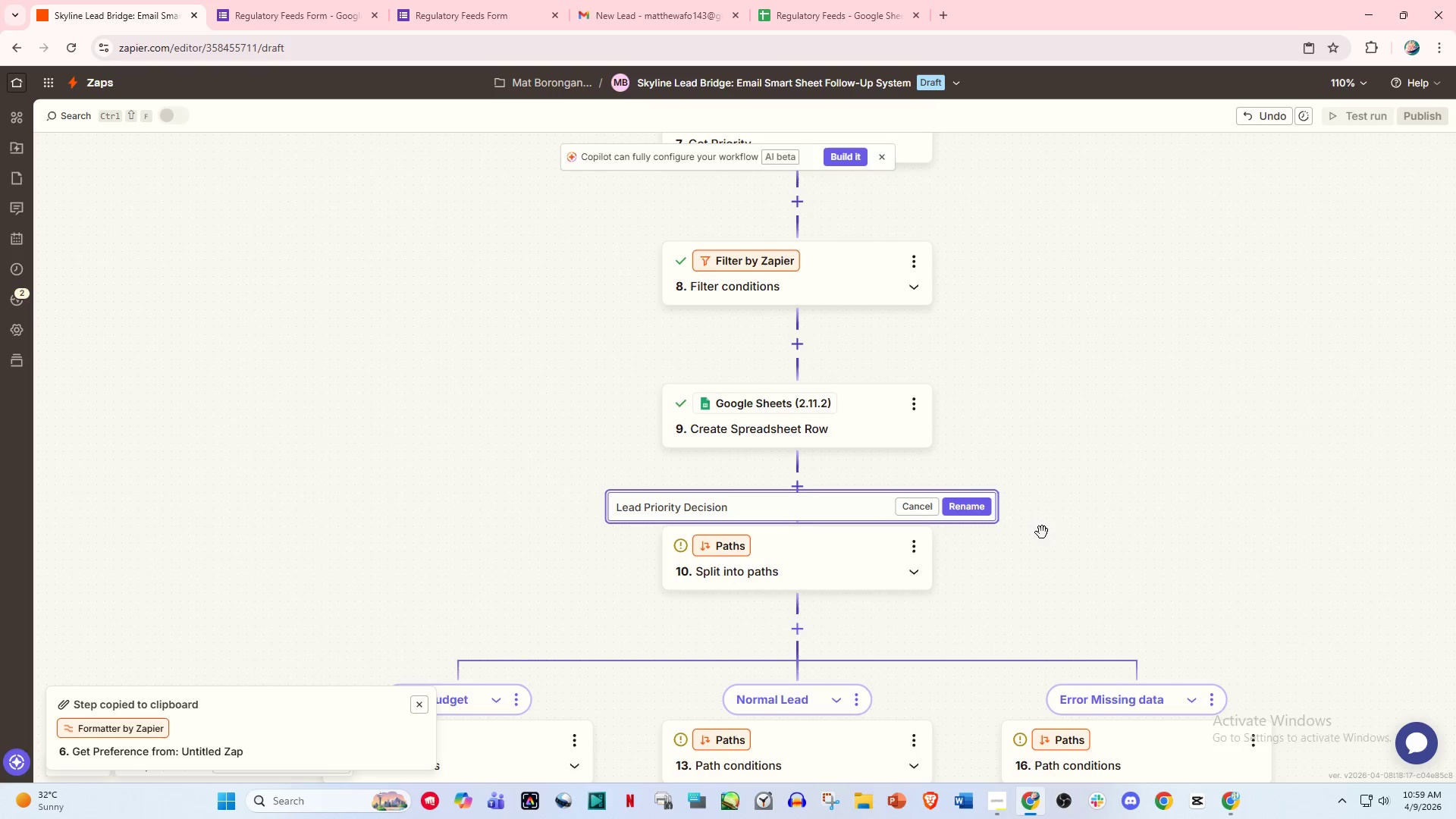 
left_click([981, 510])
 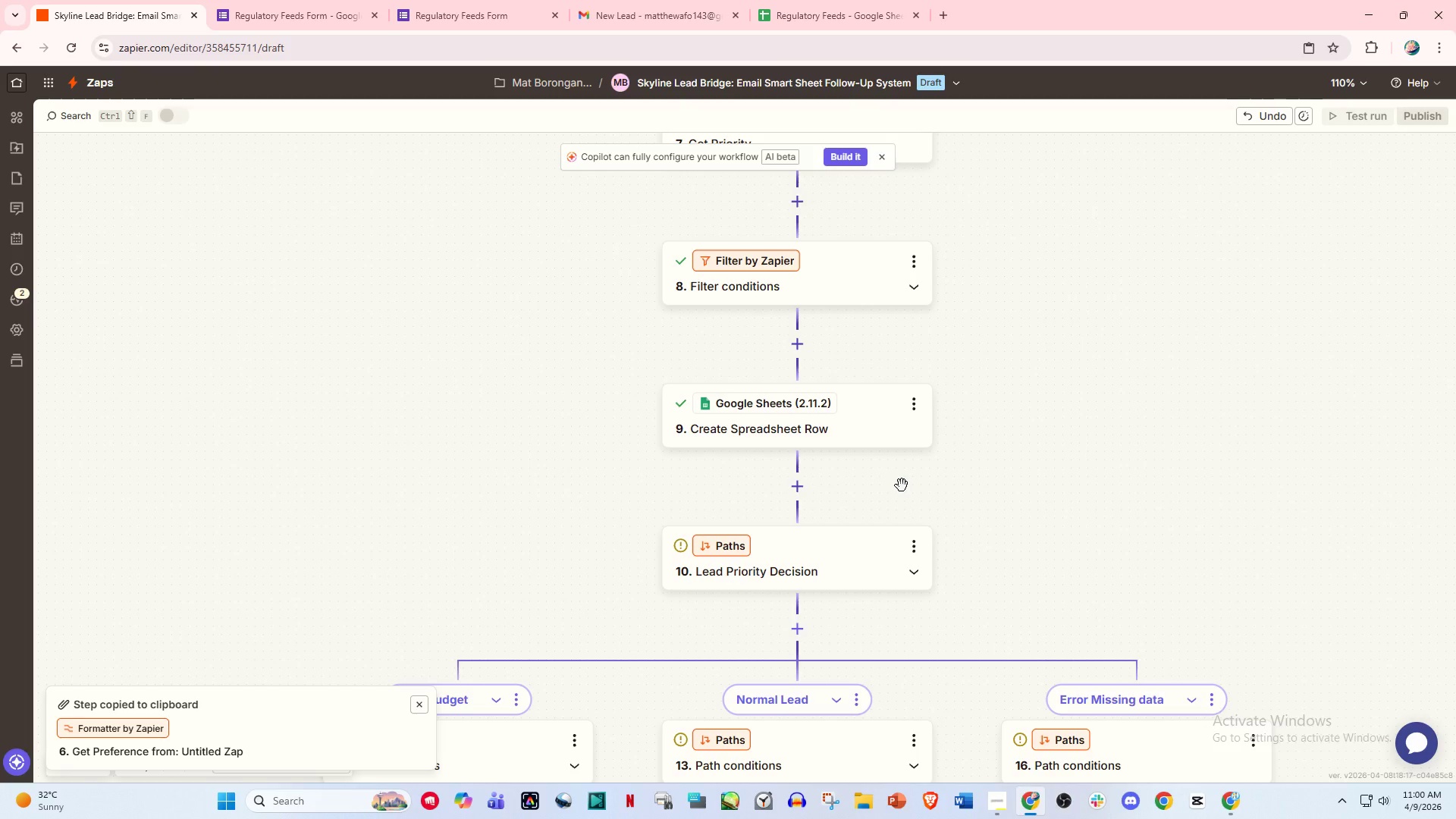 
wait(31.72)
 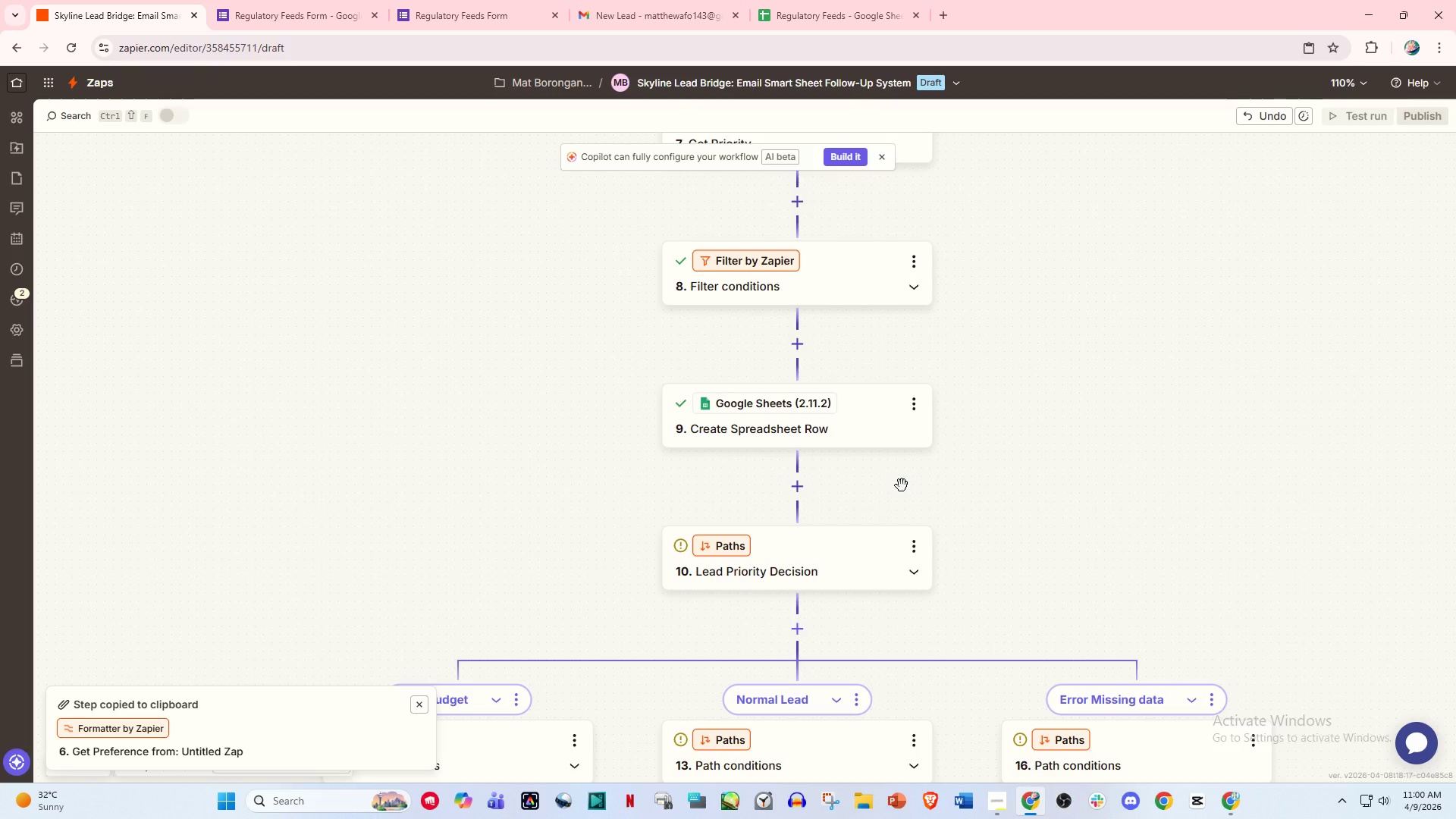 
scroll: coordinate [1018, 519], scroll_direction: down, amount: 4.0
 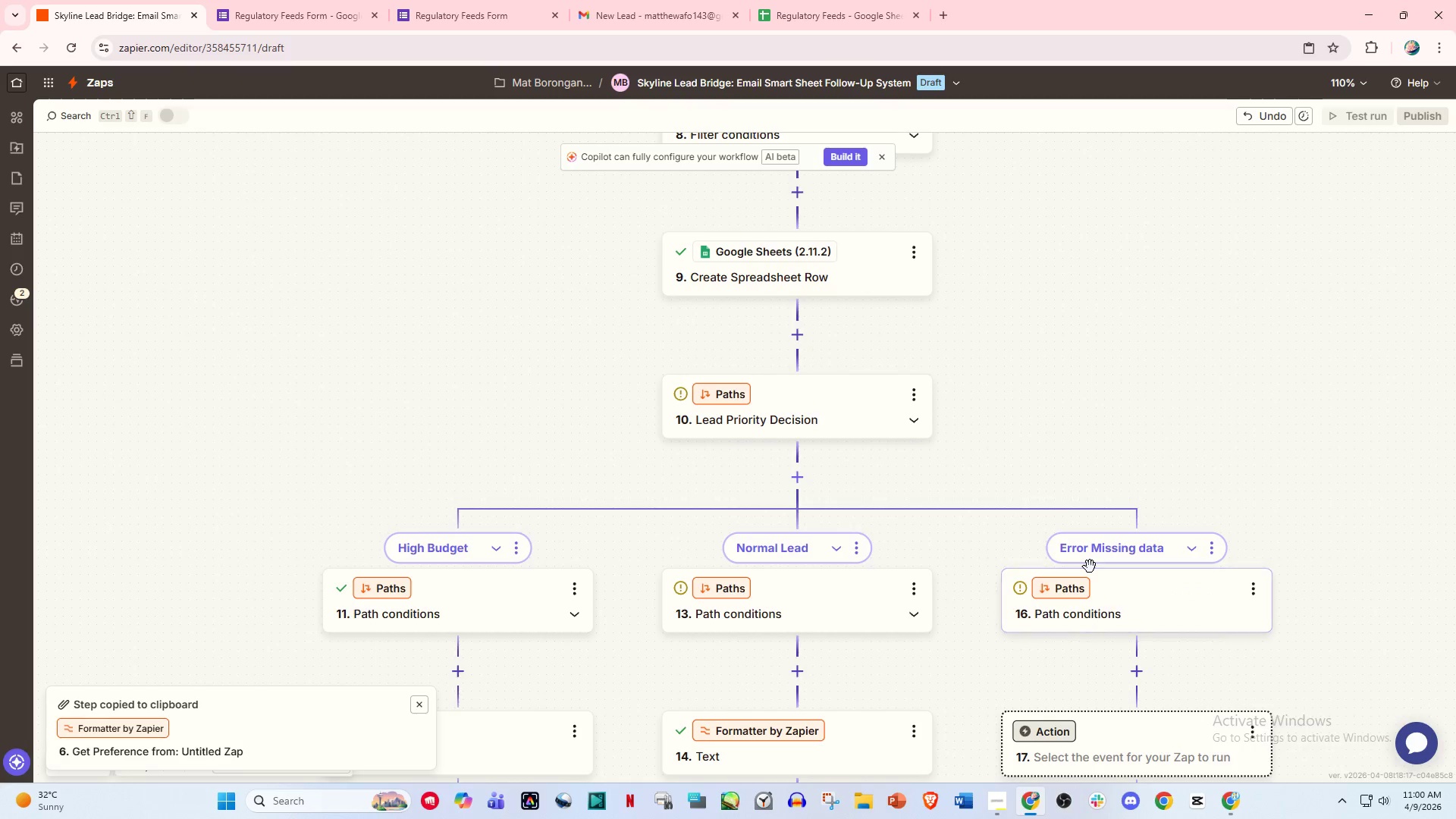 
left_click([1090, 579])
 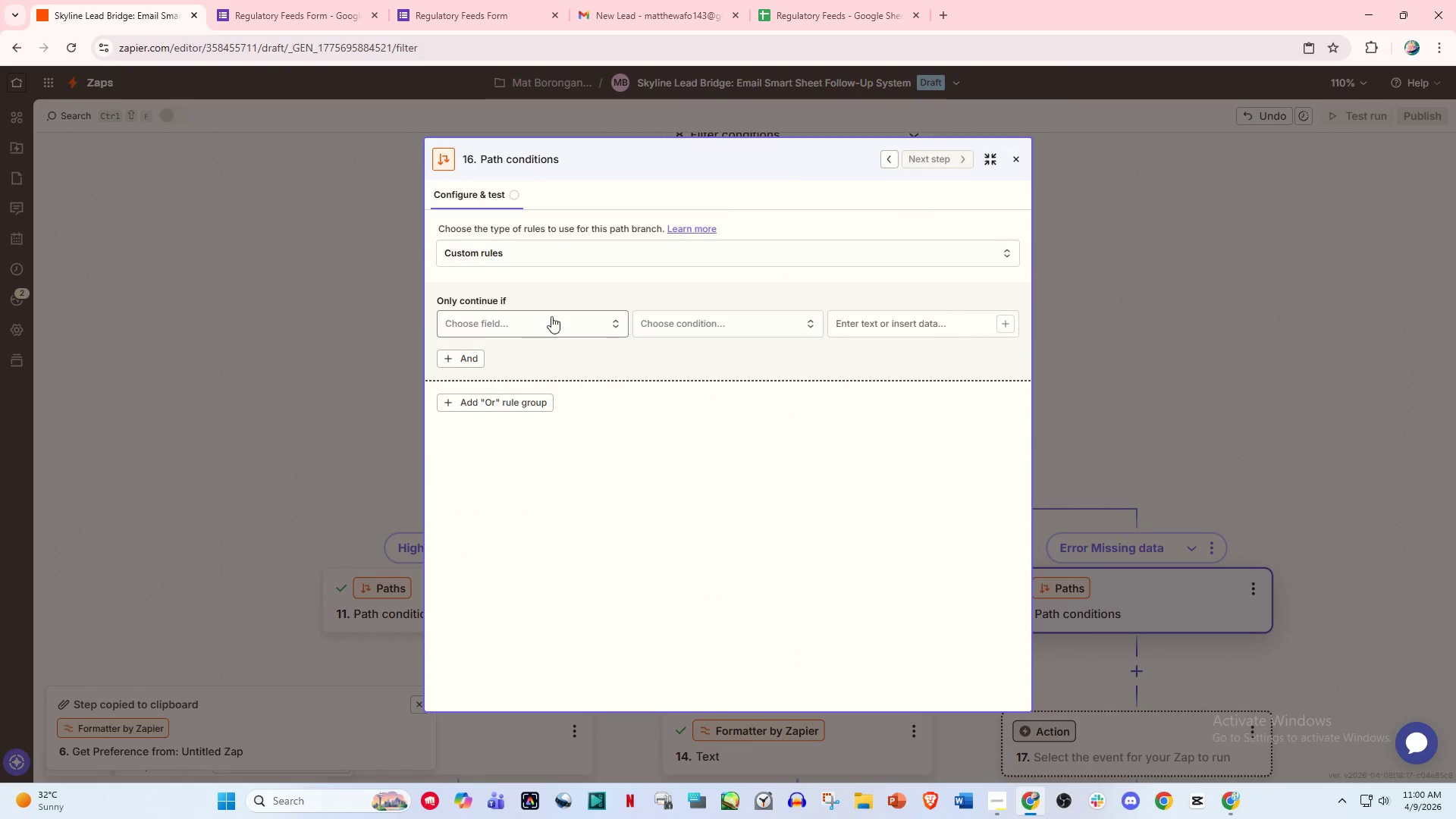 
left_click([538, 331])
 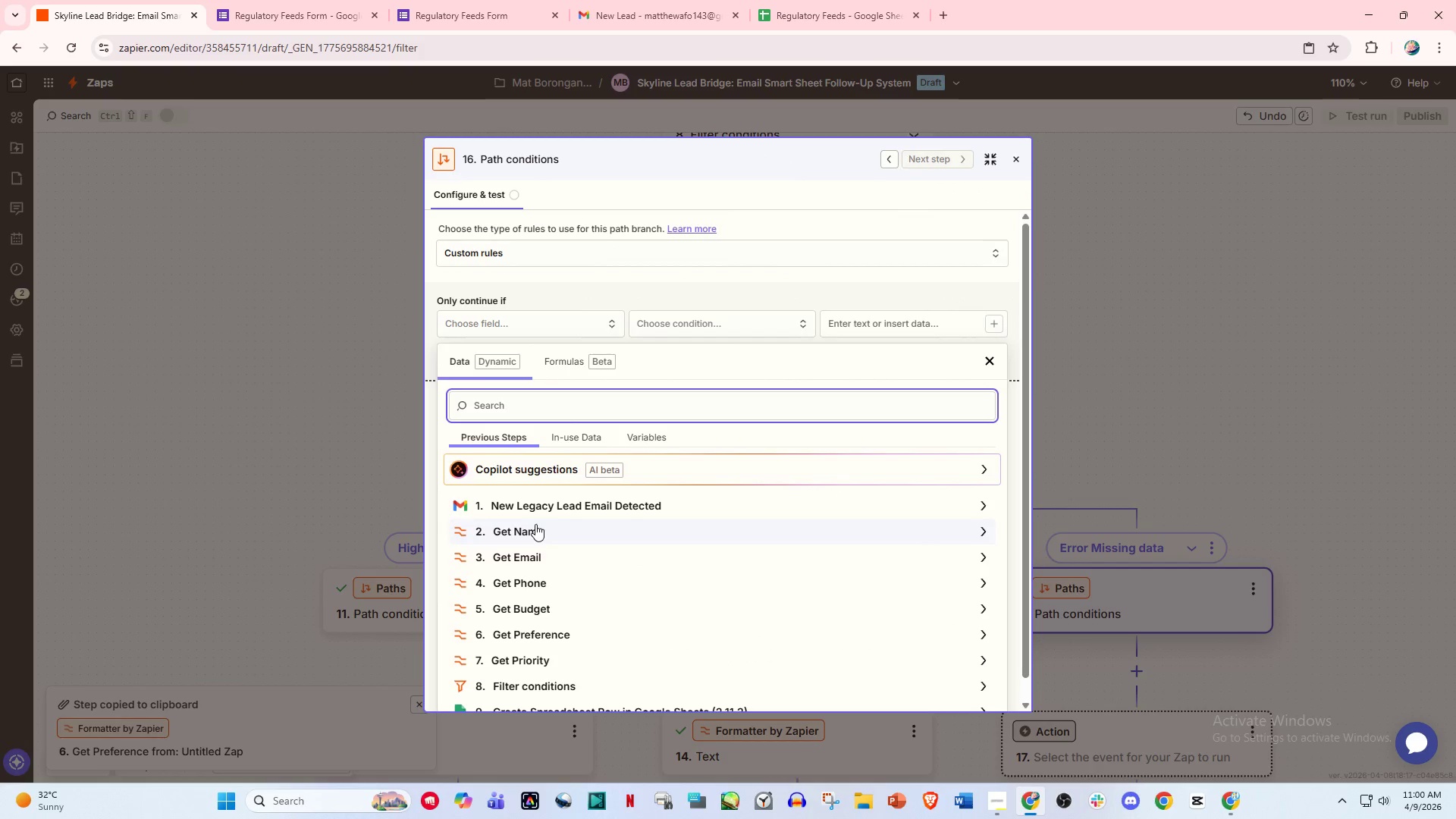 
wait(6.61)
 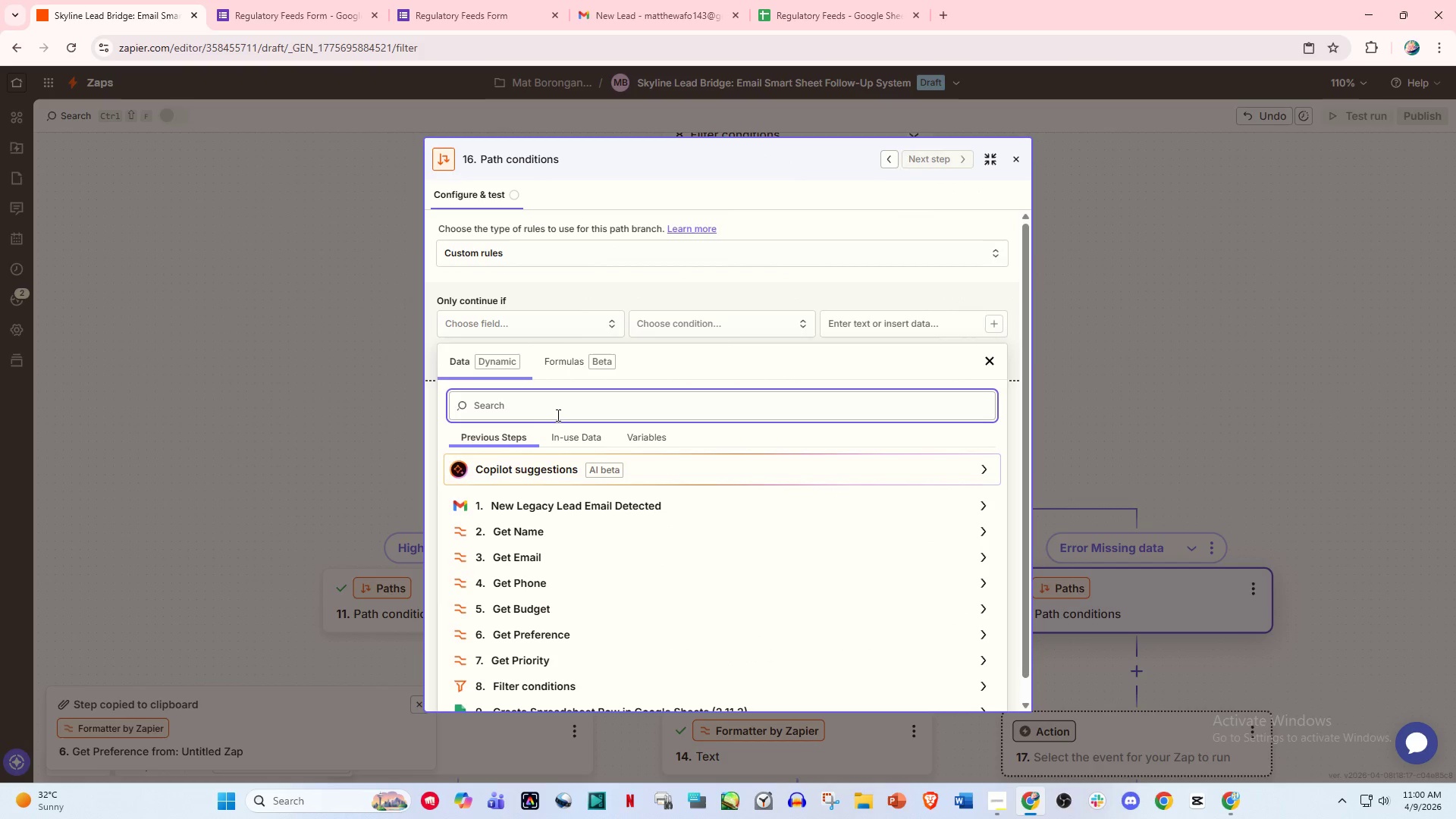 
left_click([575, 563])
 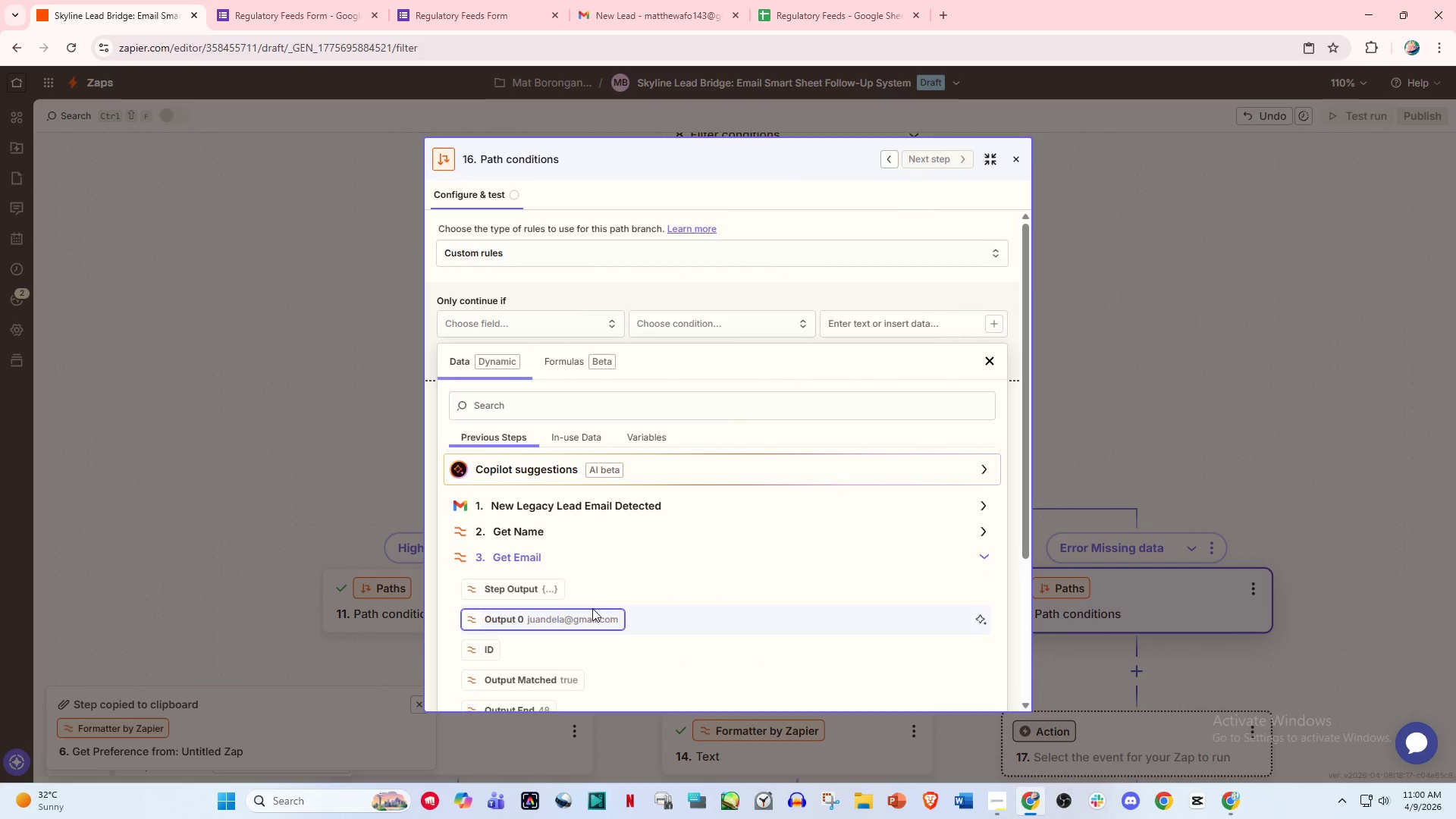 
scroll: coordinate [592, 610], scroll_direction: down, amount: 2.0
 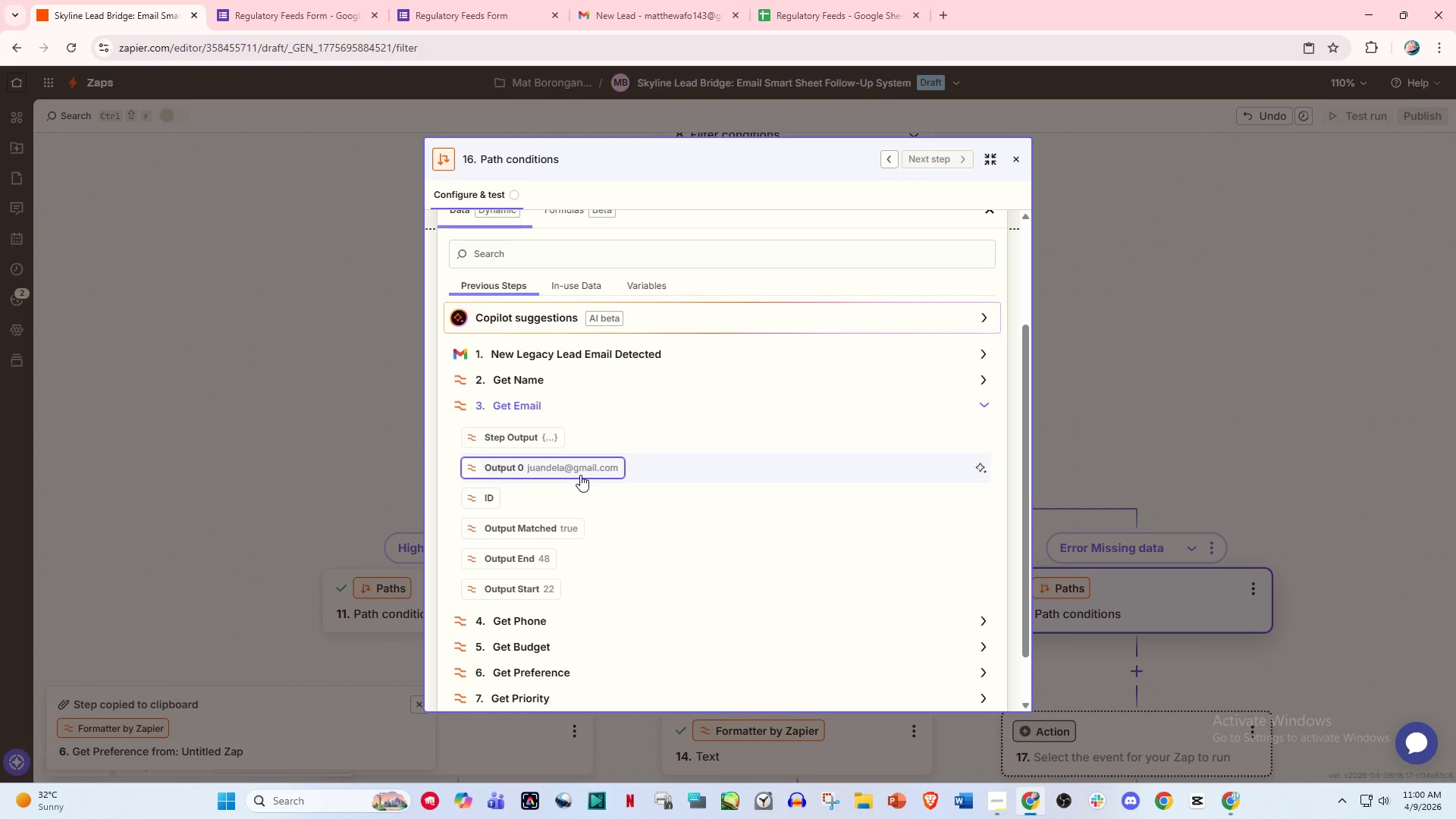 
left_click([574, 473])
 